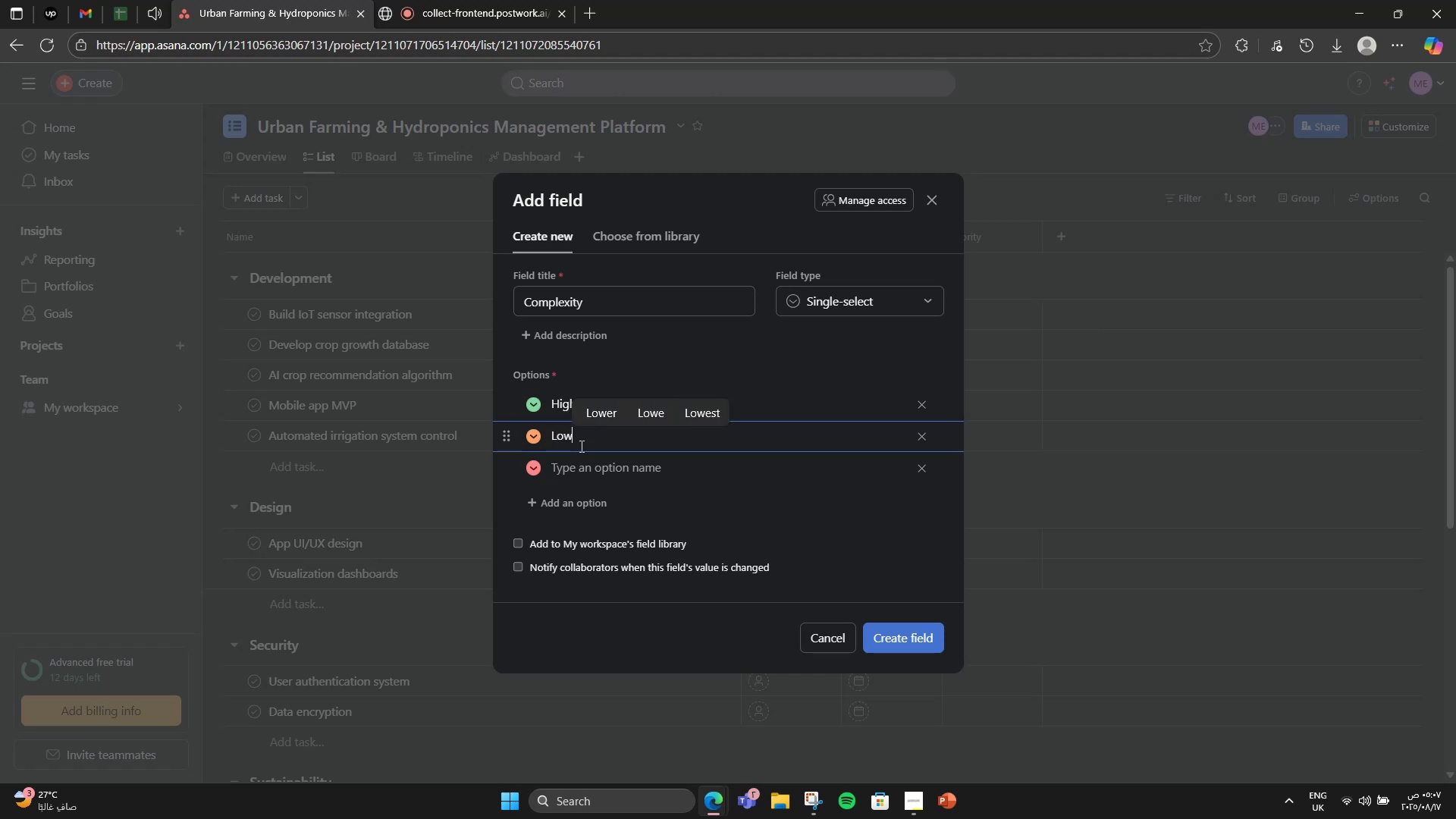 
key(Enter)
 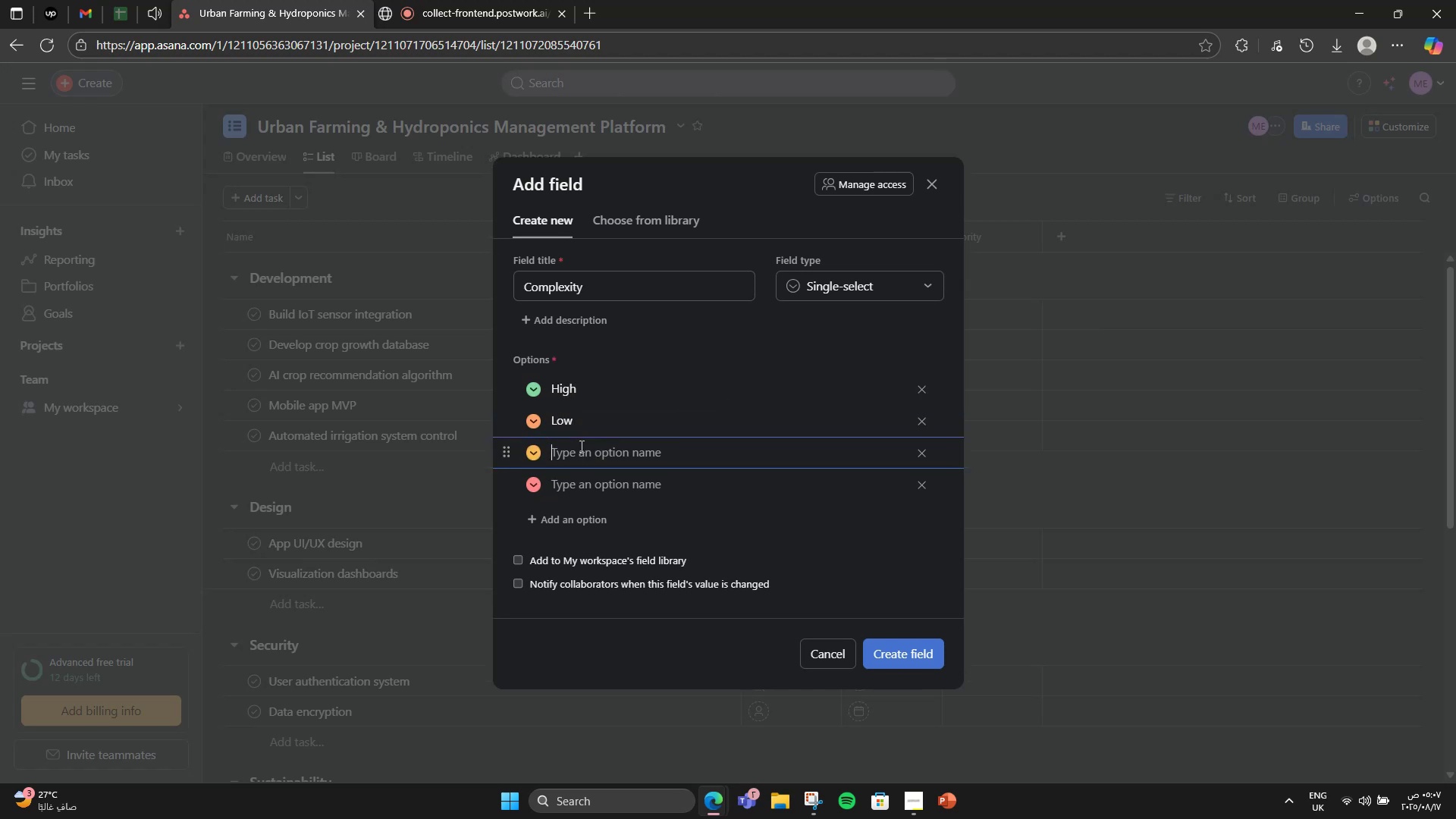 
type(Medium)
 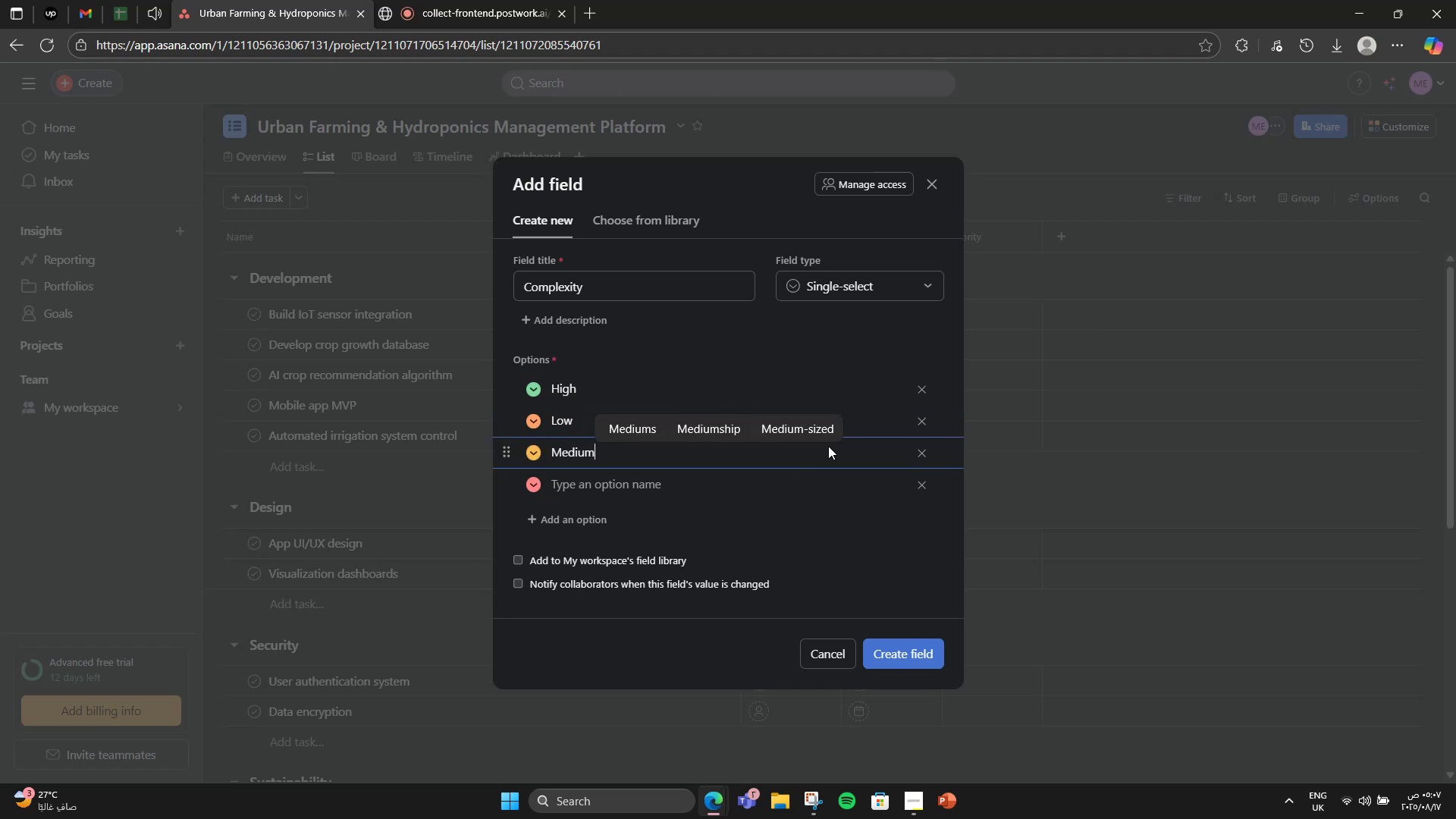 
left_click([924, 491])
 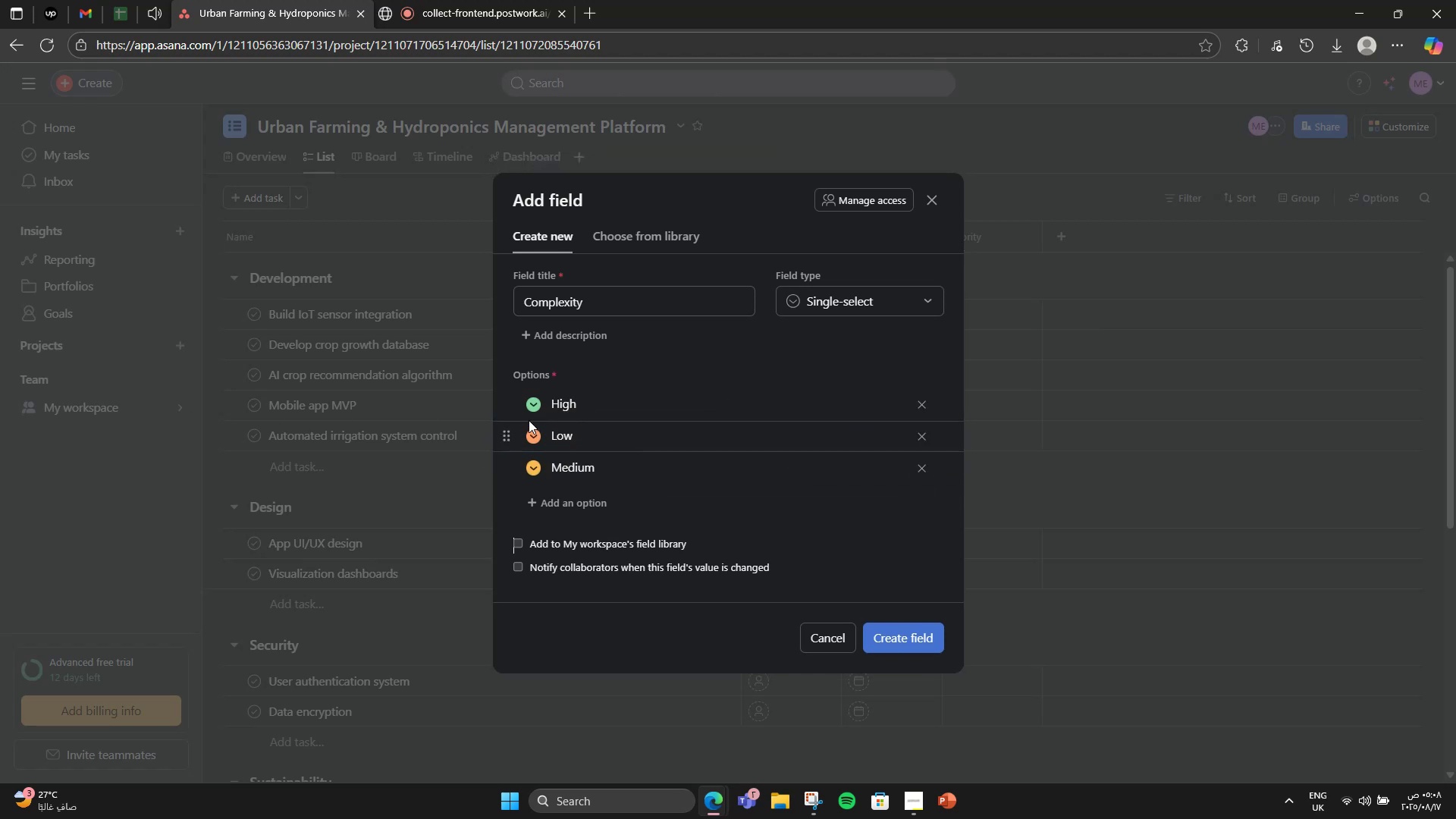 
left_click([533, 396])
 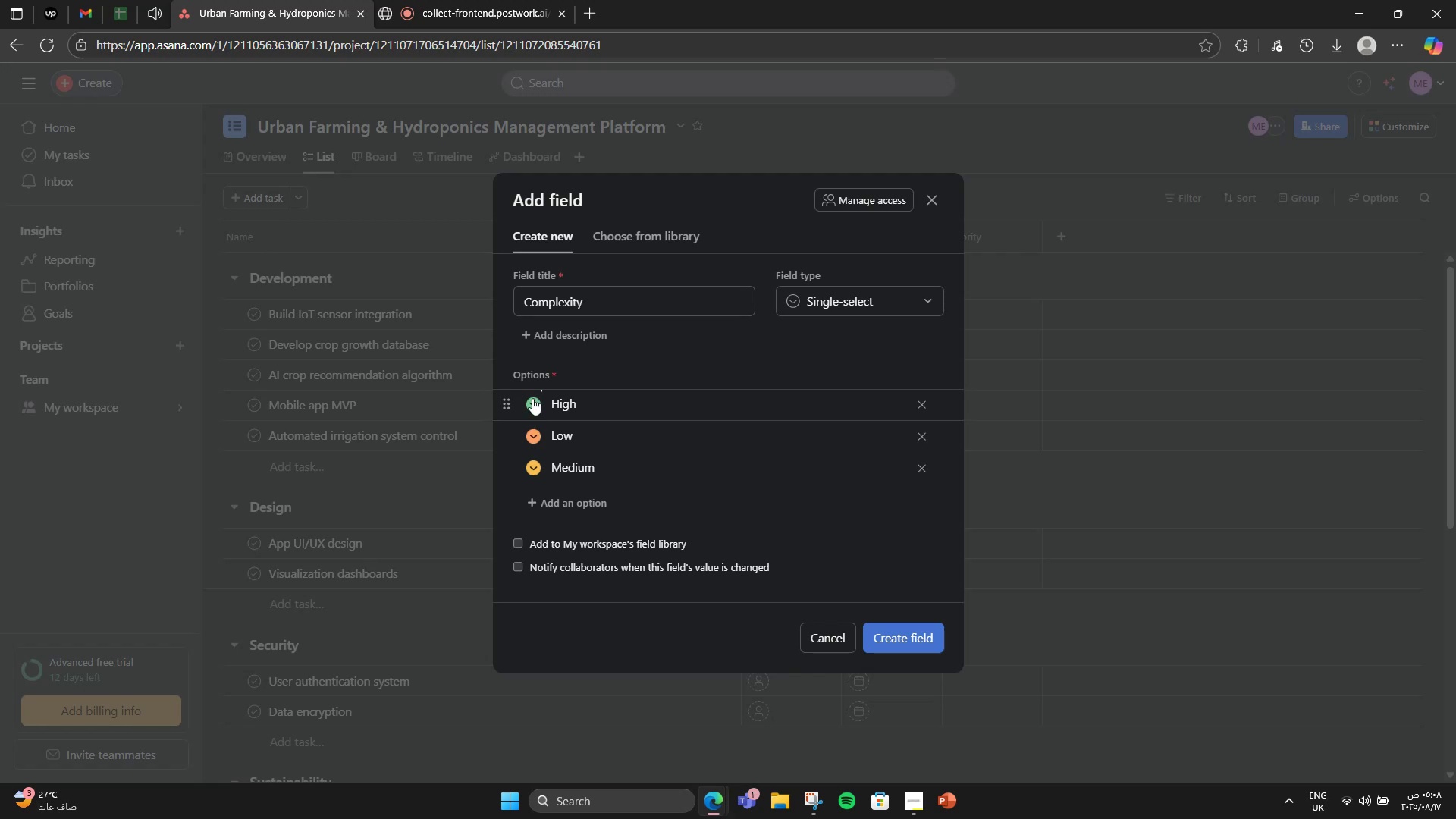 
left_click([532, 400])
 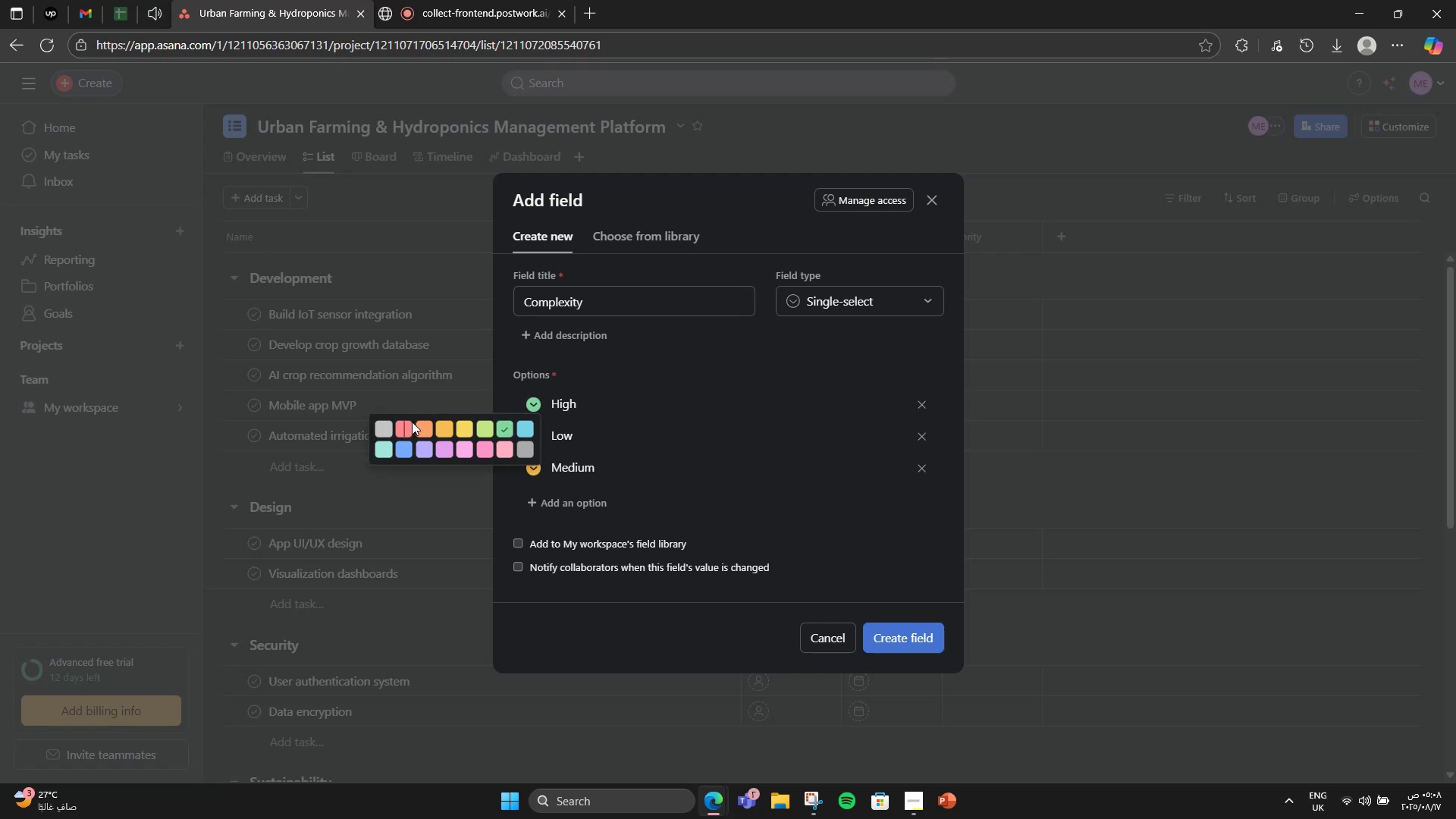 
left_click([398, 435])
 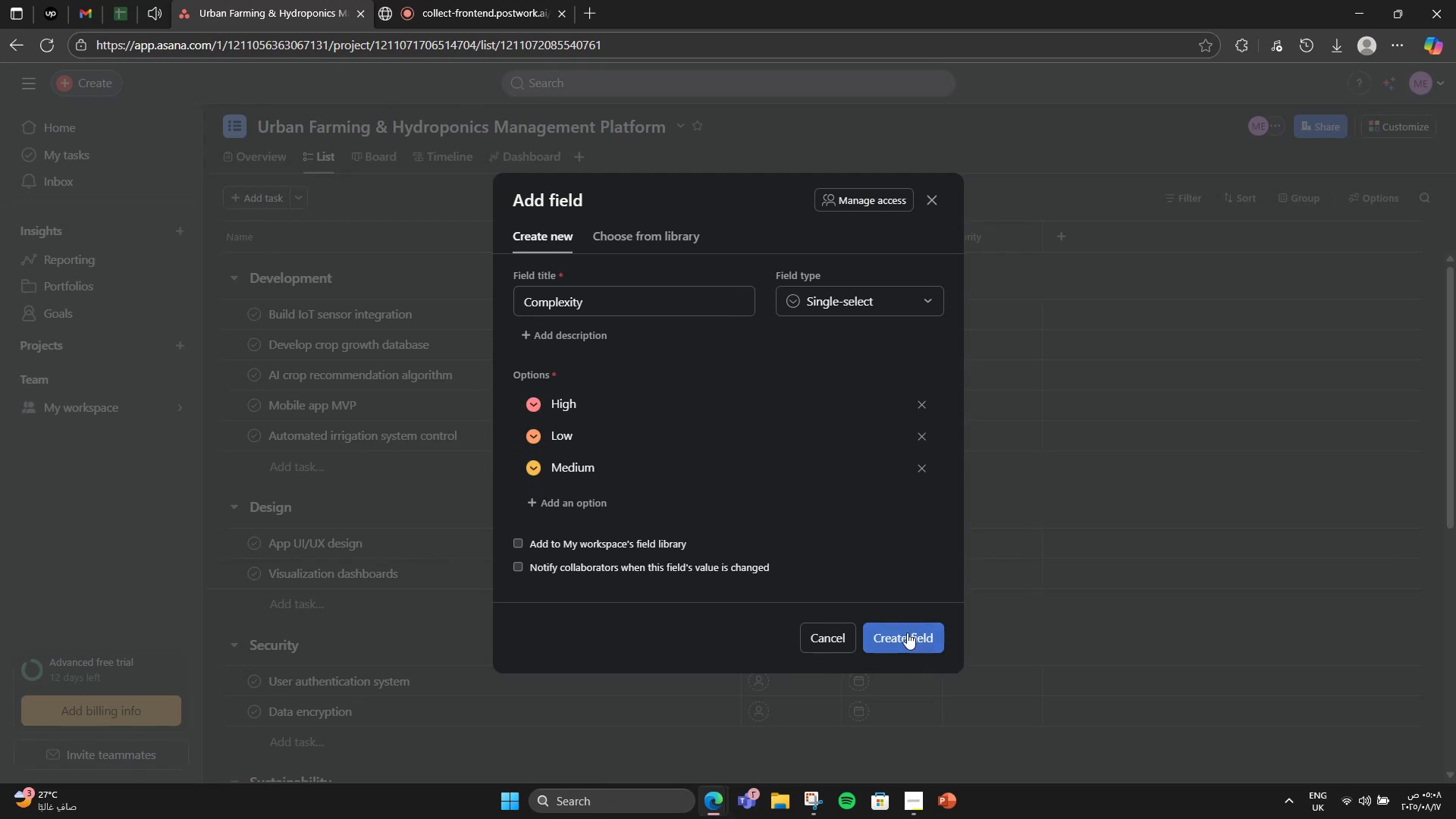 
left_click_drag(start_coordinate=[505, 441], to_coordinate=[503, 472])
 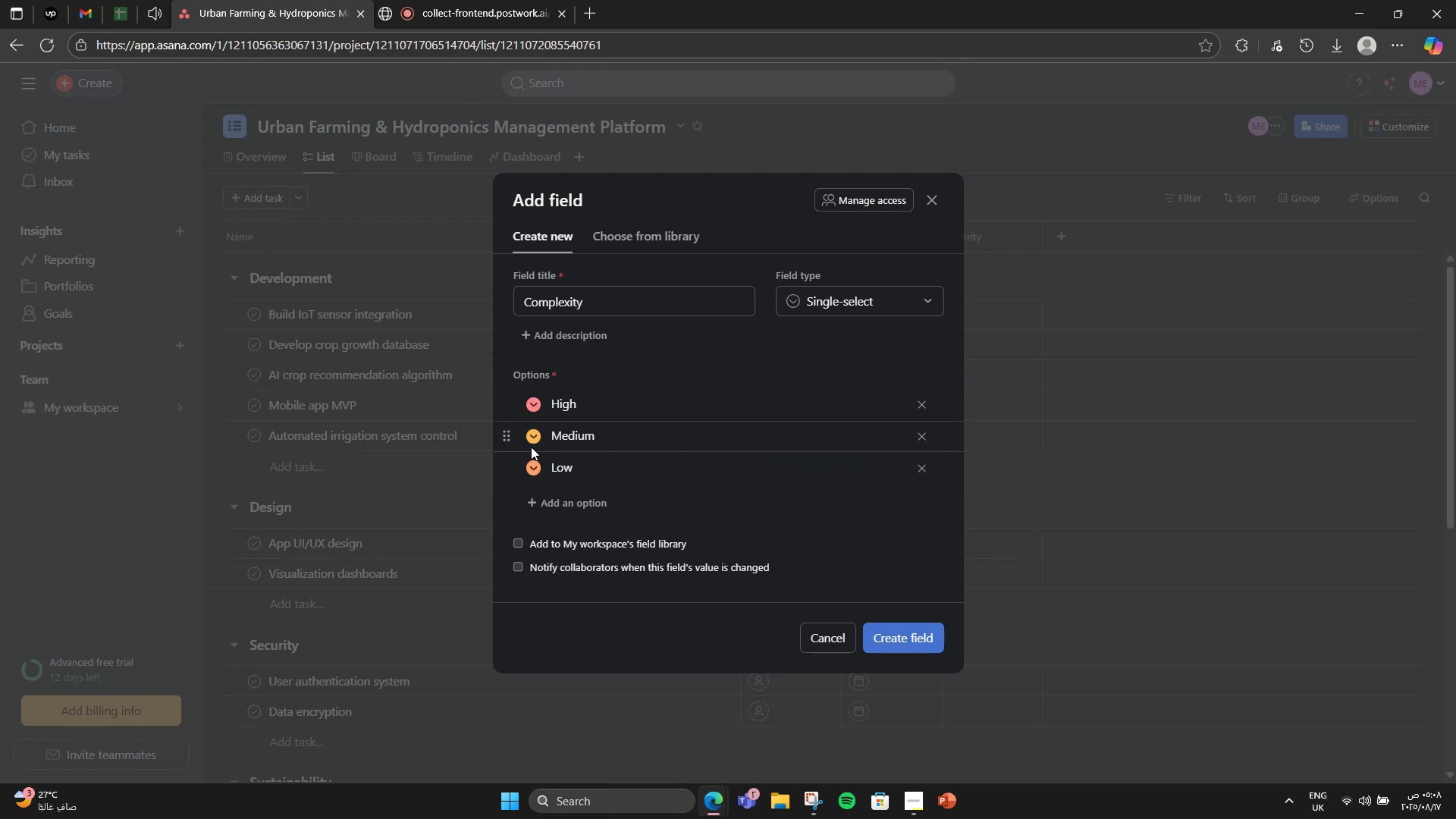 
left_click([531, 441])
 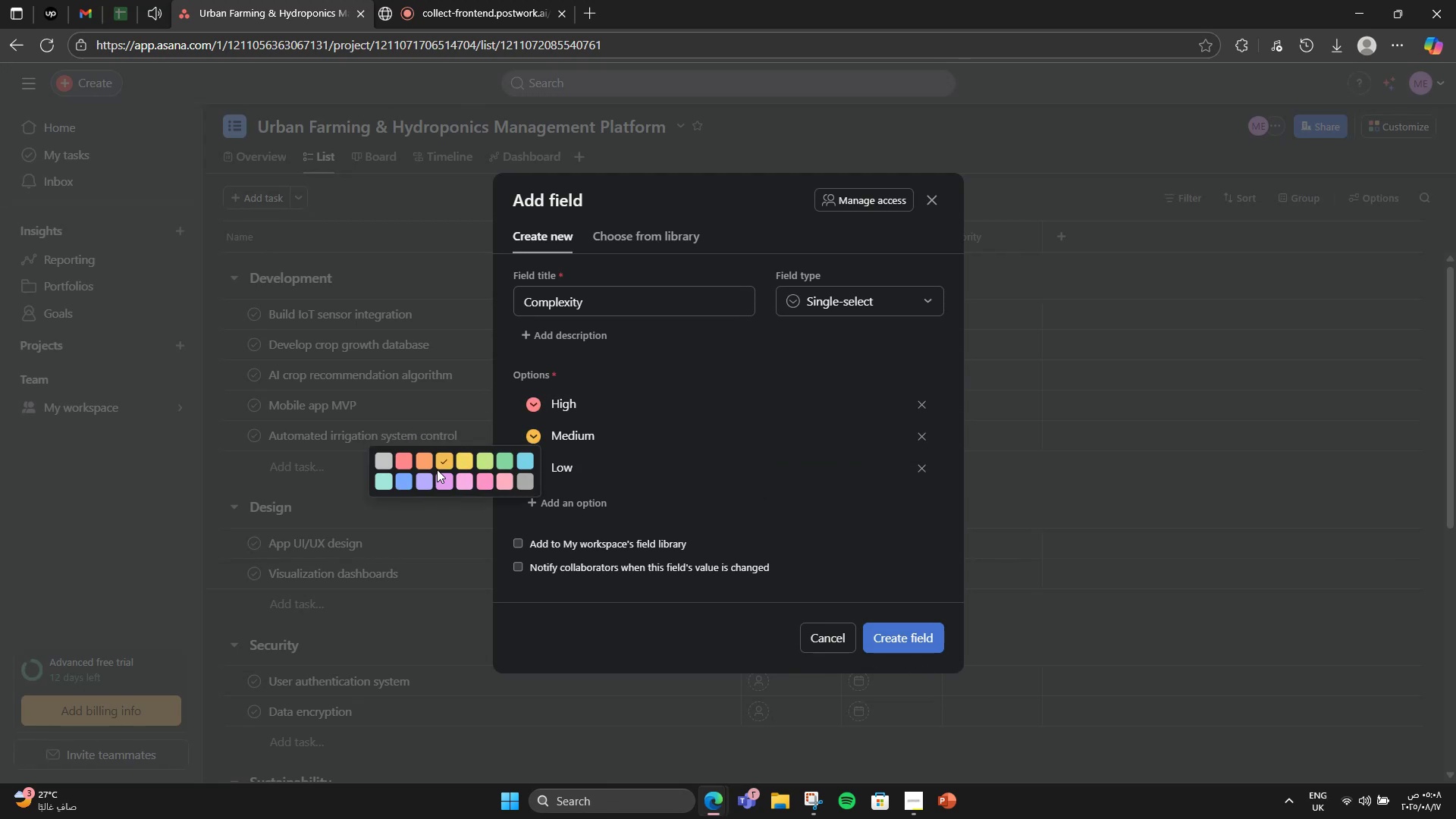 
left_click([427, 464])
 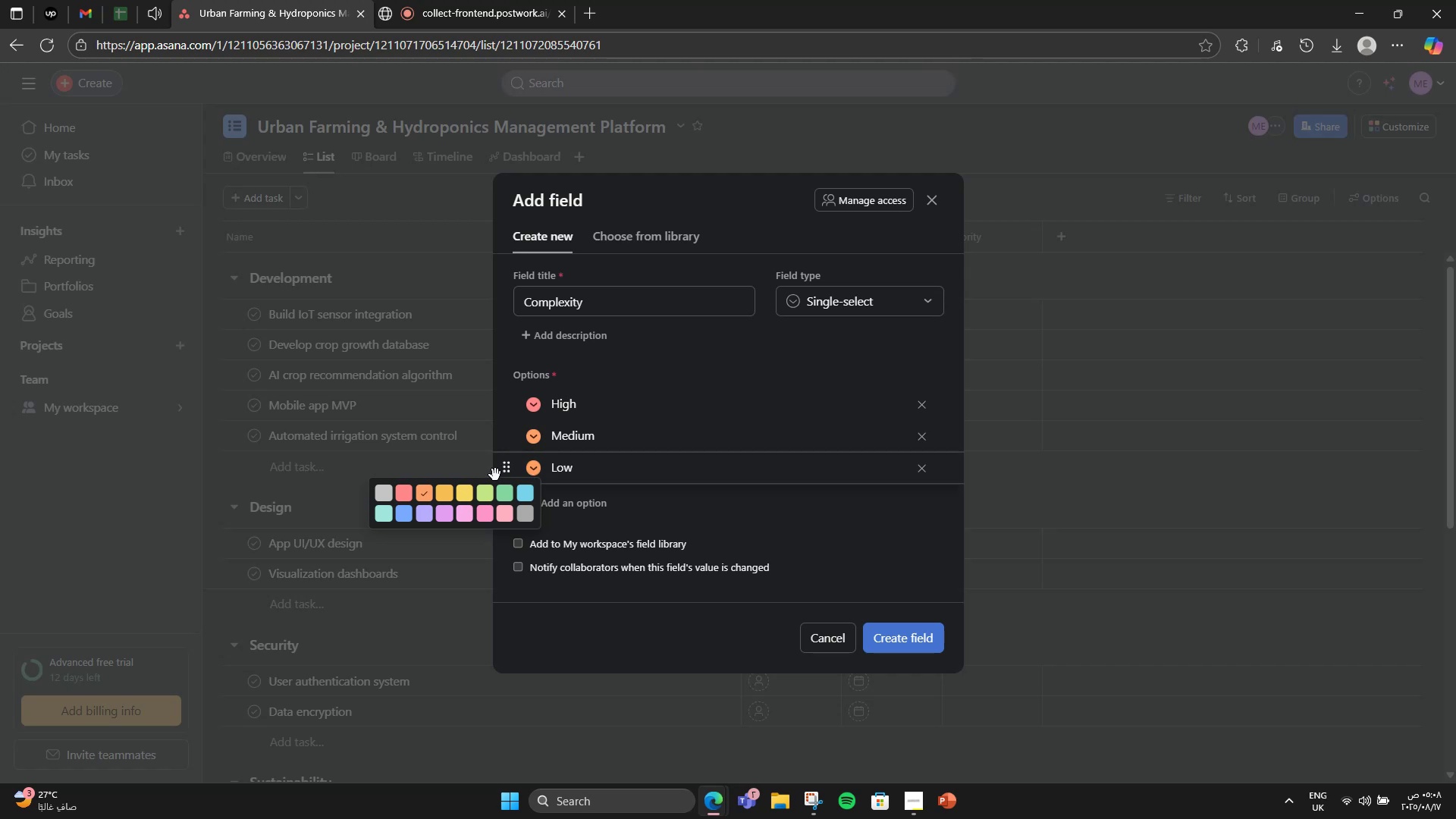 
left_click([469, 495])
 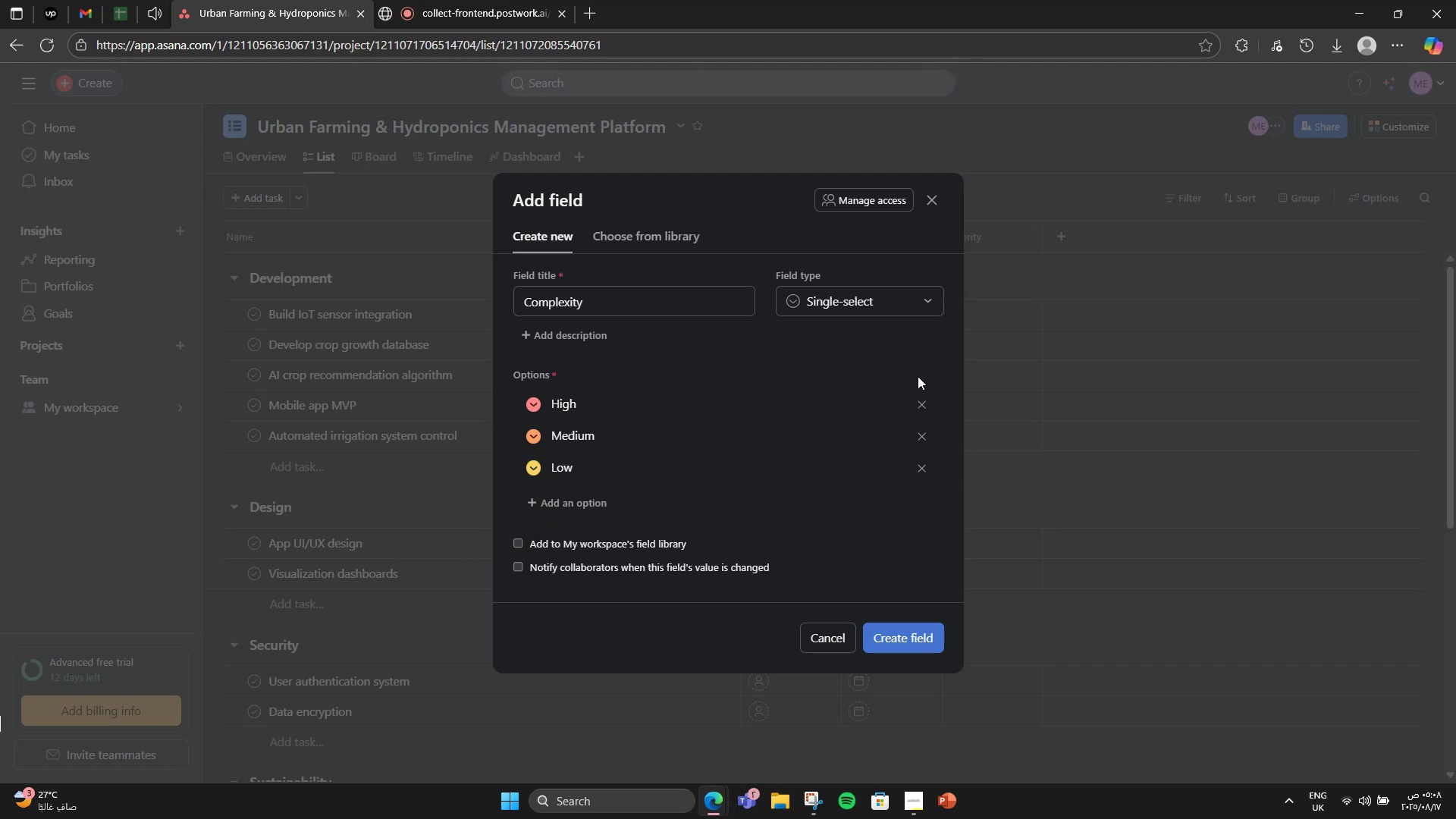 
left_click([936, 634])
 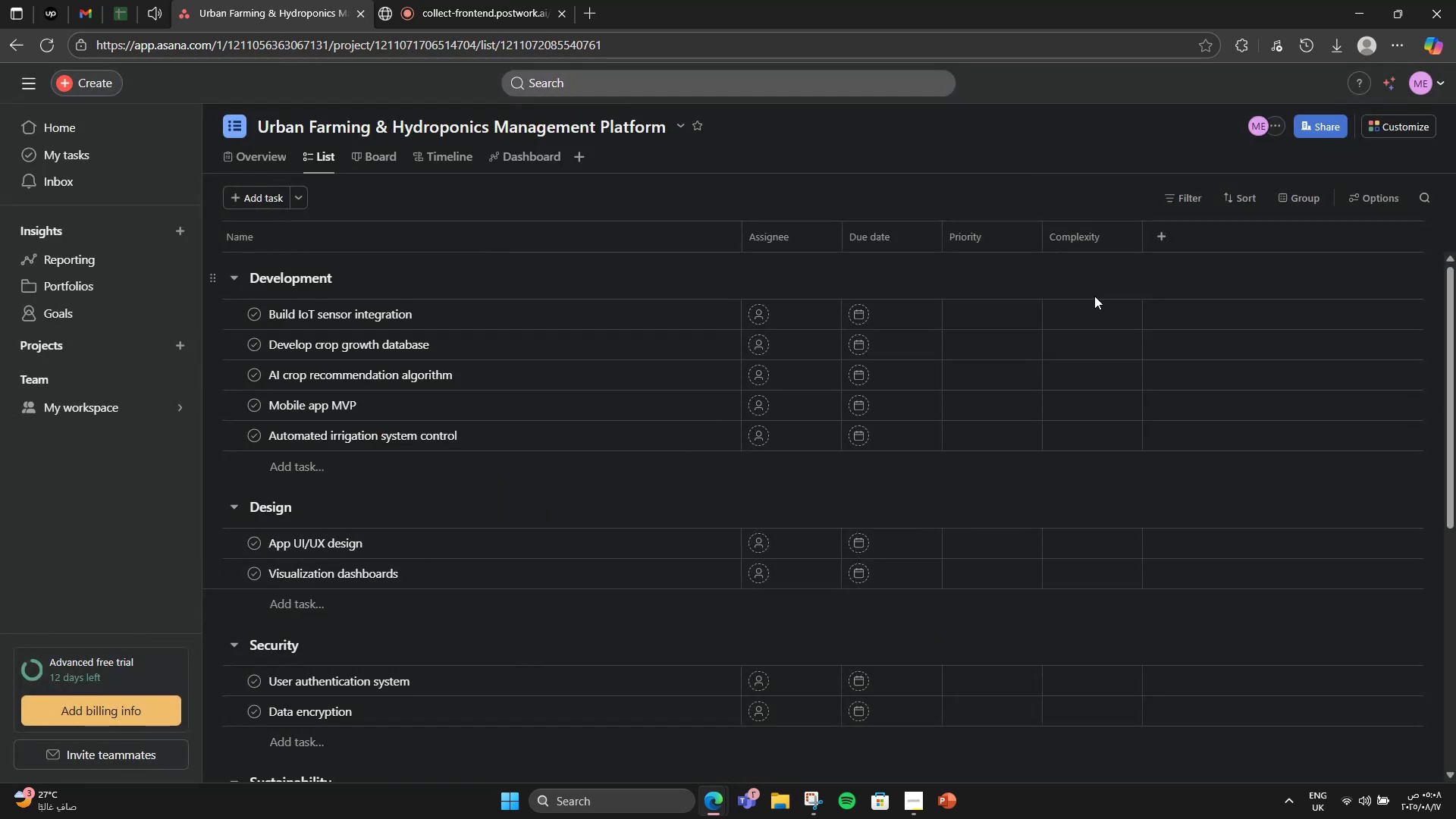 
left_click([1164, 249])
 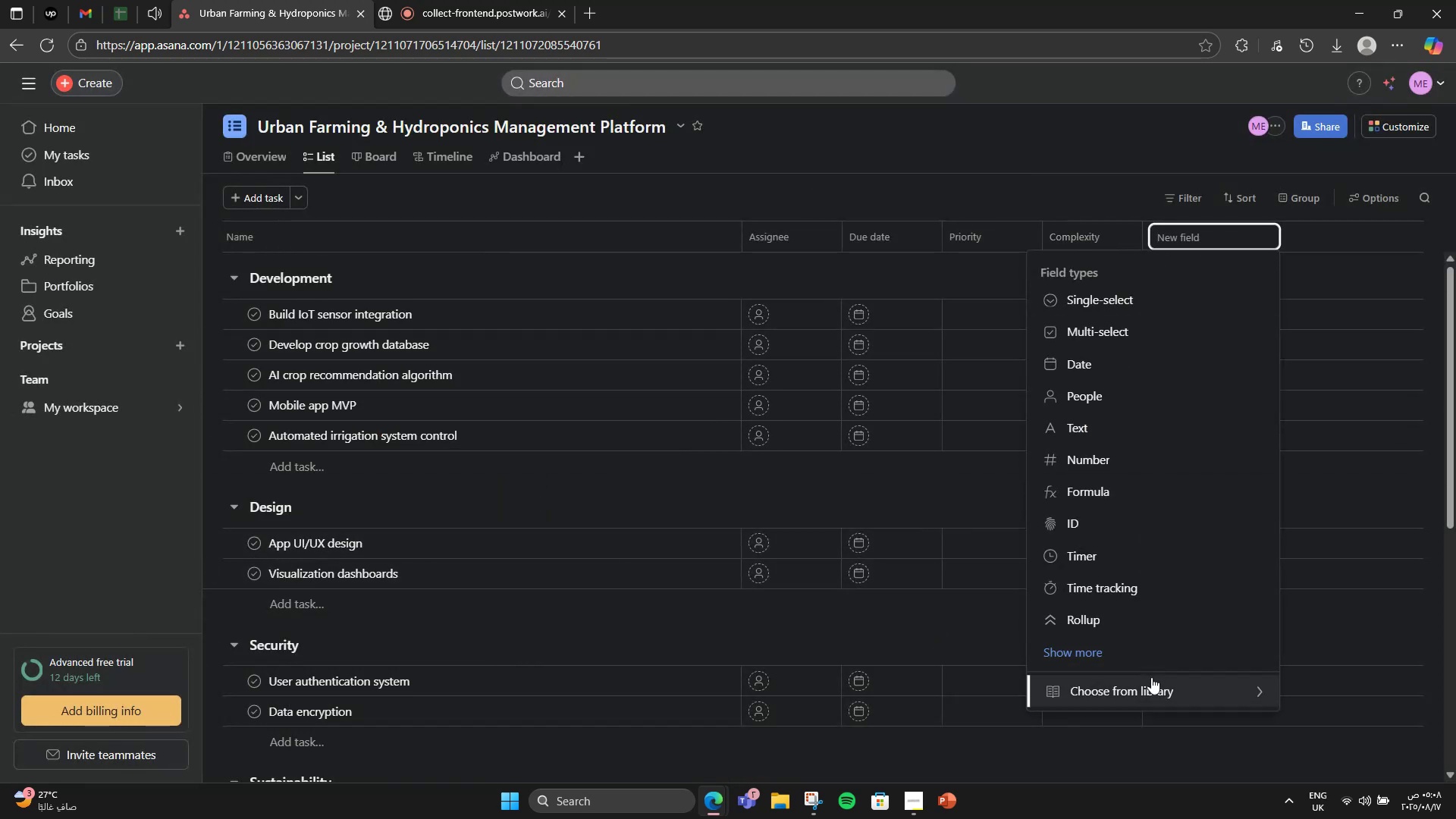 
left_click([1150, 679])
 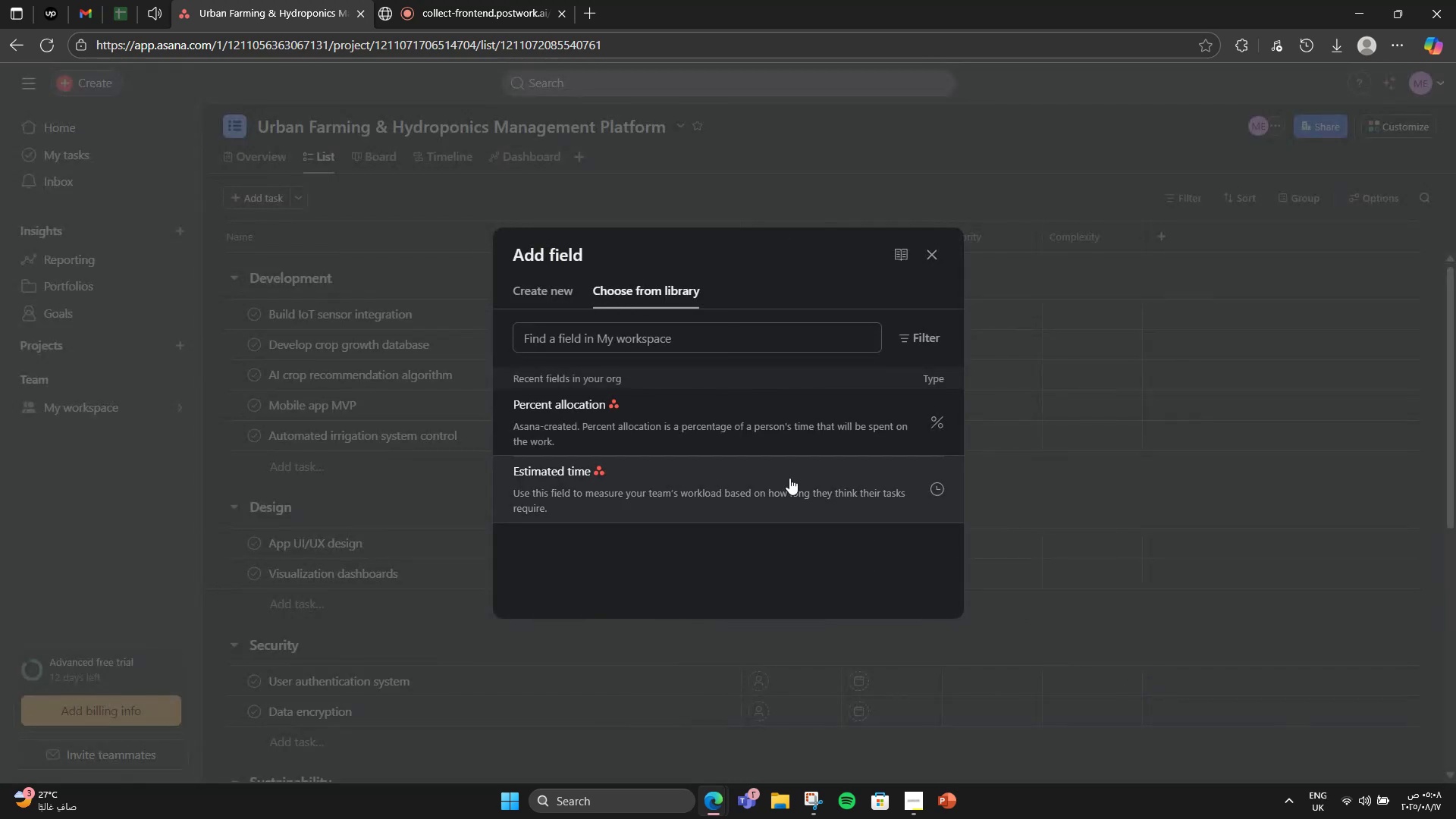 
left_click([775, 478])
 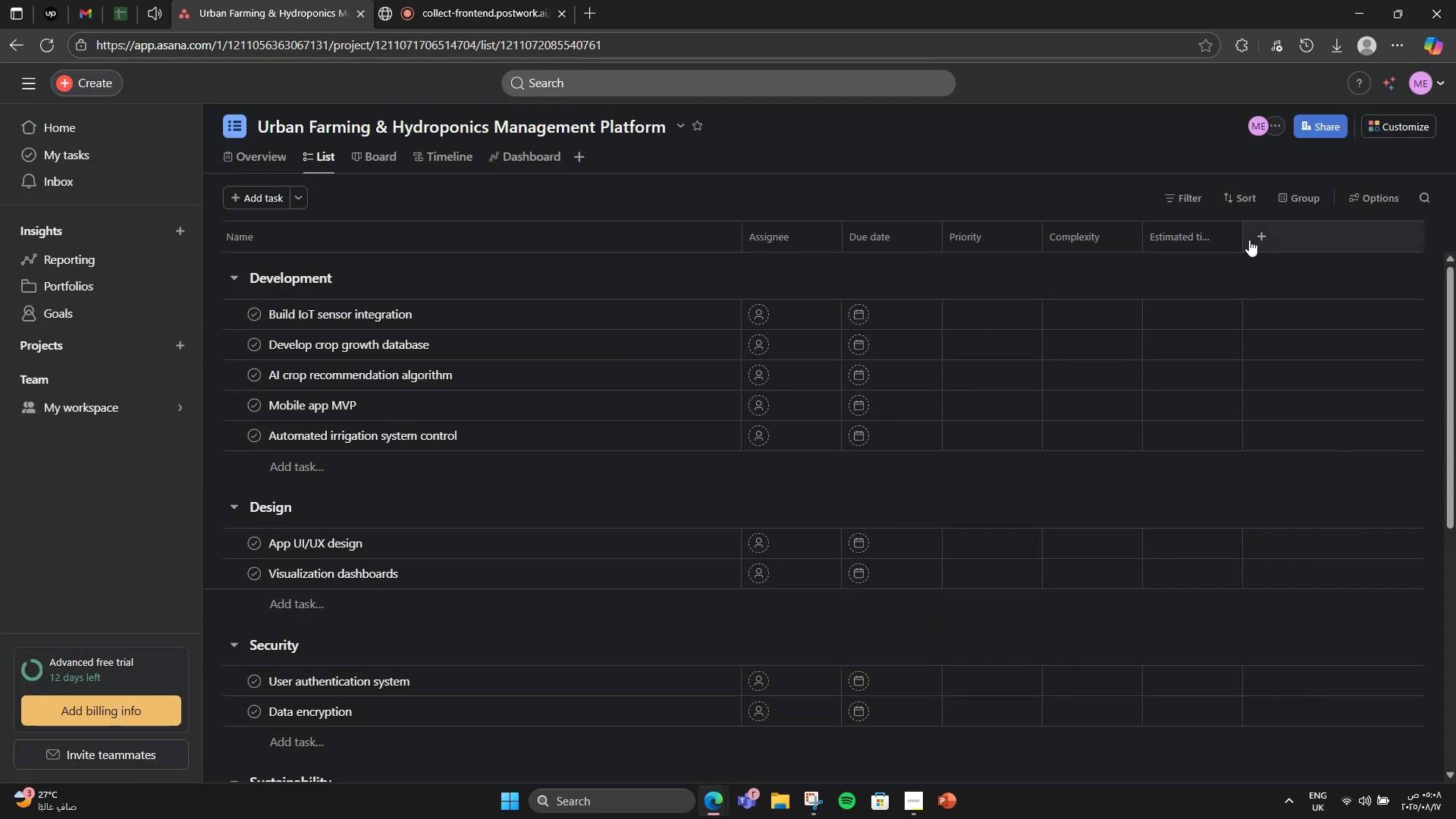 
left_click([1250, 240])
 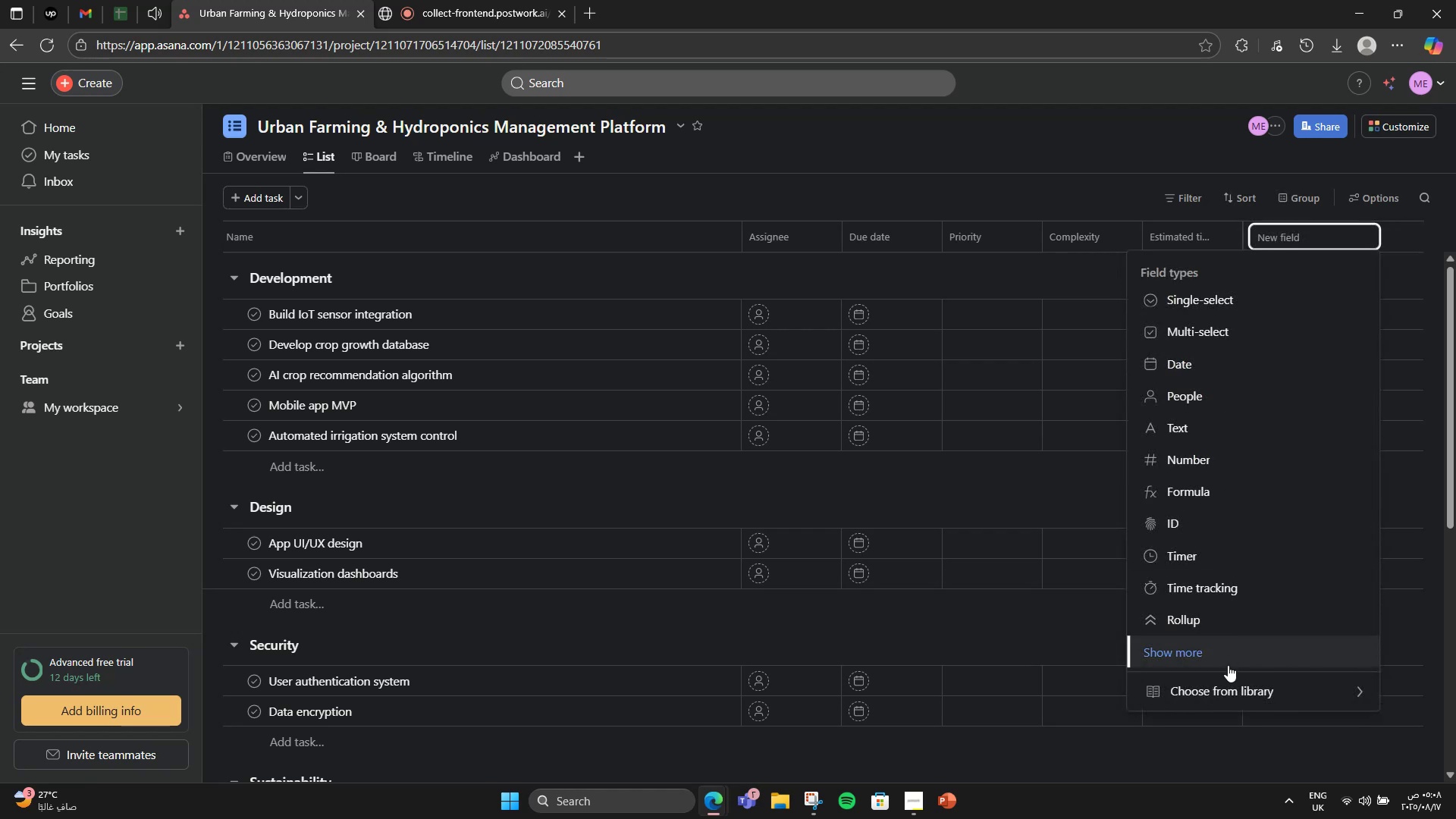 
left_click([1235, 682])
 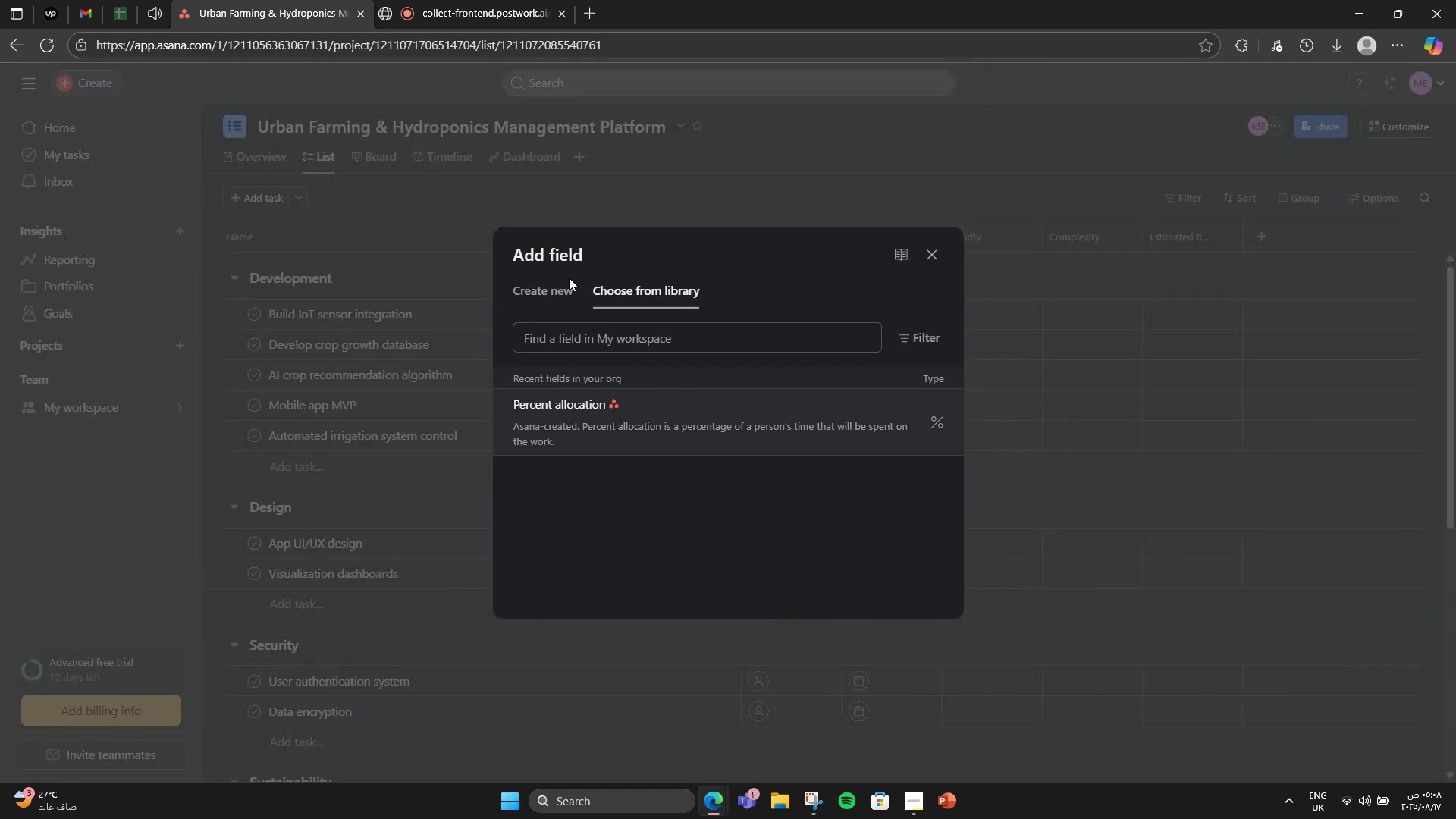 
double_click([558, 288])
 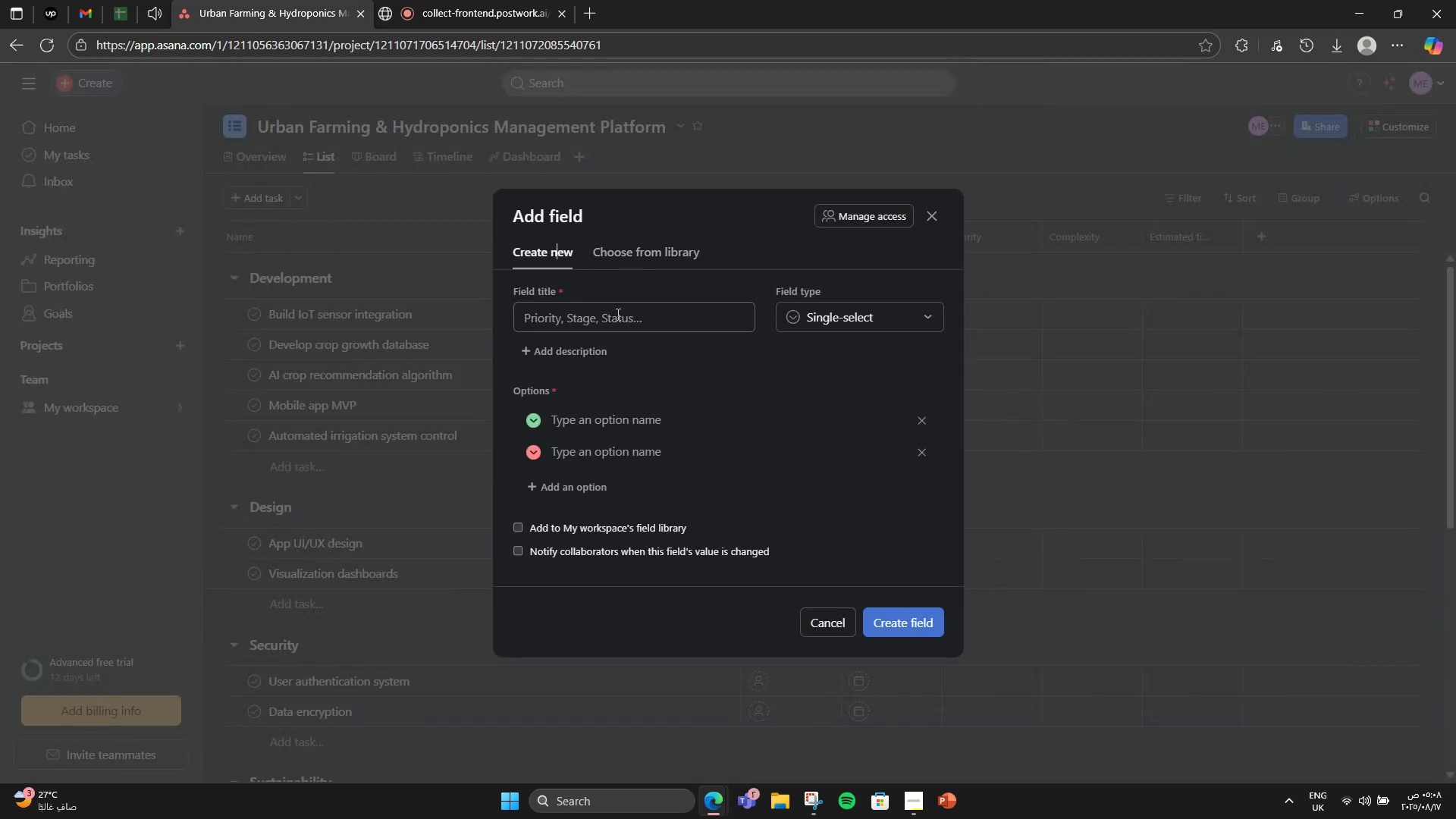 
left_click([620, 316])
 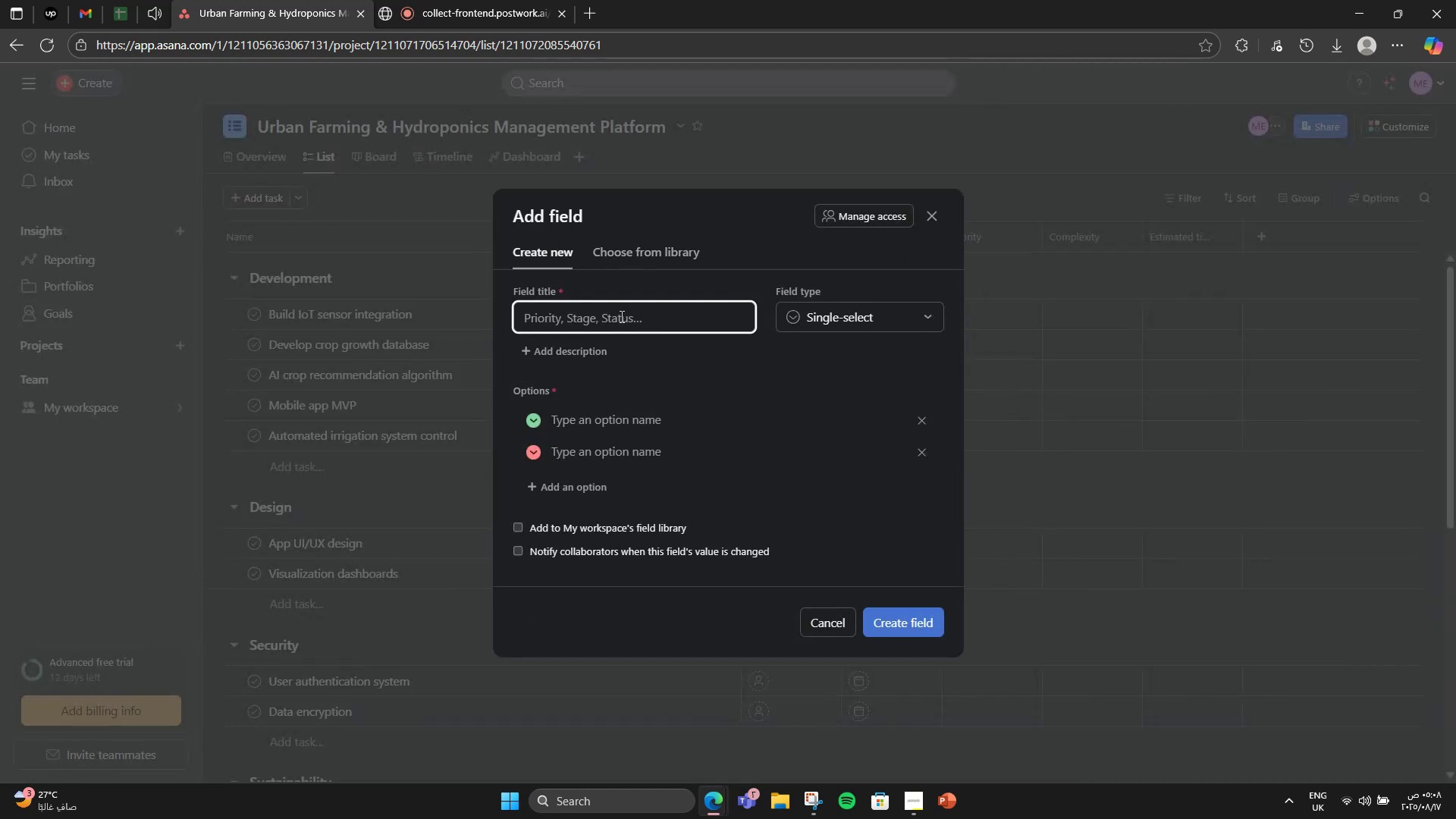 
type(Assigned To)
 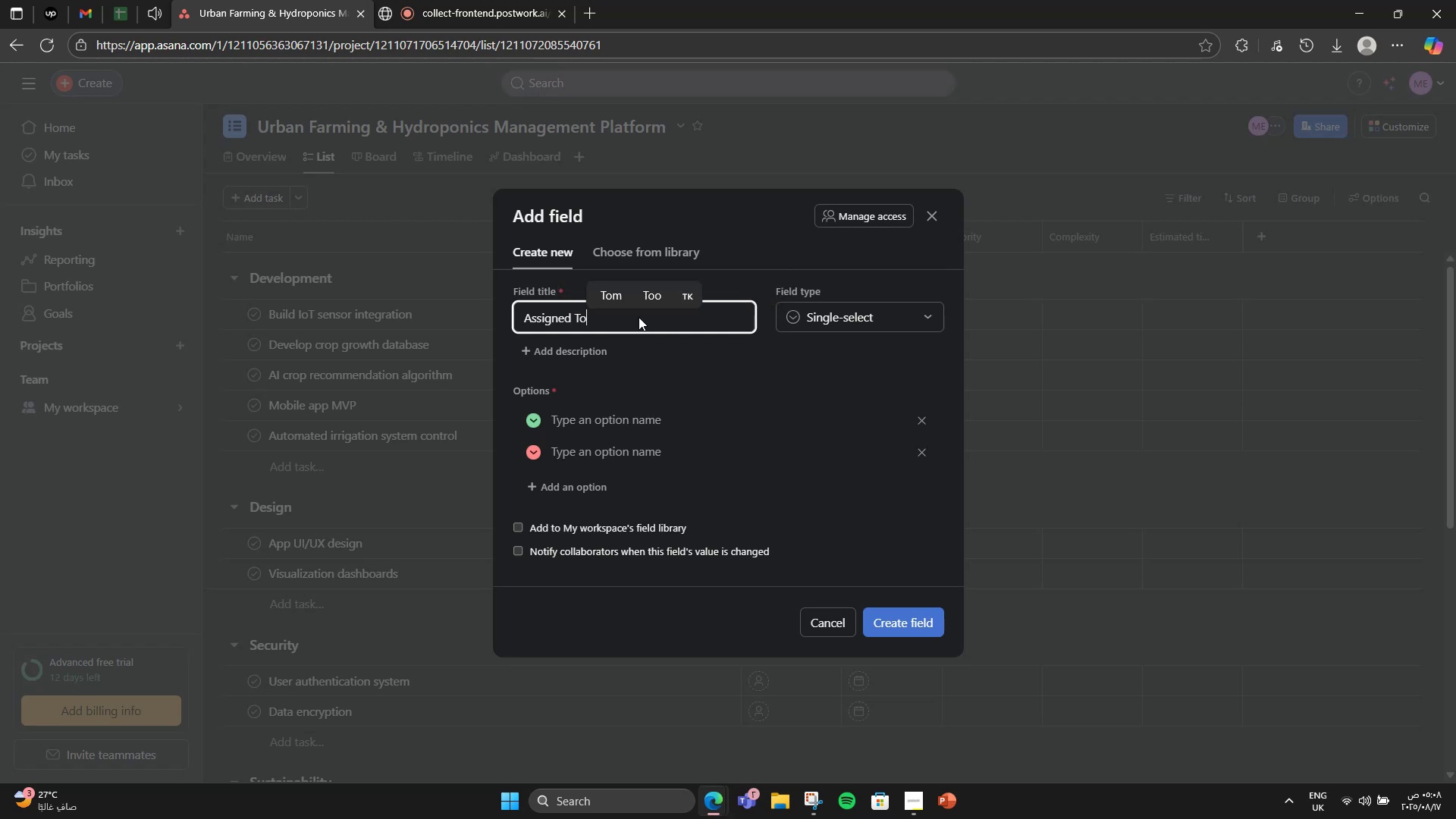 
left_click([855, 312])
 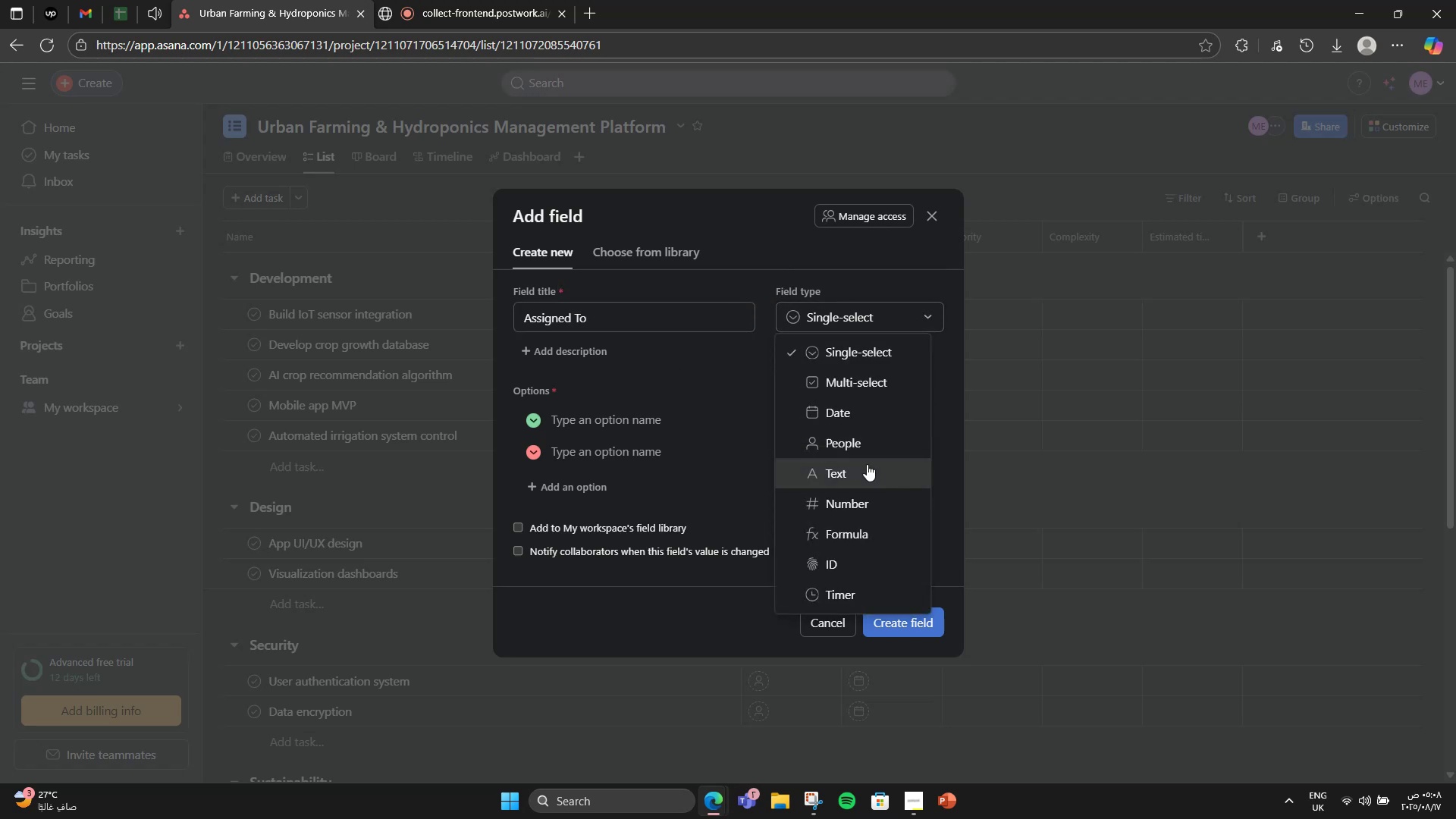 
left_click([867, 465])
 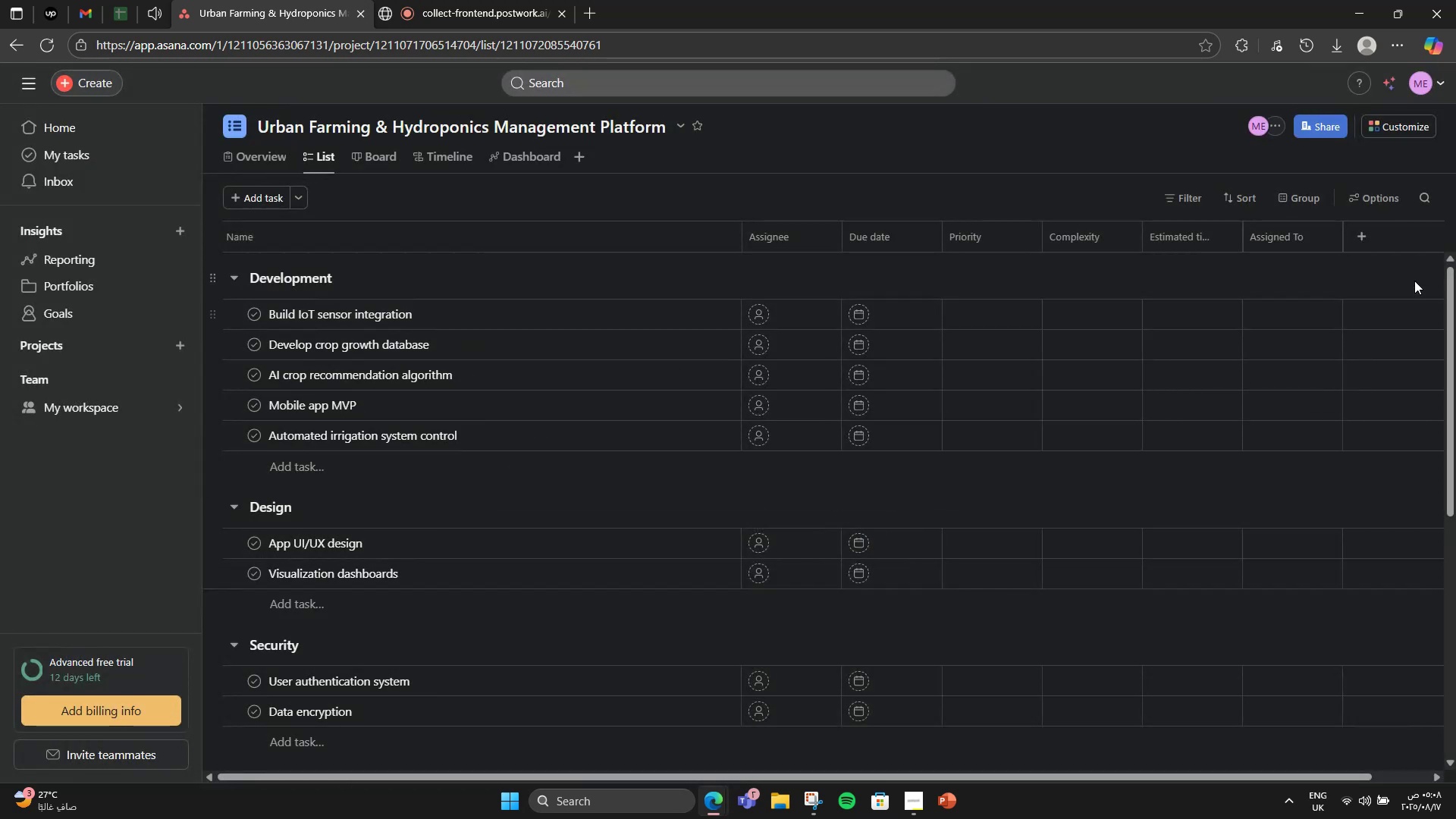 
left_click([1365, 240])
 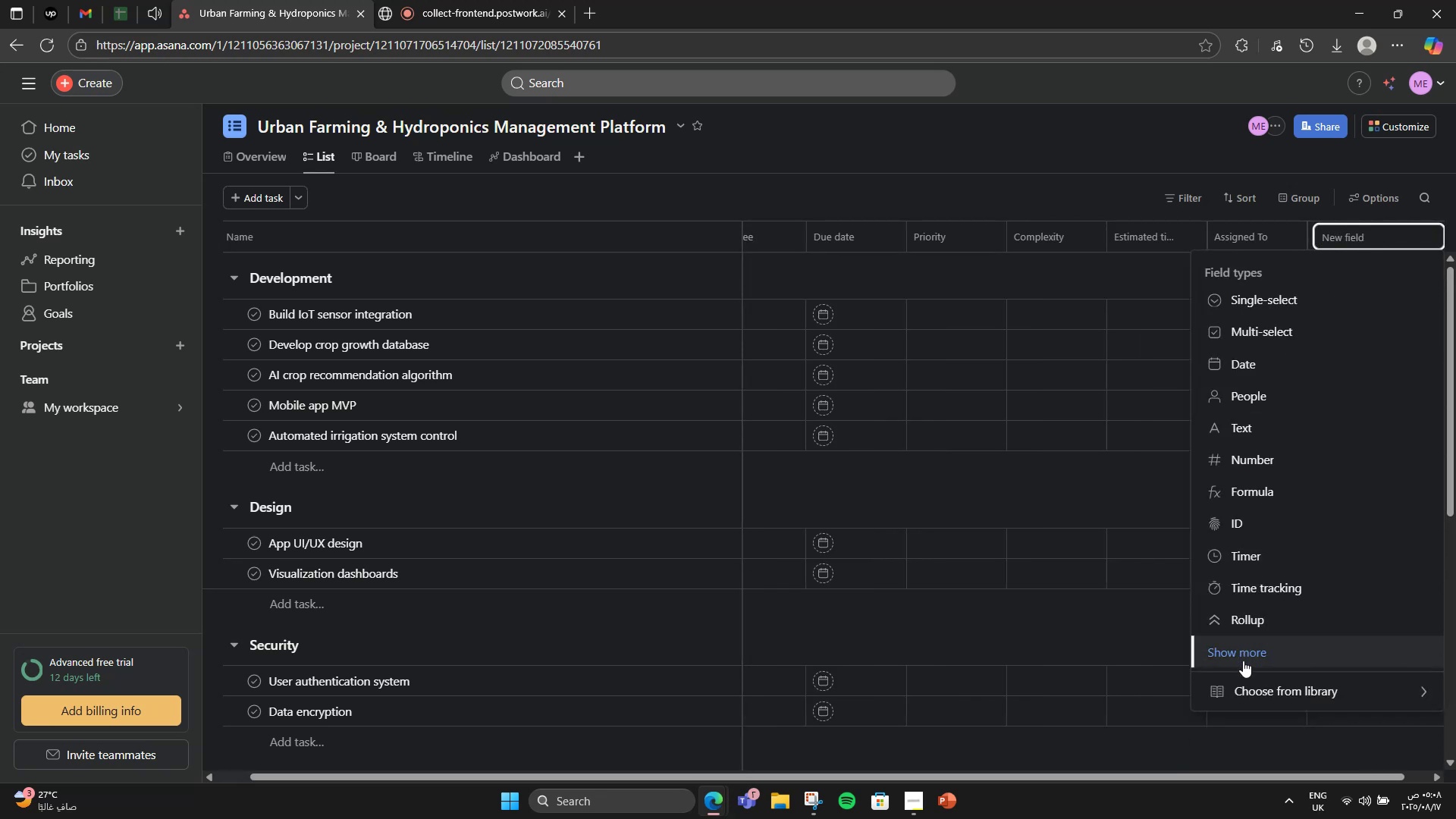 
left_click([1258, 693])
 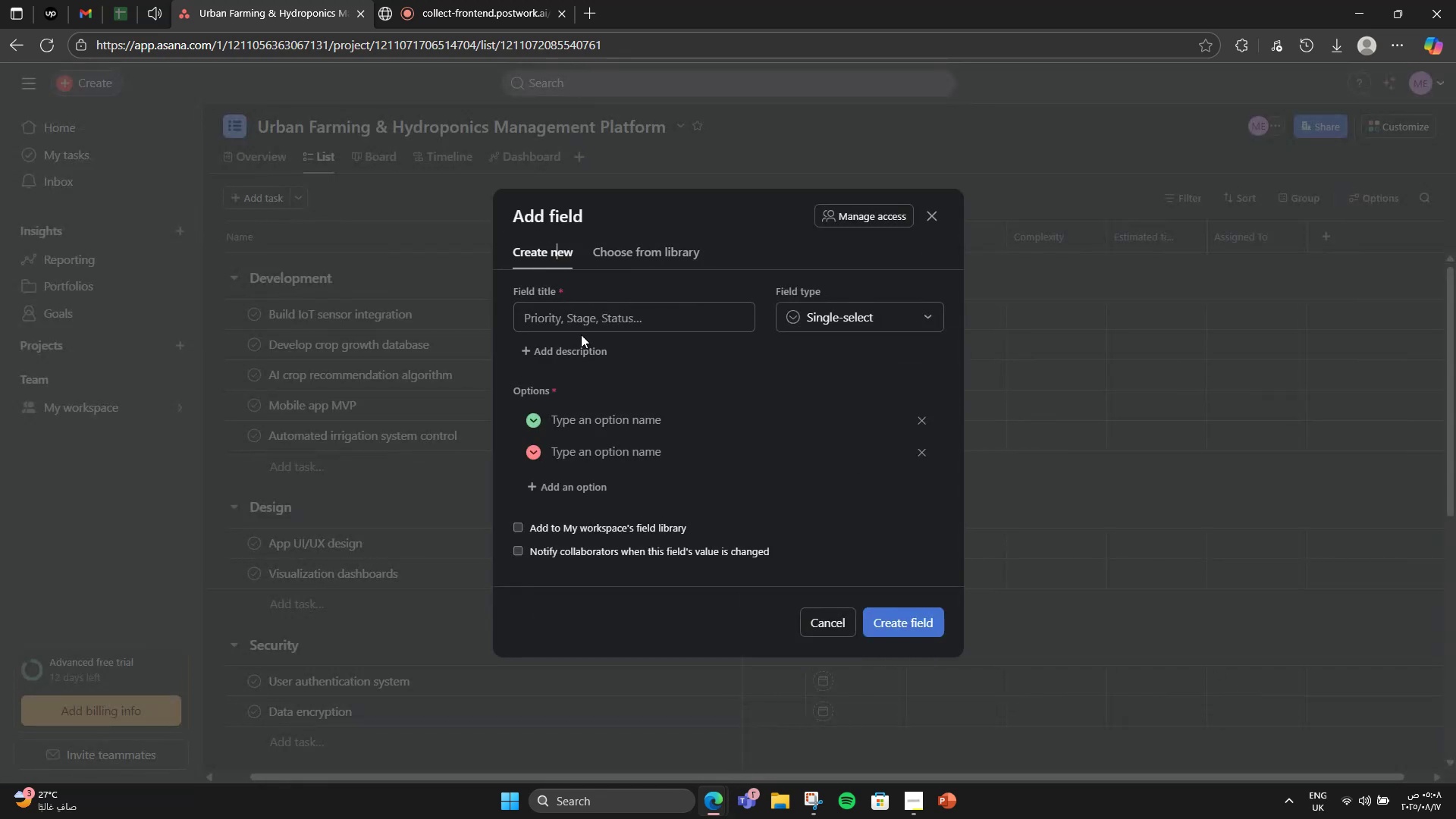 
double_click([567, 317])
 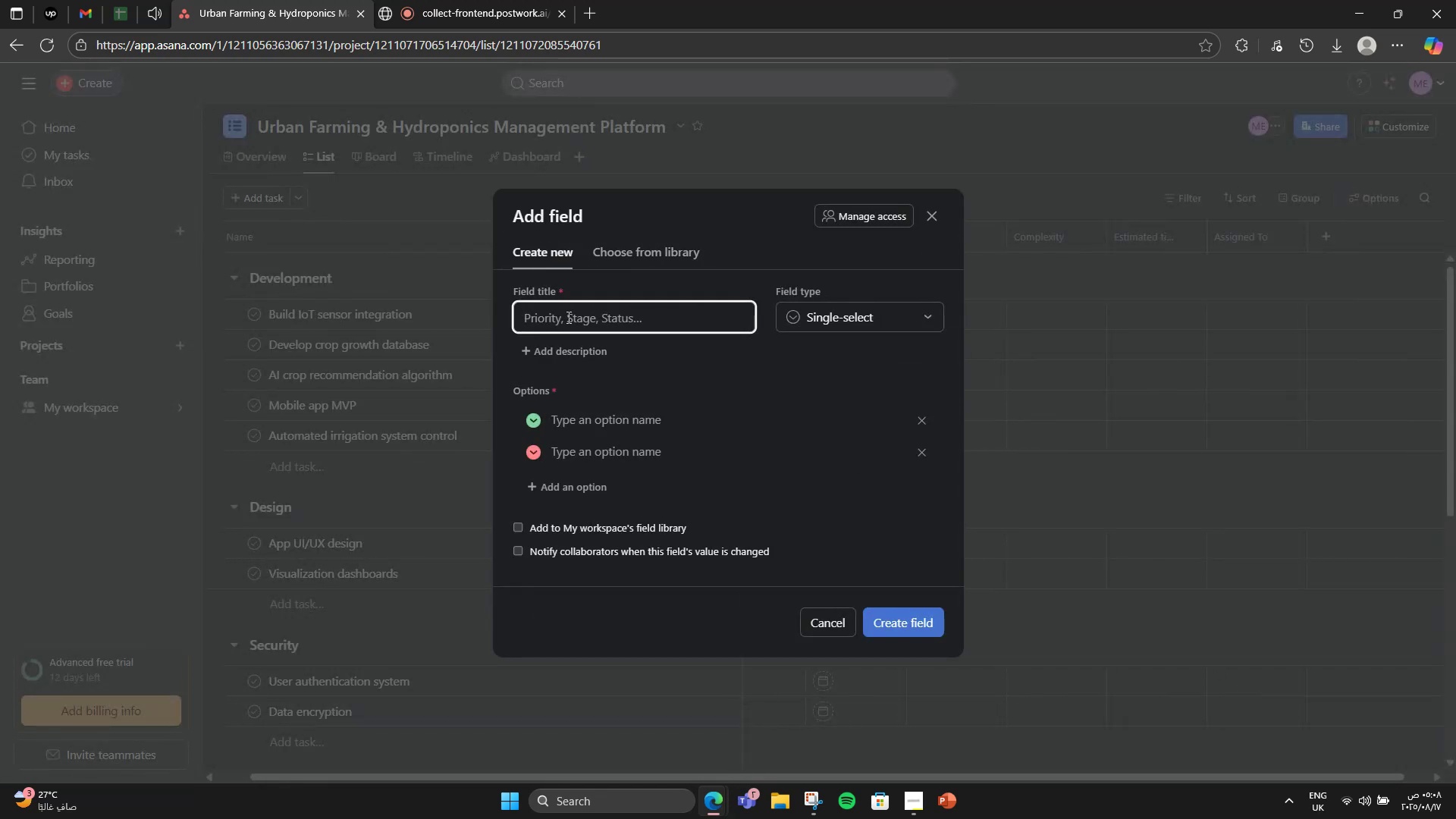 
type(Deliverale)
 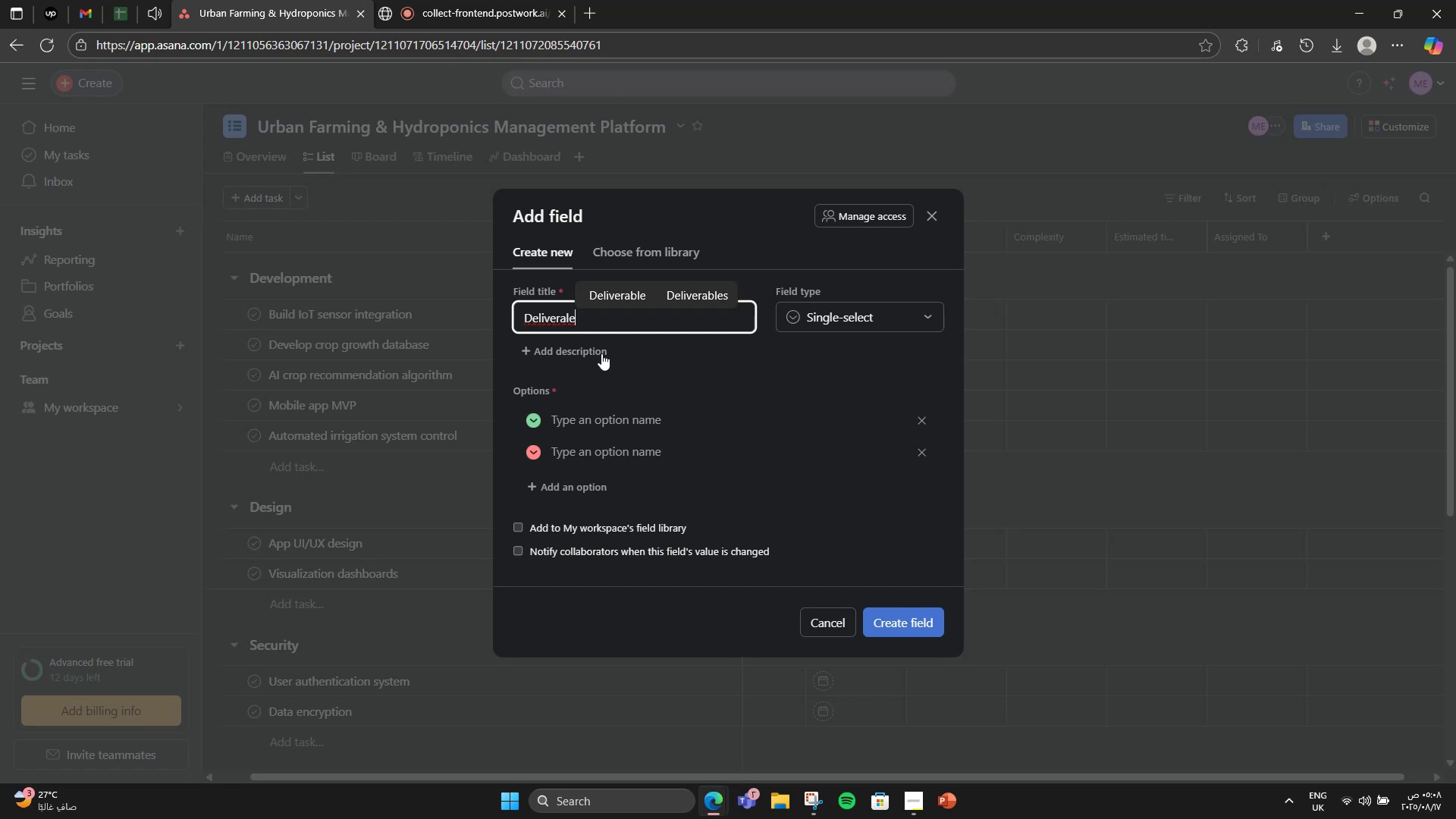 
left_click([632, 290])
 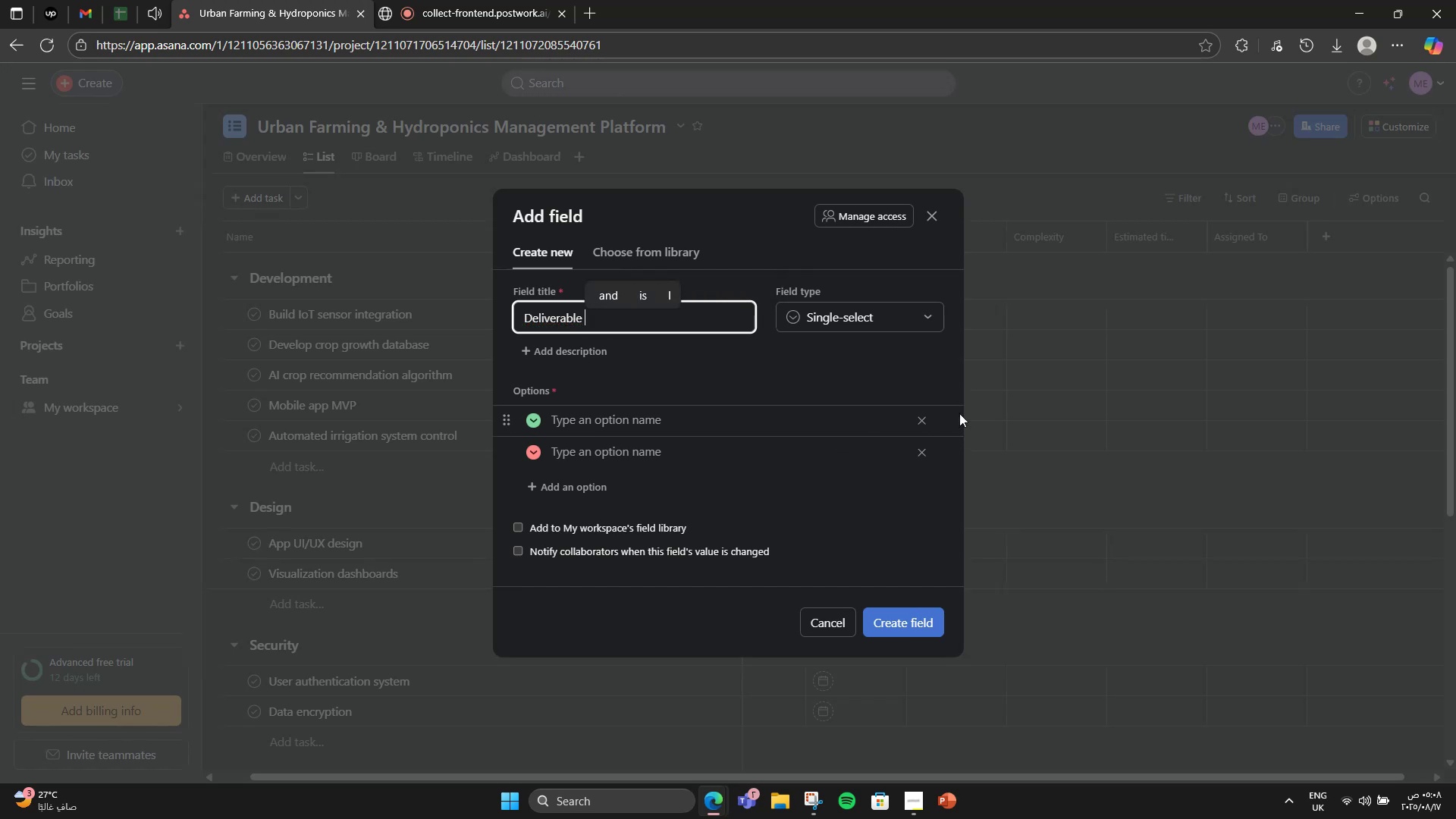 
left_click([927, 416])
 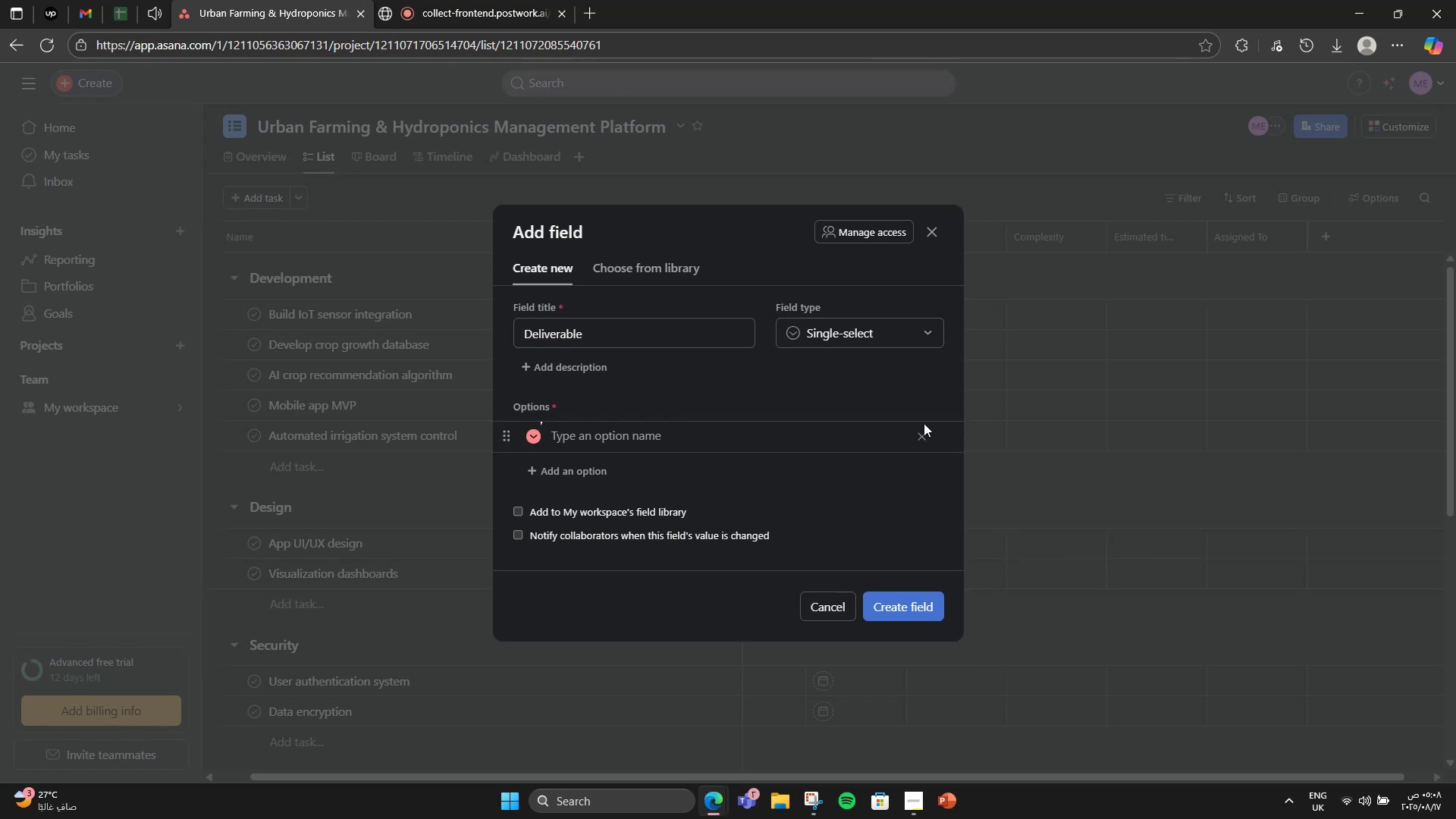 
left_click([920, 431])
 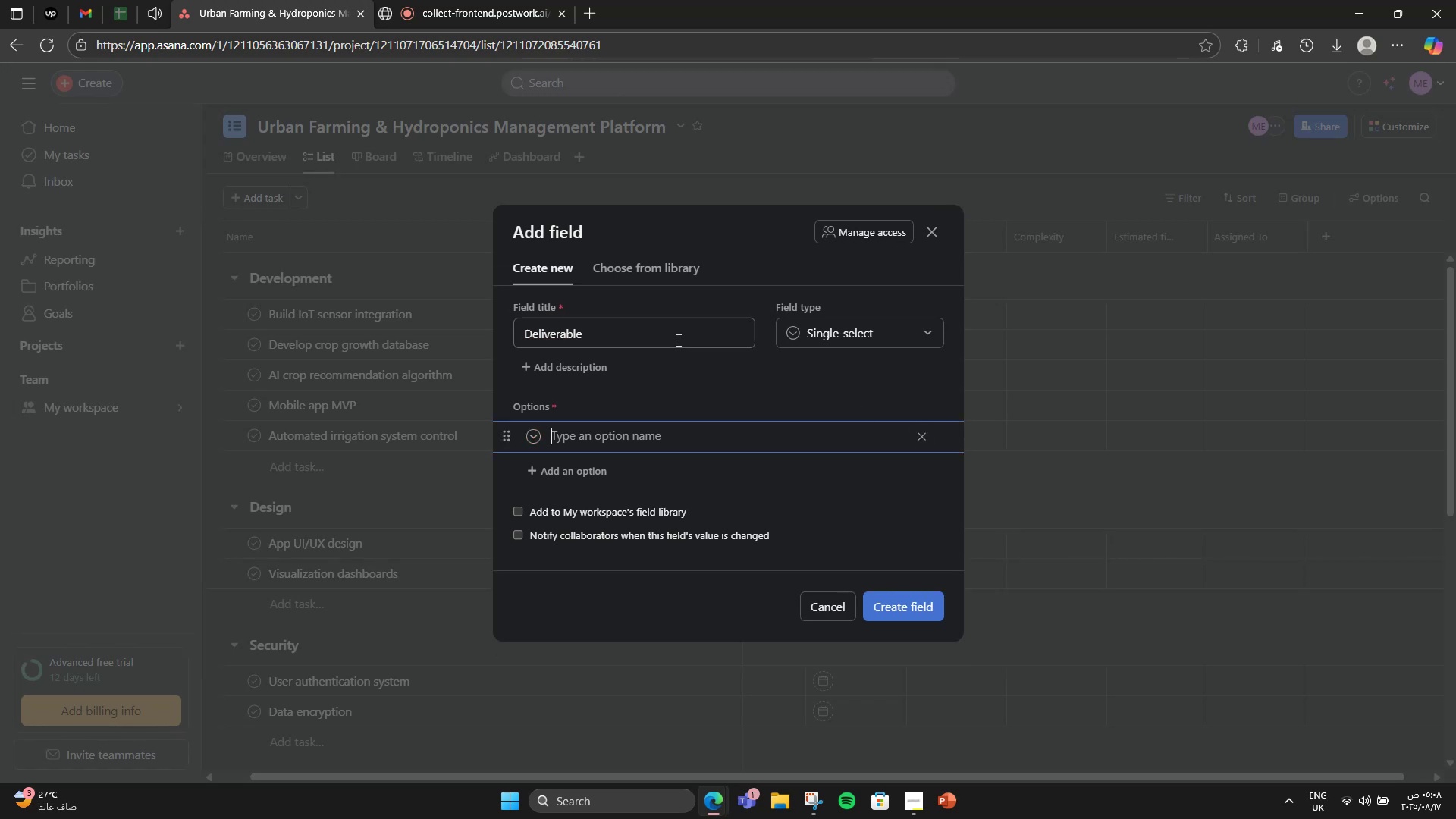 
left_click([675, 339])
 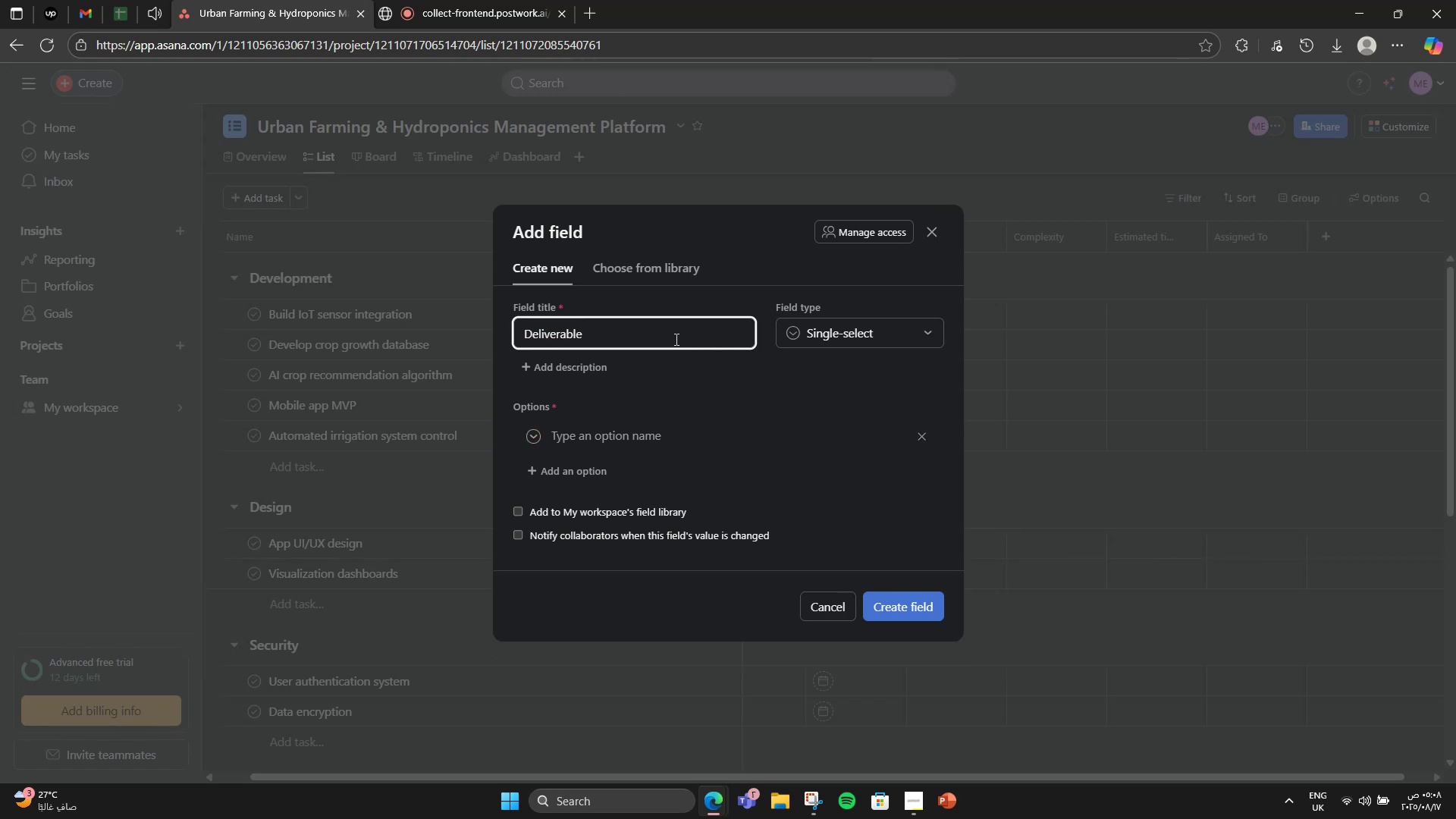 
key(Backspace)
 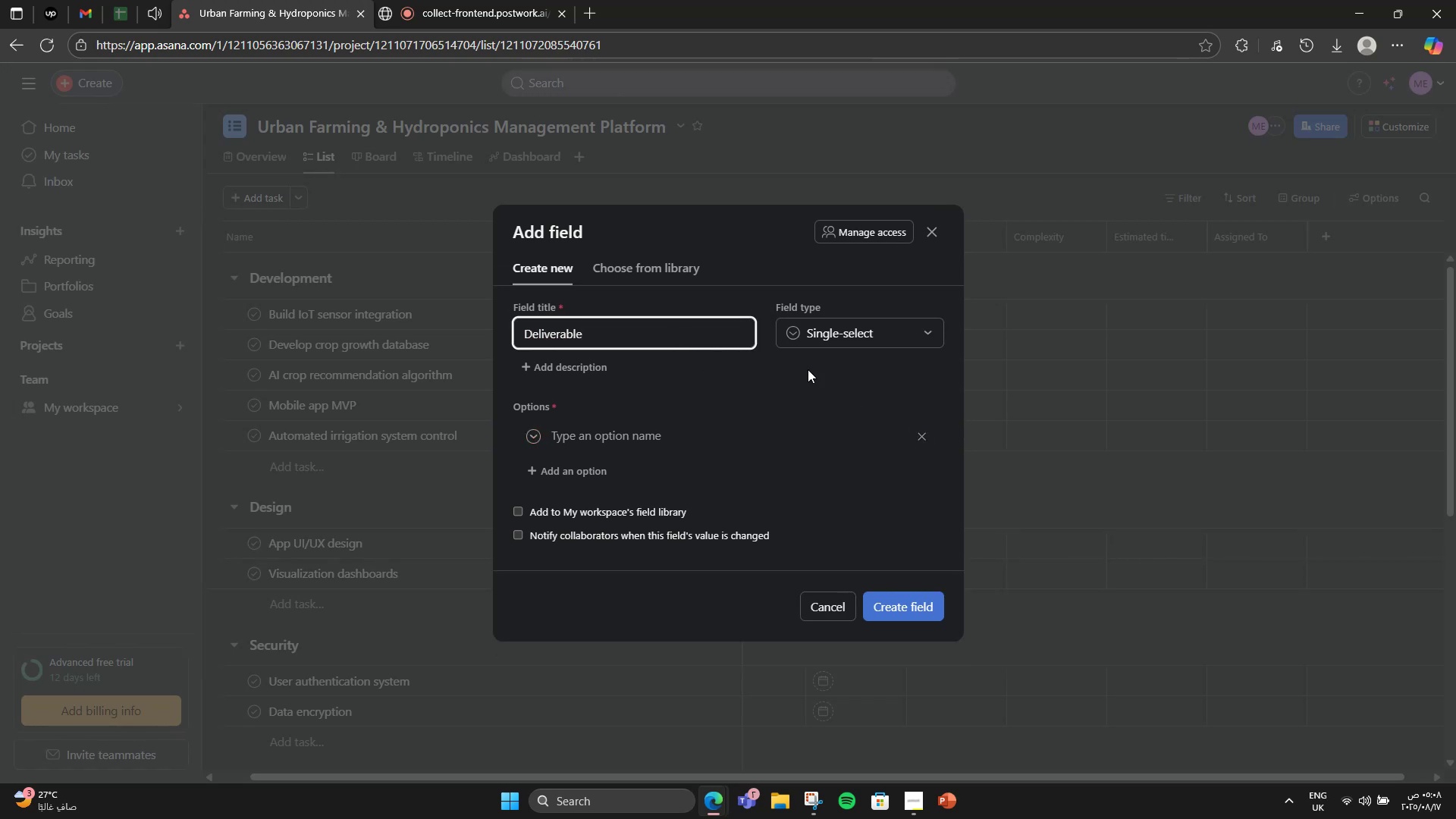 
left_click([844, 331])
 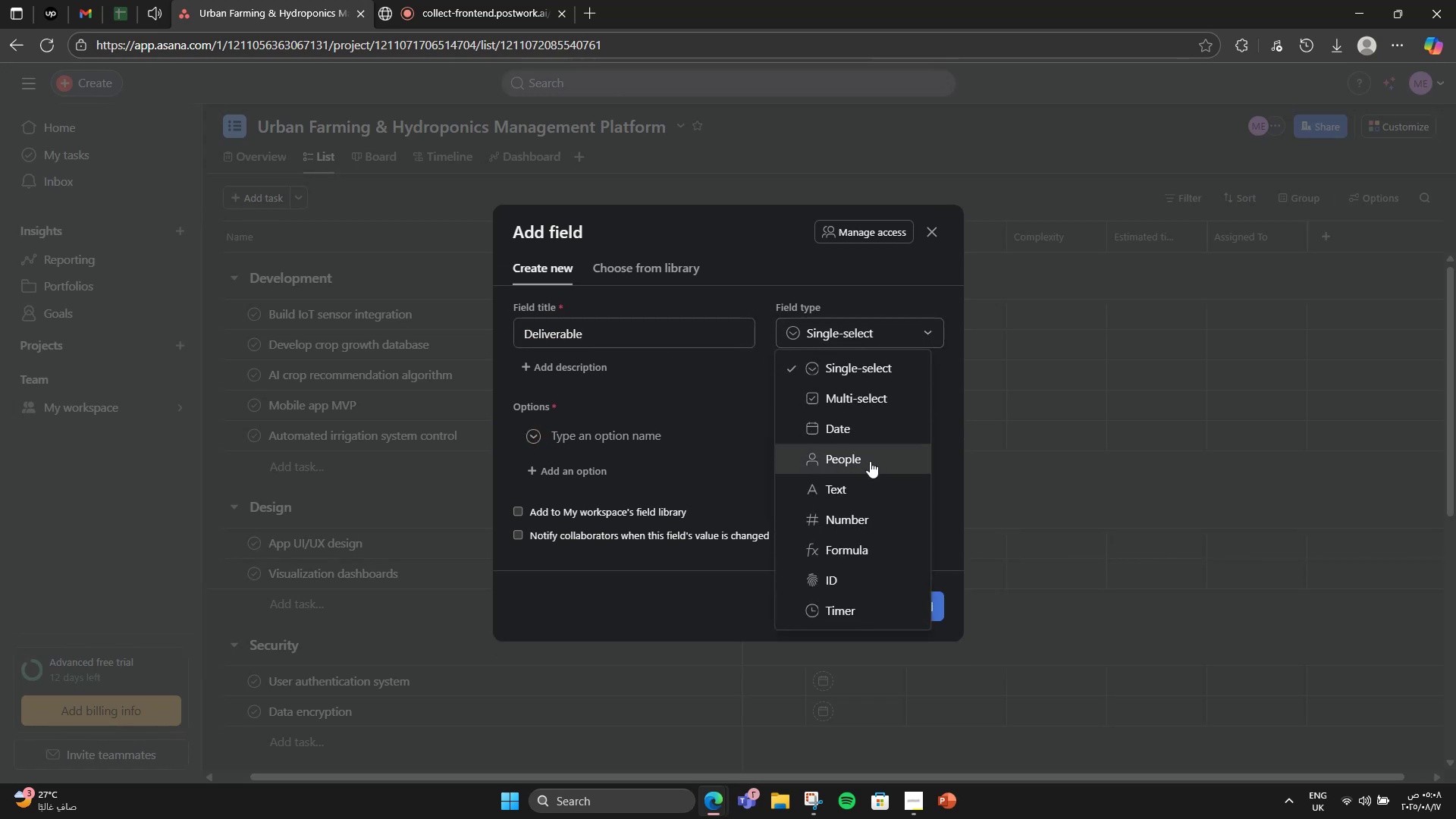 
left_click_drag(start_coordinate=[870, 473], to_coordinate=[870, 480])
 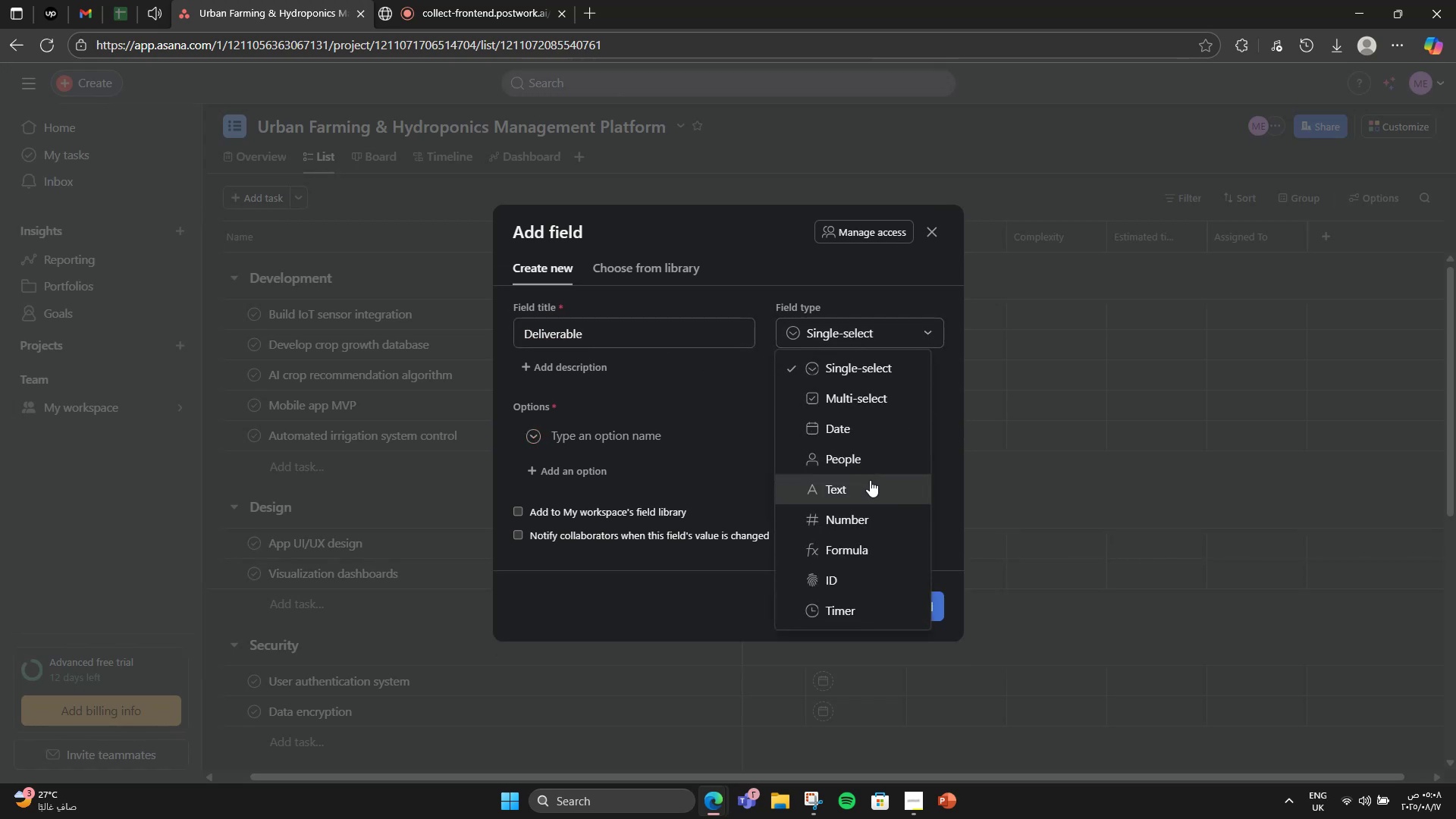 
left_click([870, 480])
 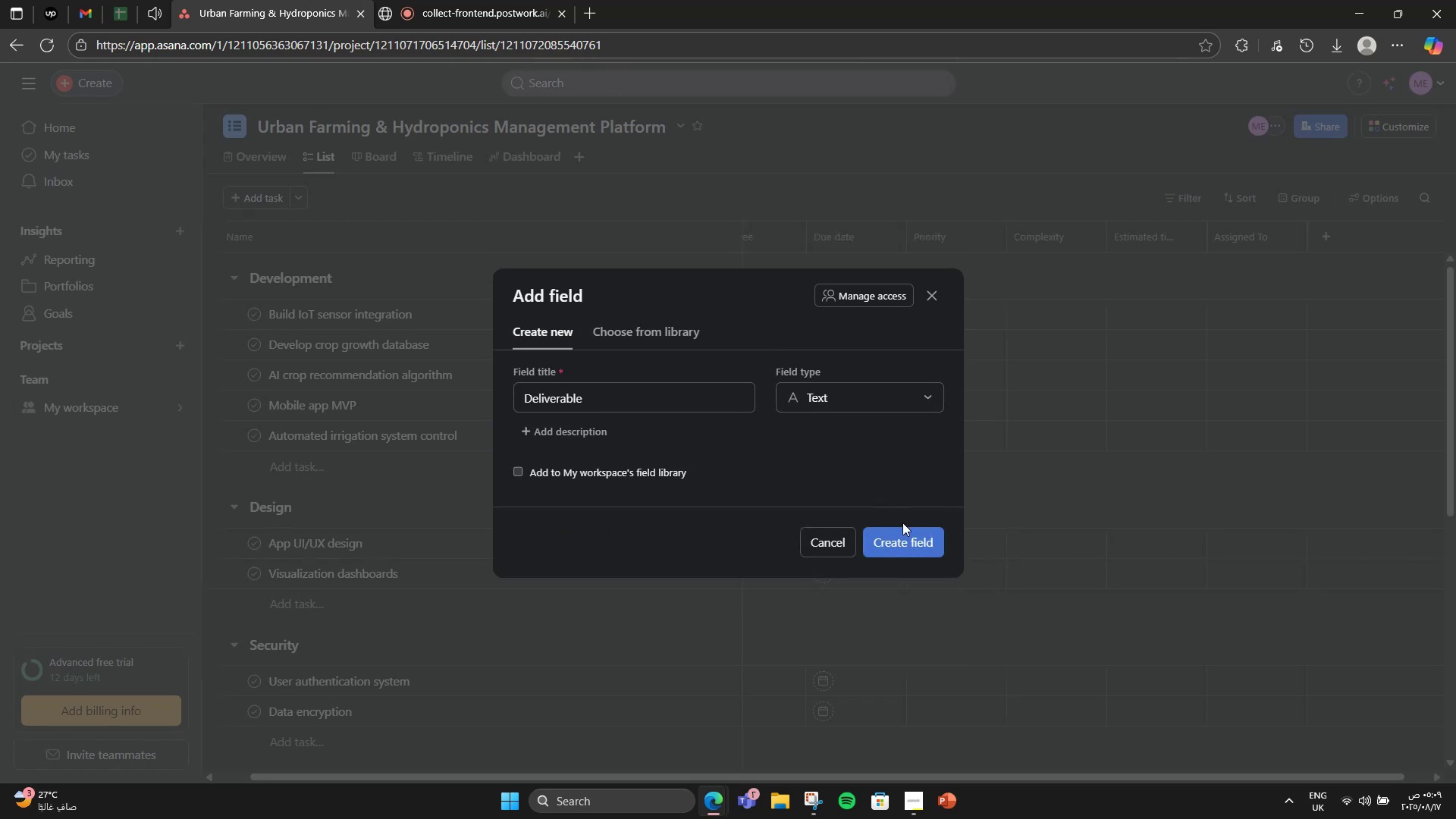 
left_click([922, 542])
 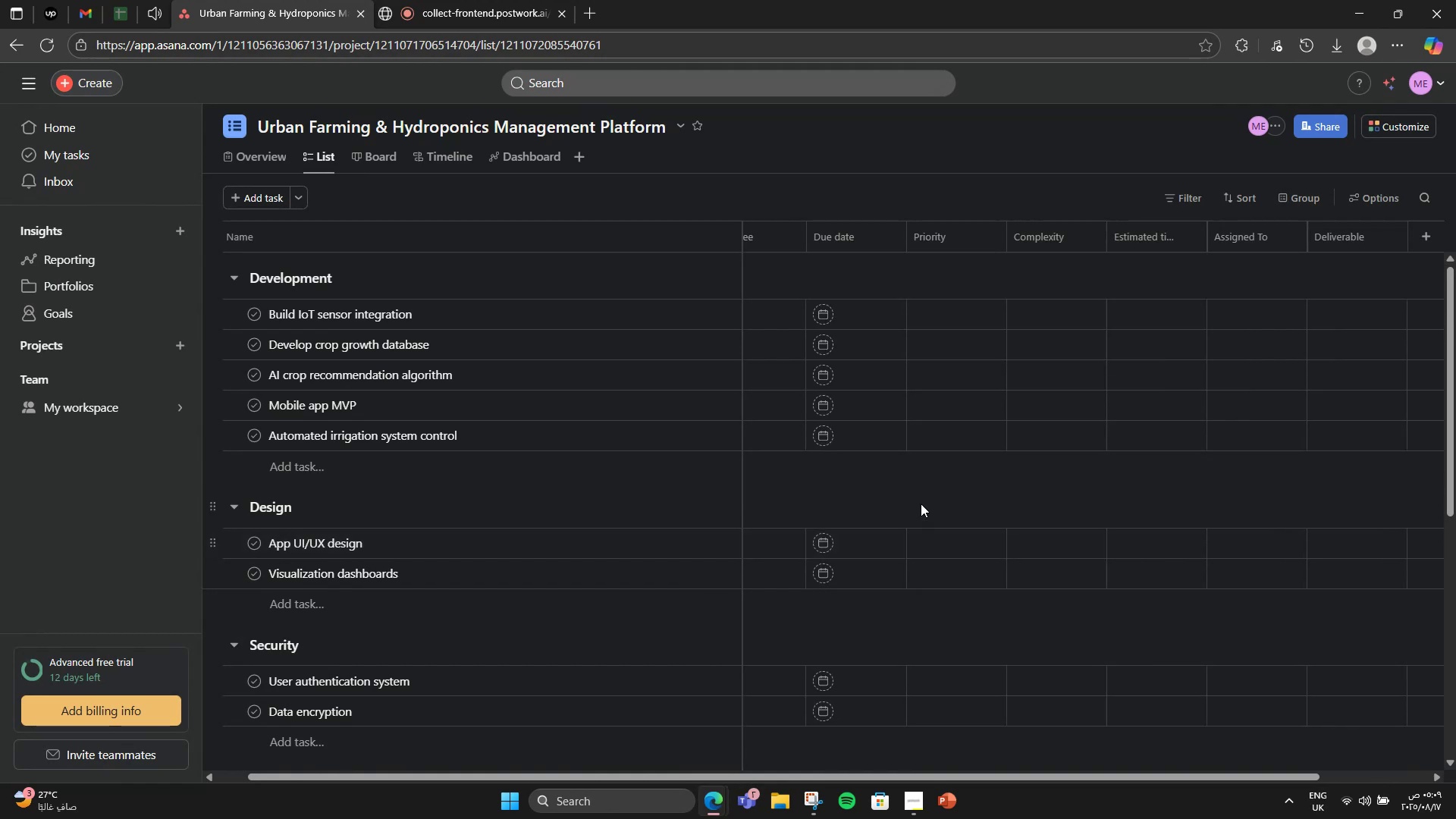 
scroll: coordinate [896, 477], scroll_direction: up, amount: 2.0
 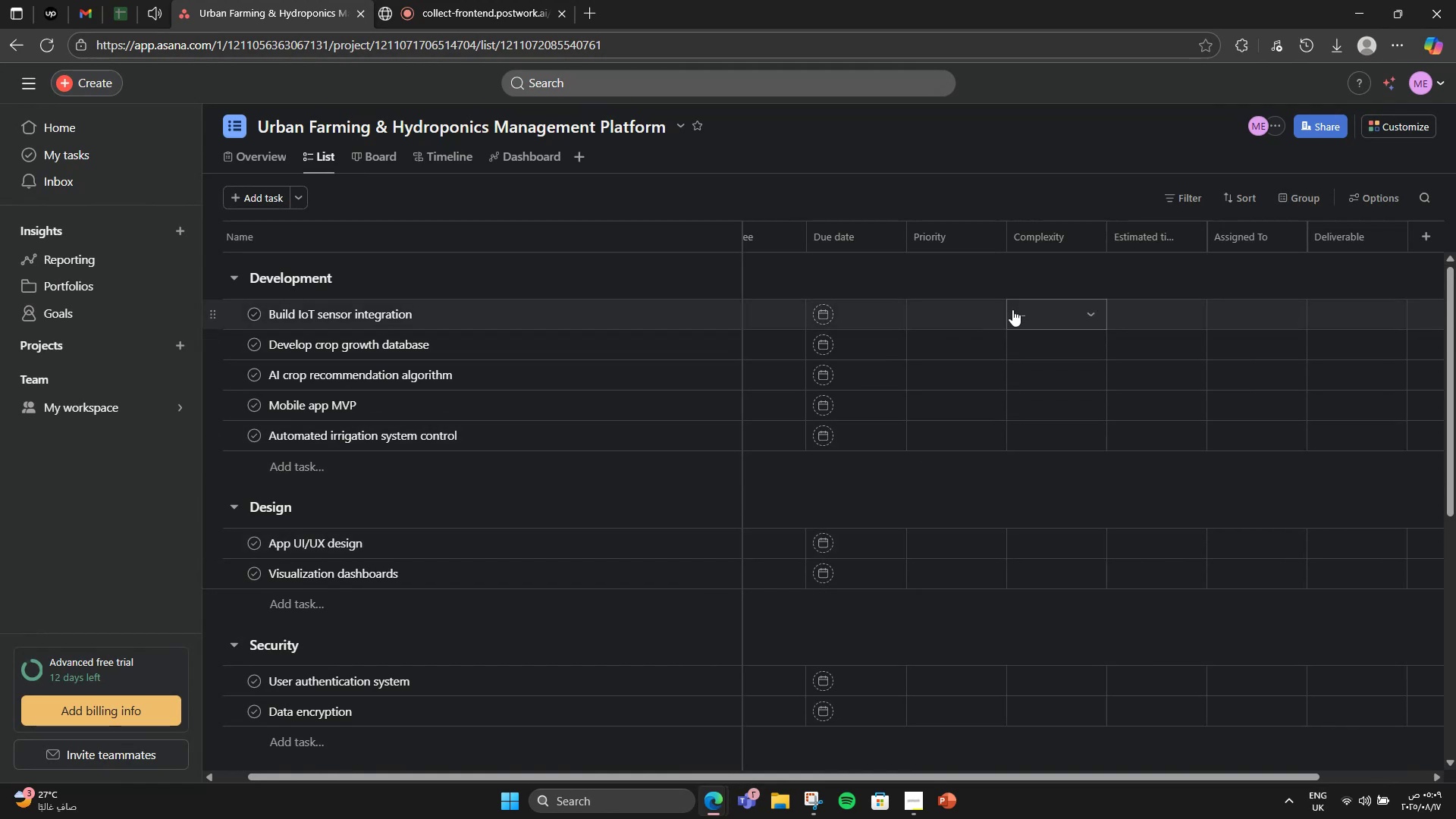 
wait(10.11)
 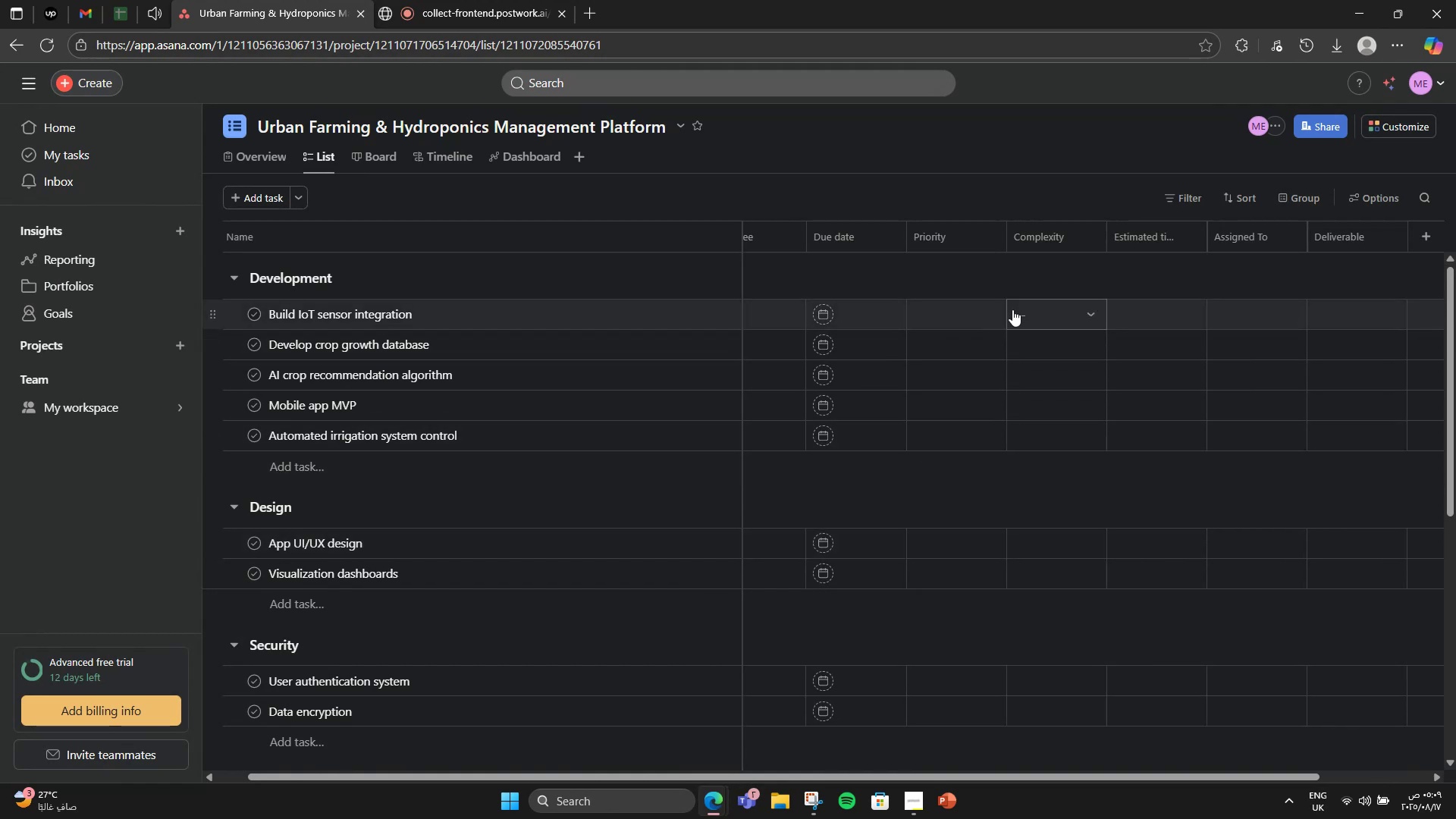 
left_click([983, 311])
 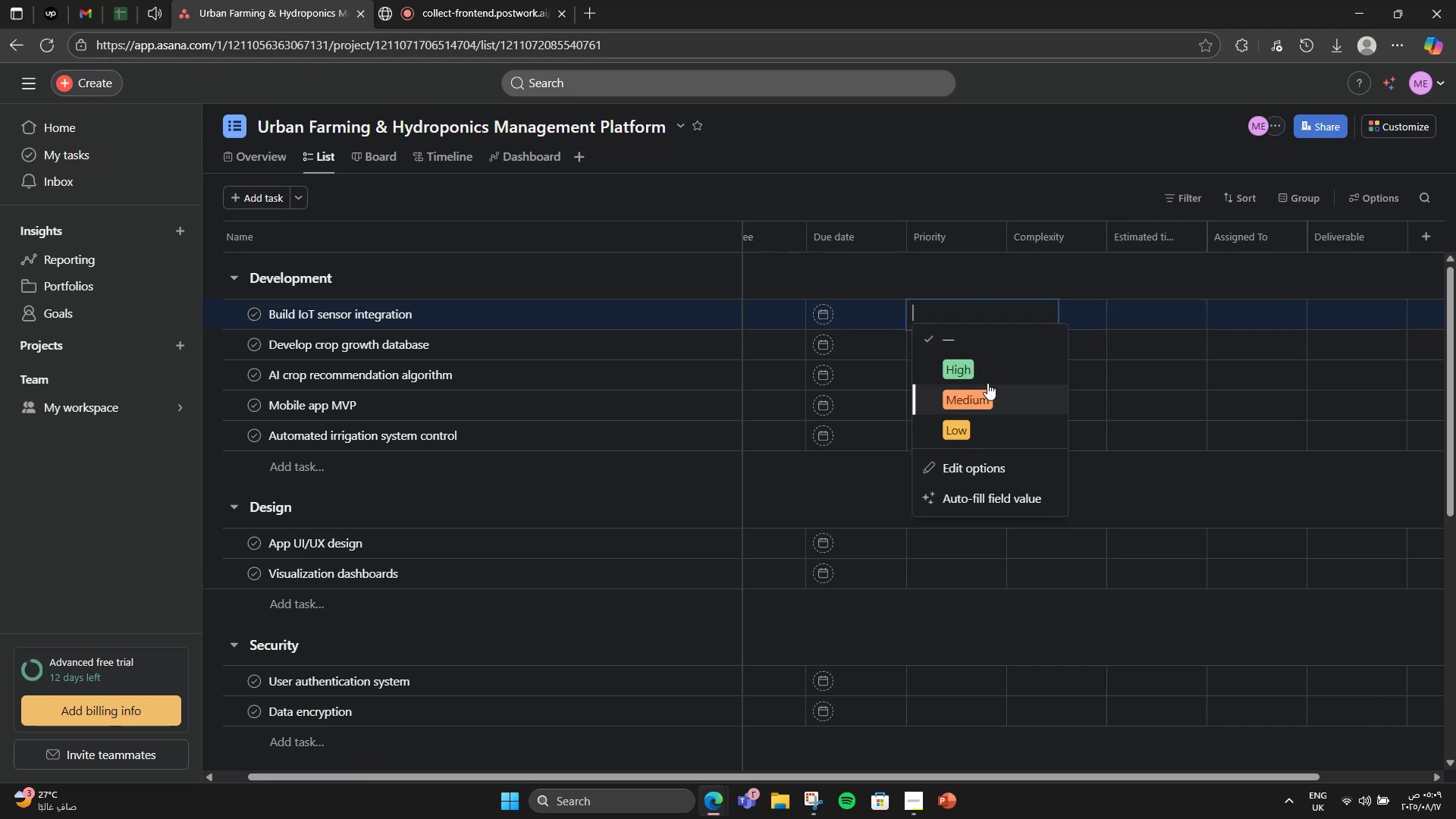 
left_click([991, 370])
 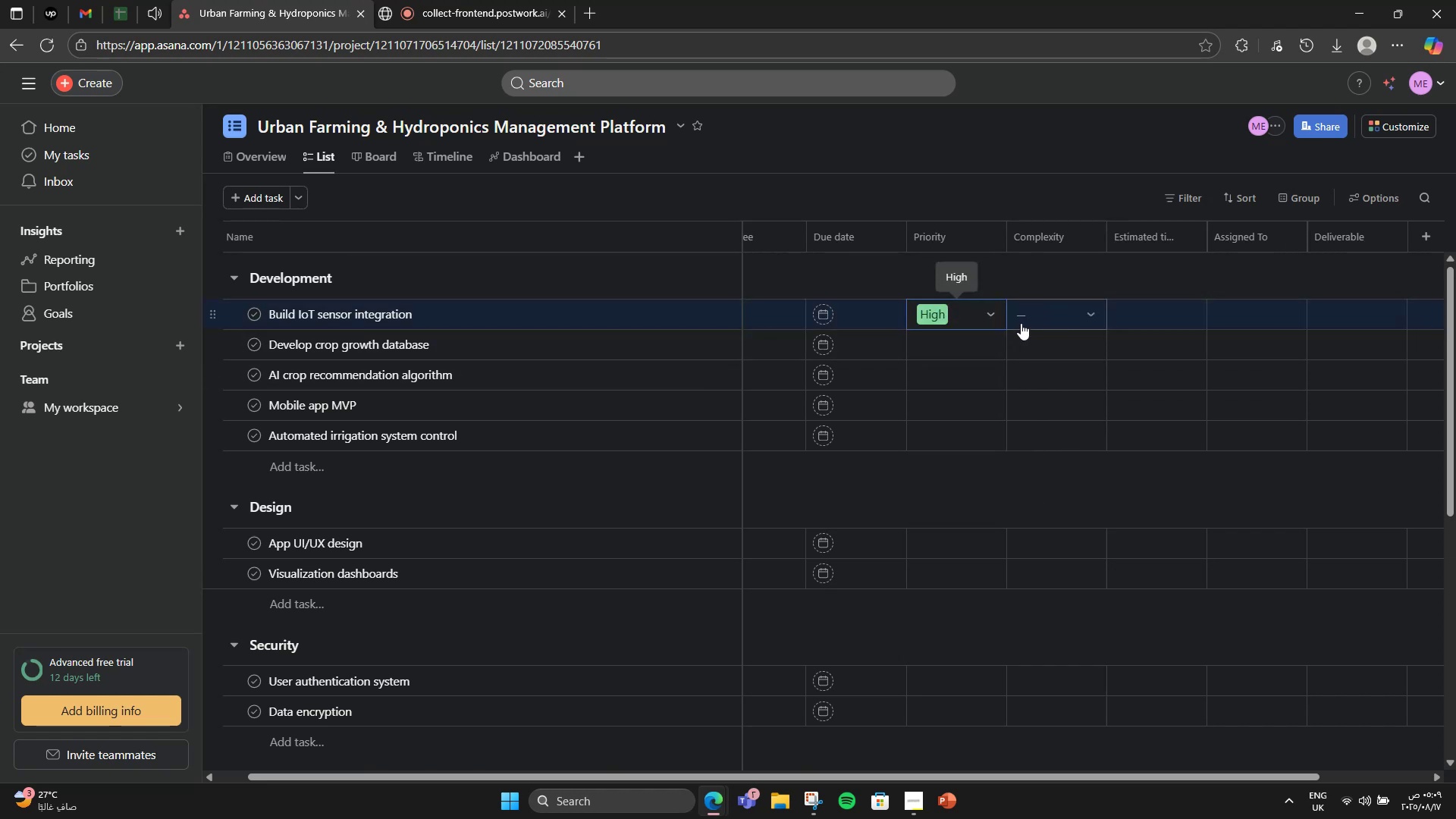 
double_click([1021, 323])
 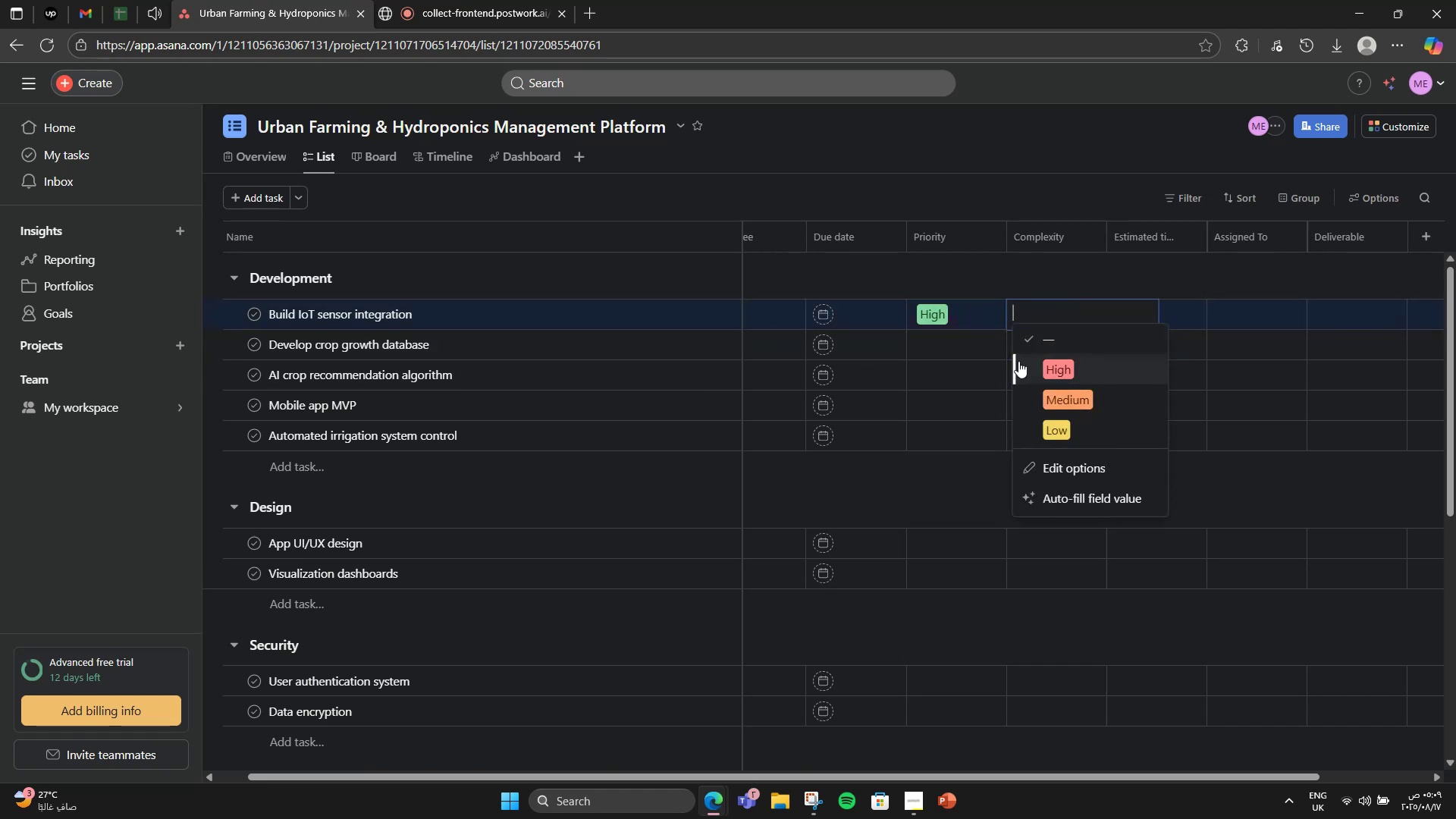 
double_click([948, 333])
 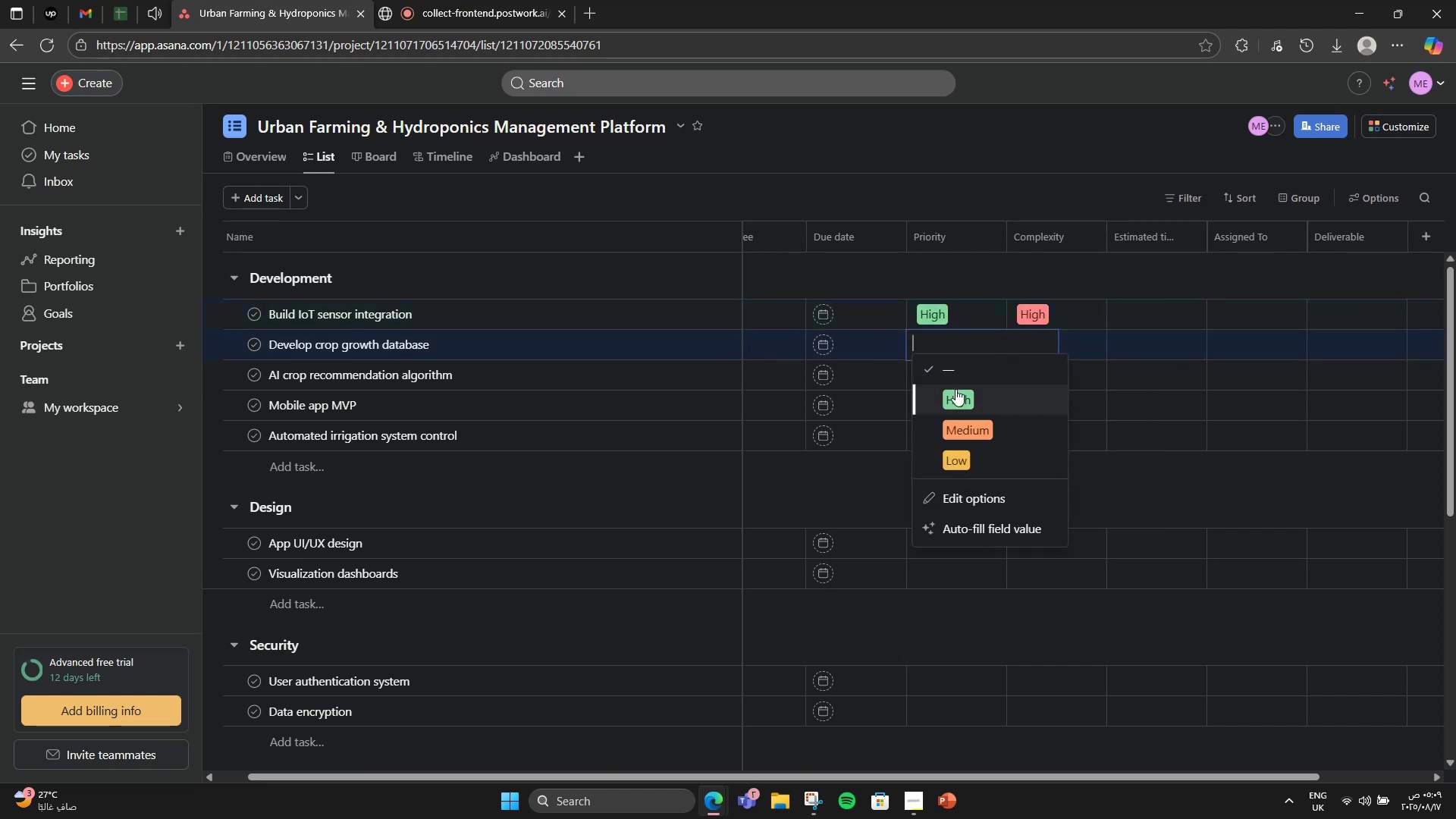 
left_click([975, 420])
 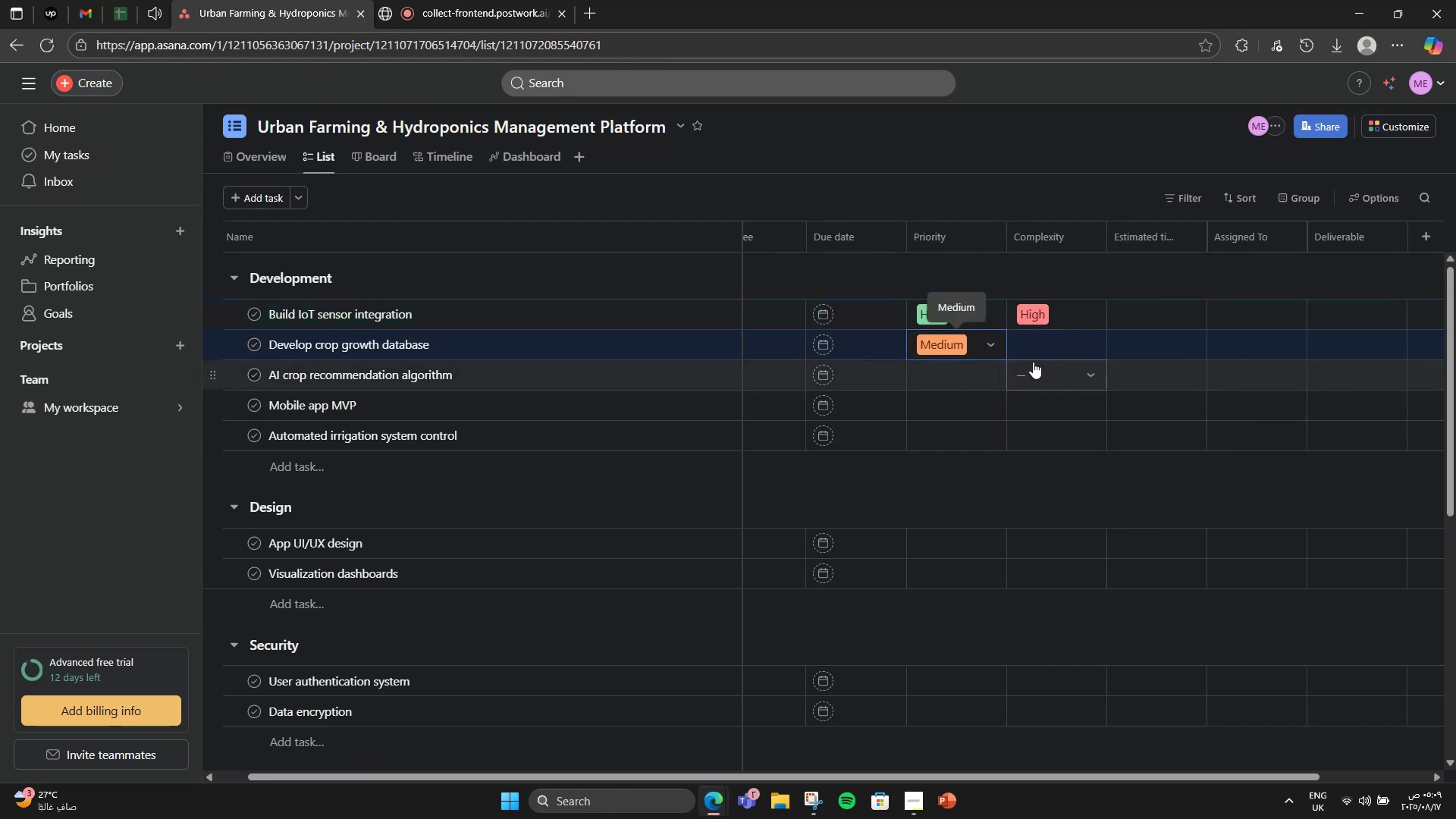 
left_click([1037, 347])
 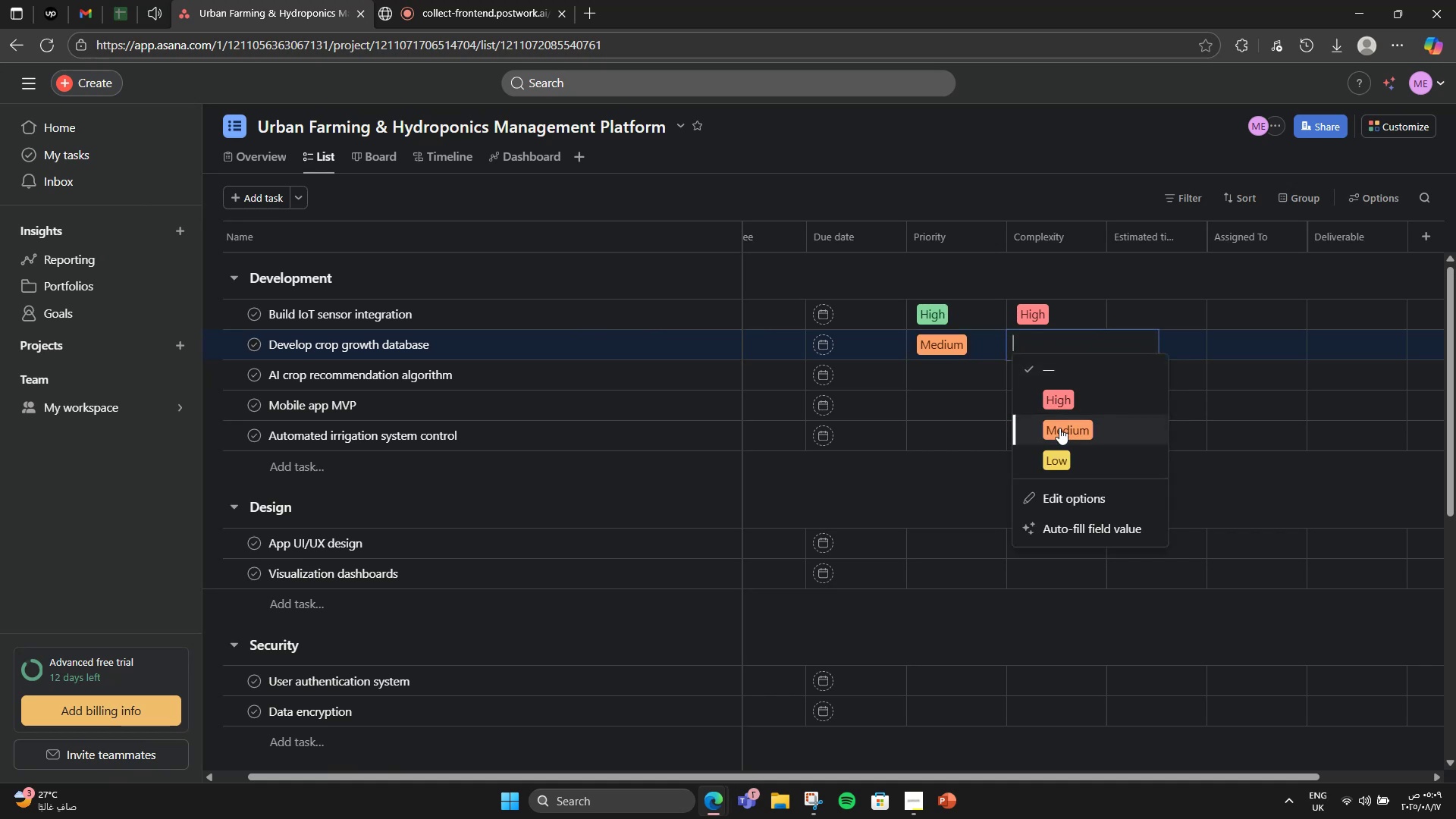 
left_click([1059, 428])
 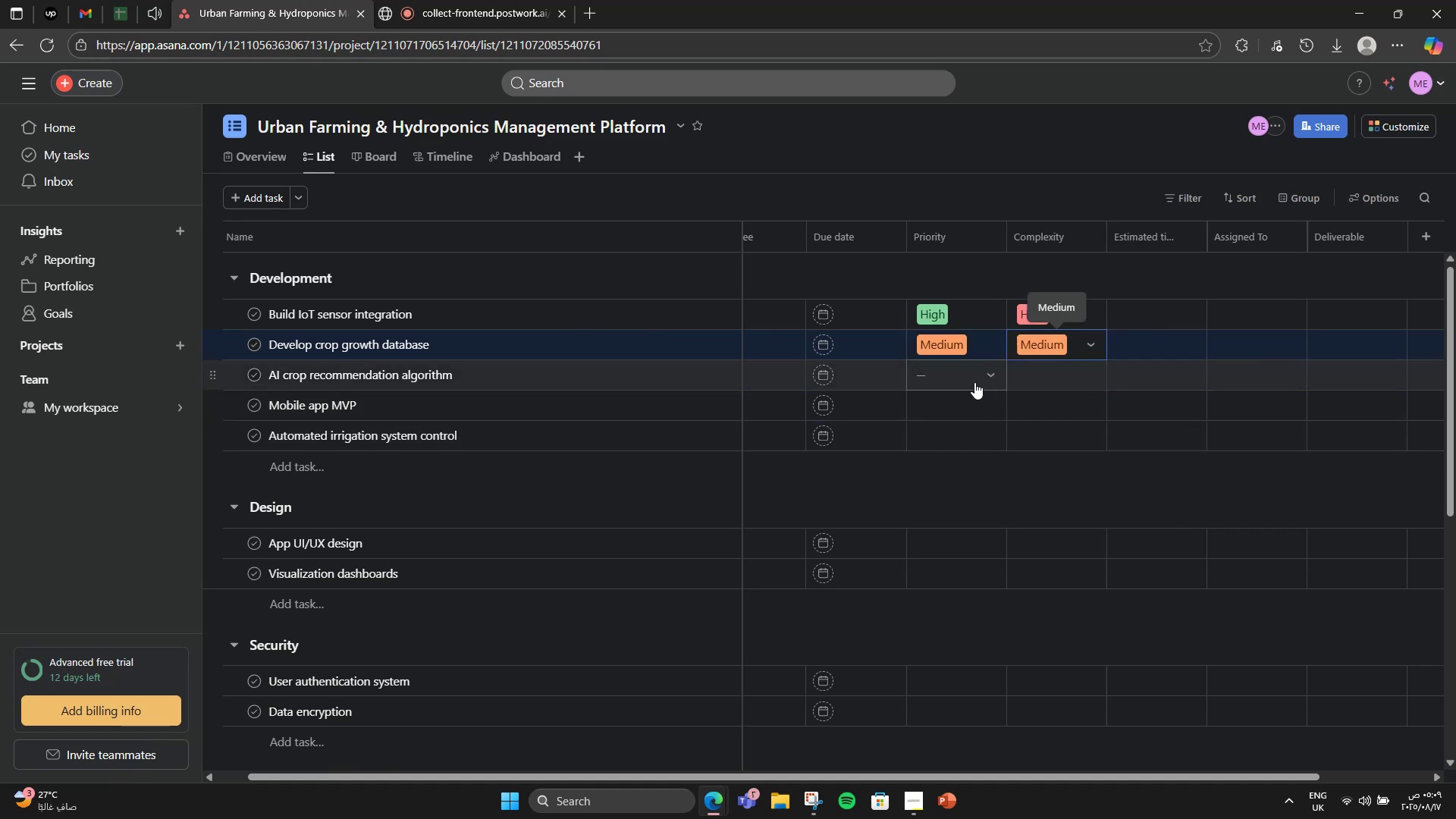 
left_click([974, 382])
 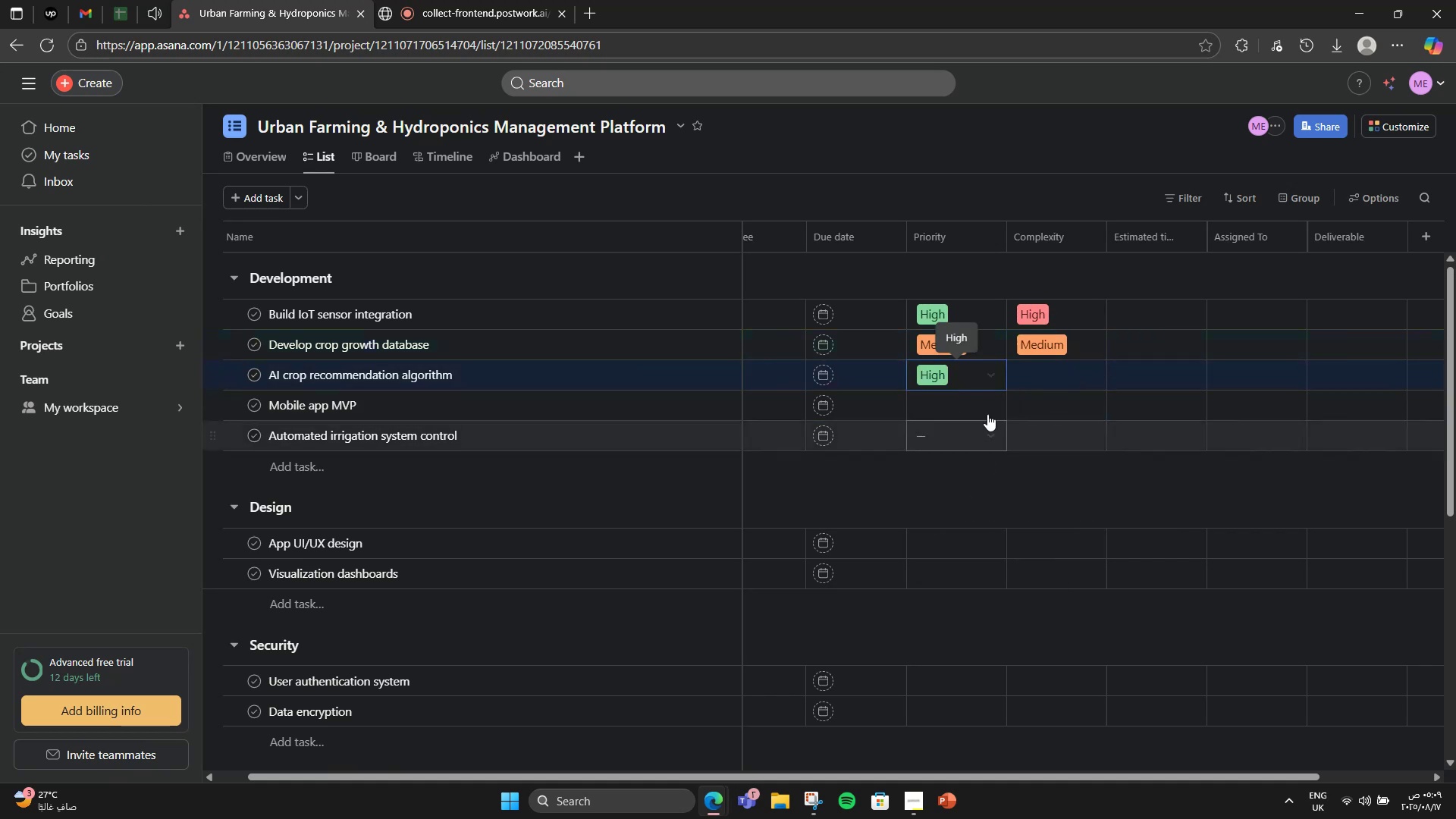 
double_click([1048, 371])
 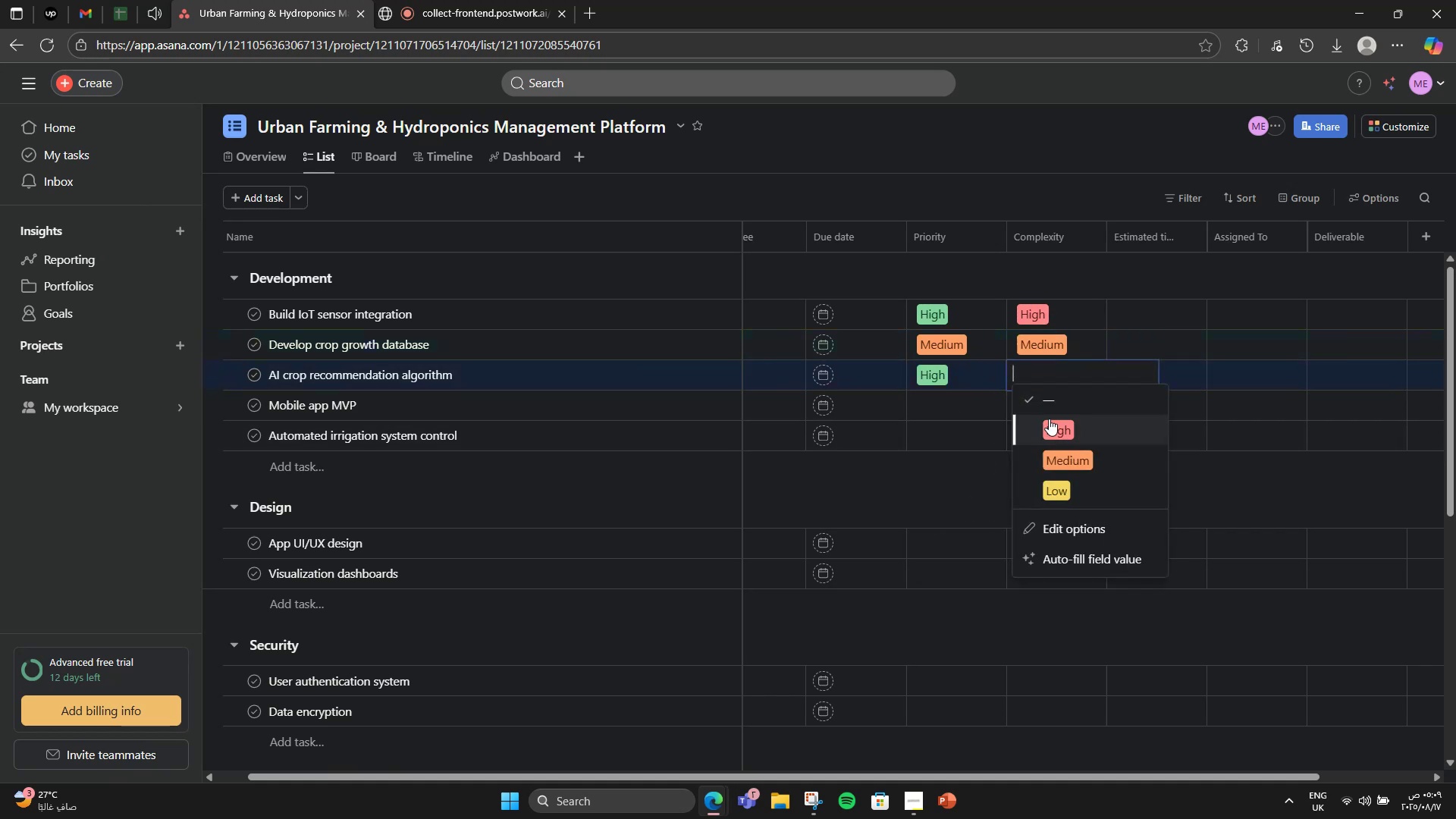 
left_click([1049, 419])
 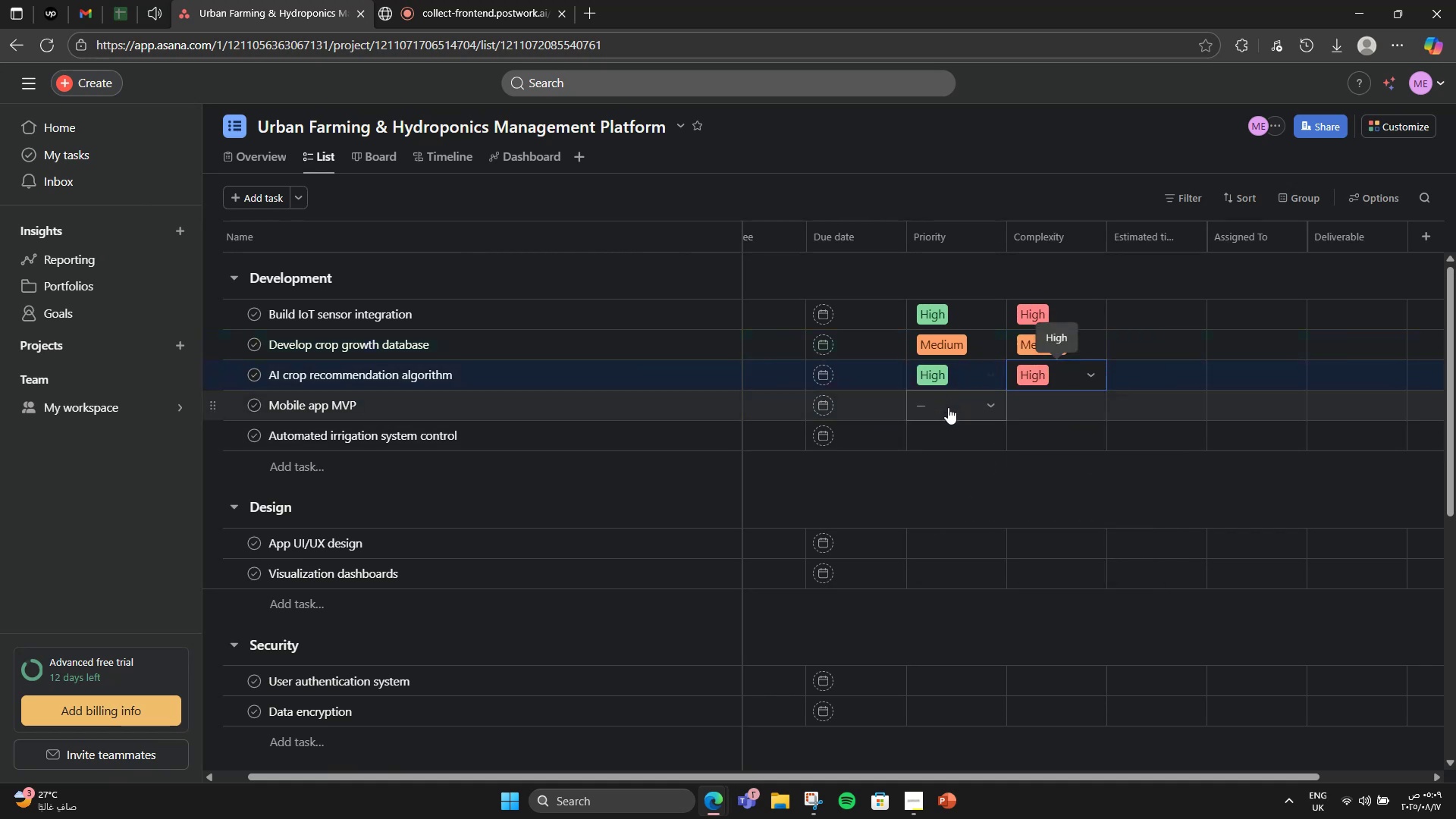 
left_click([966, 411])
 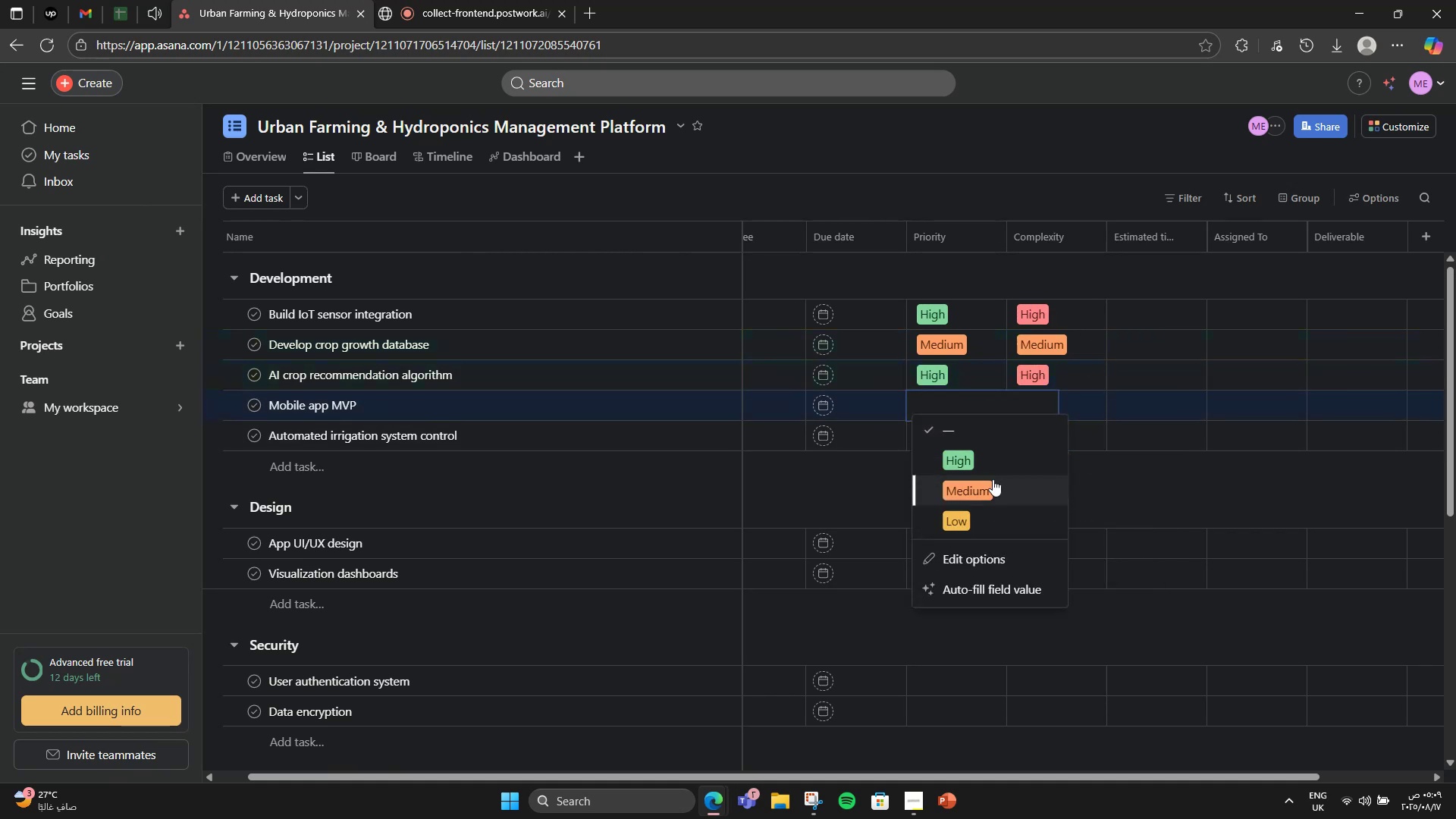 
left_click([986, 455])
 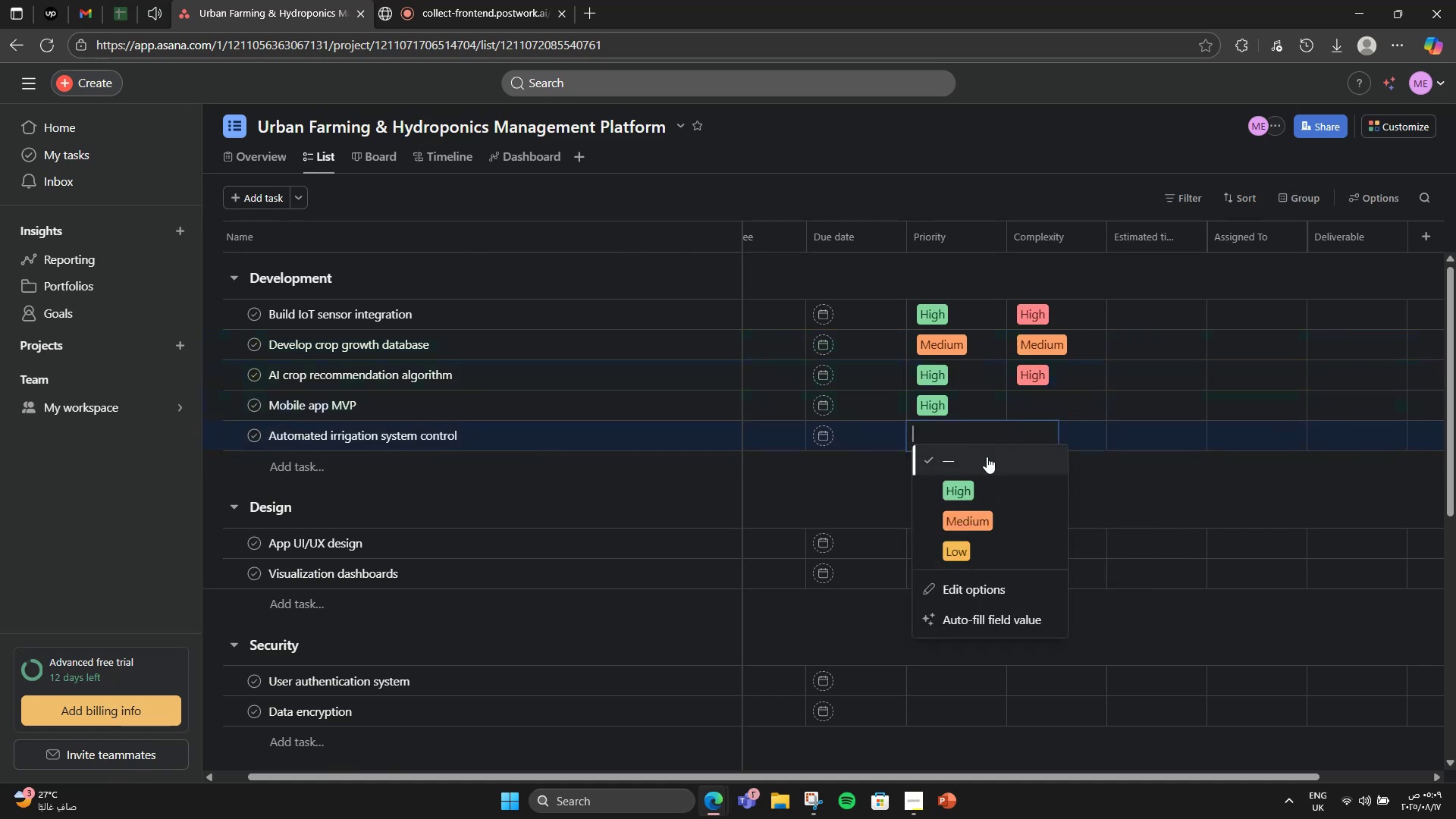 
left_click([987, 472])
 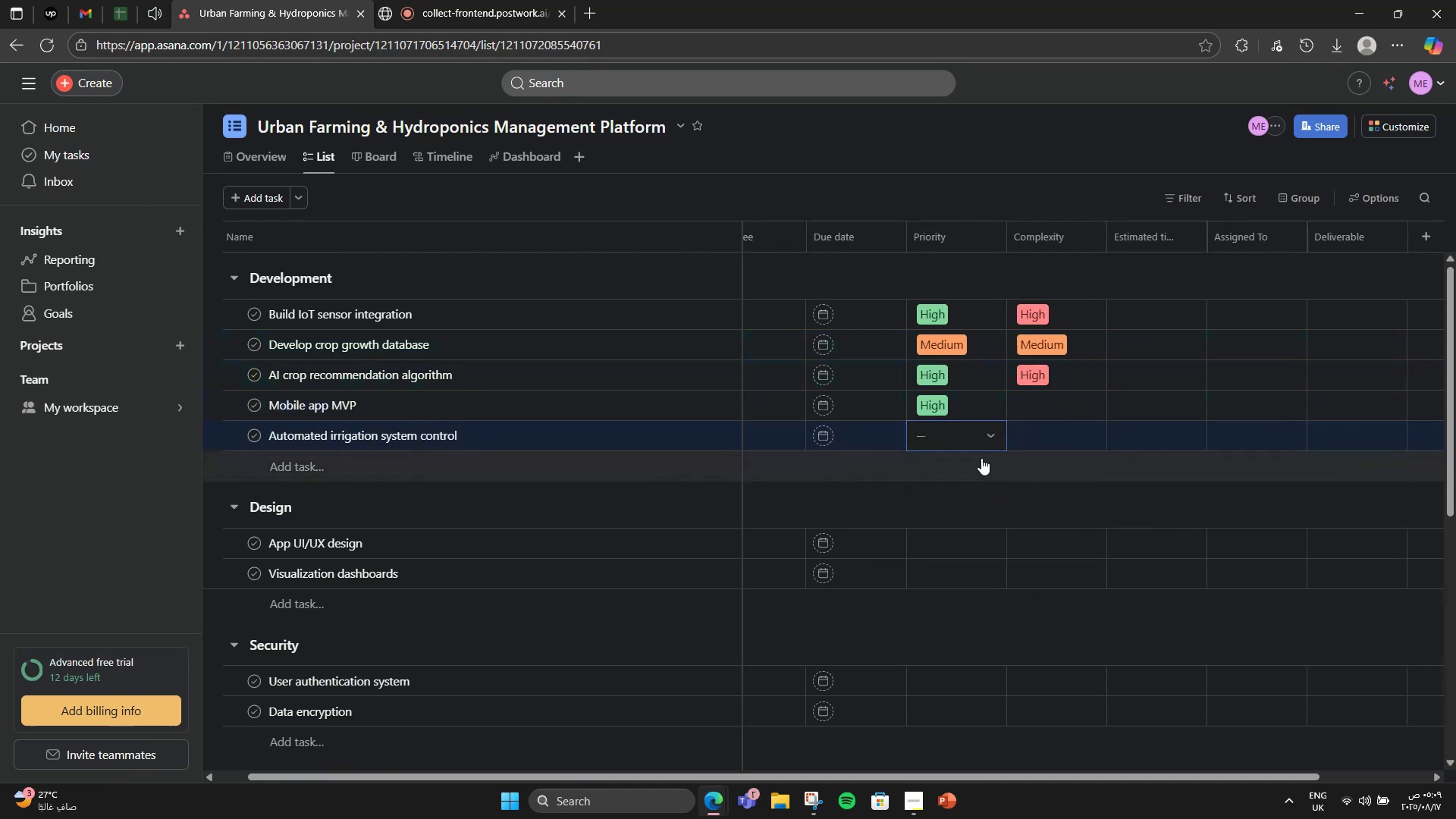 
left_click([966, 424])
 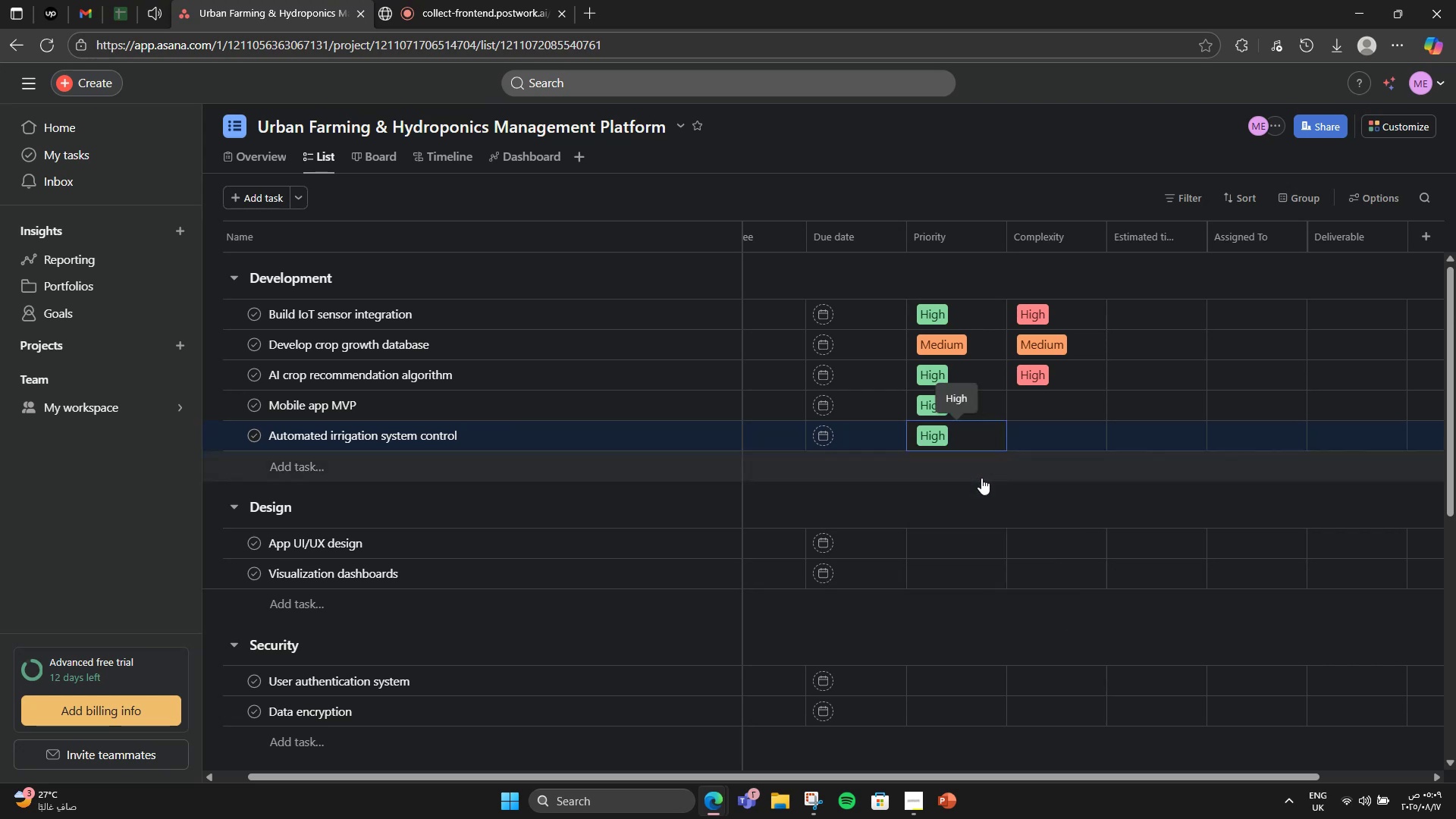 
double_click([1028, 408])
 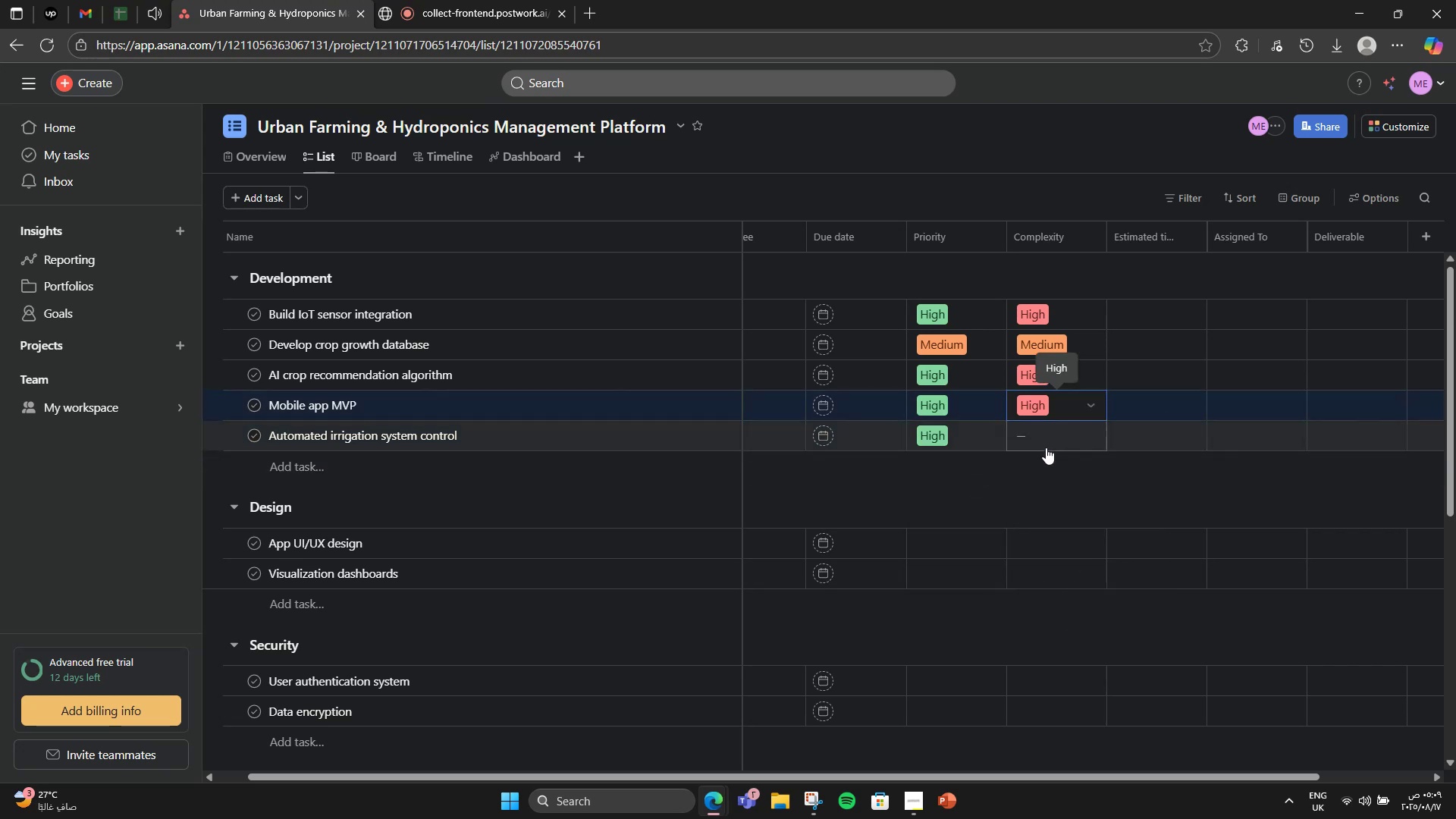 
double_click([1047, 442])
 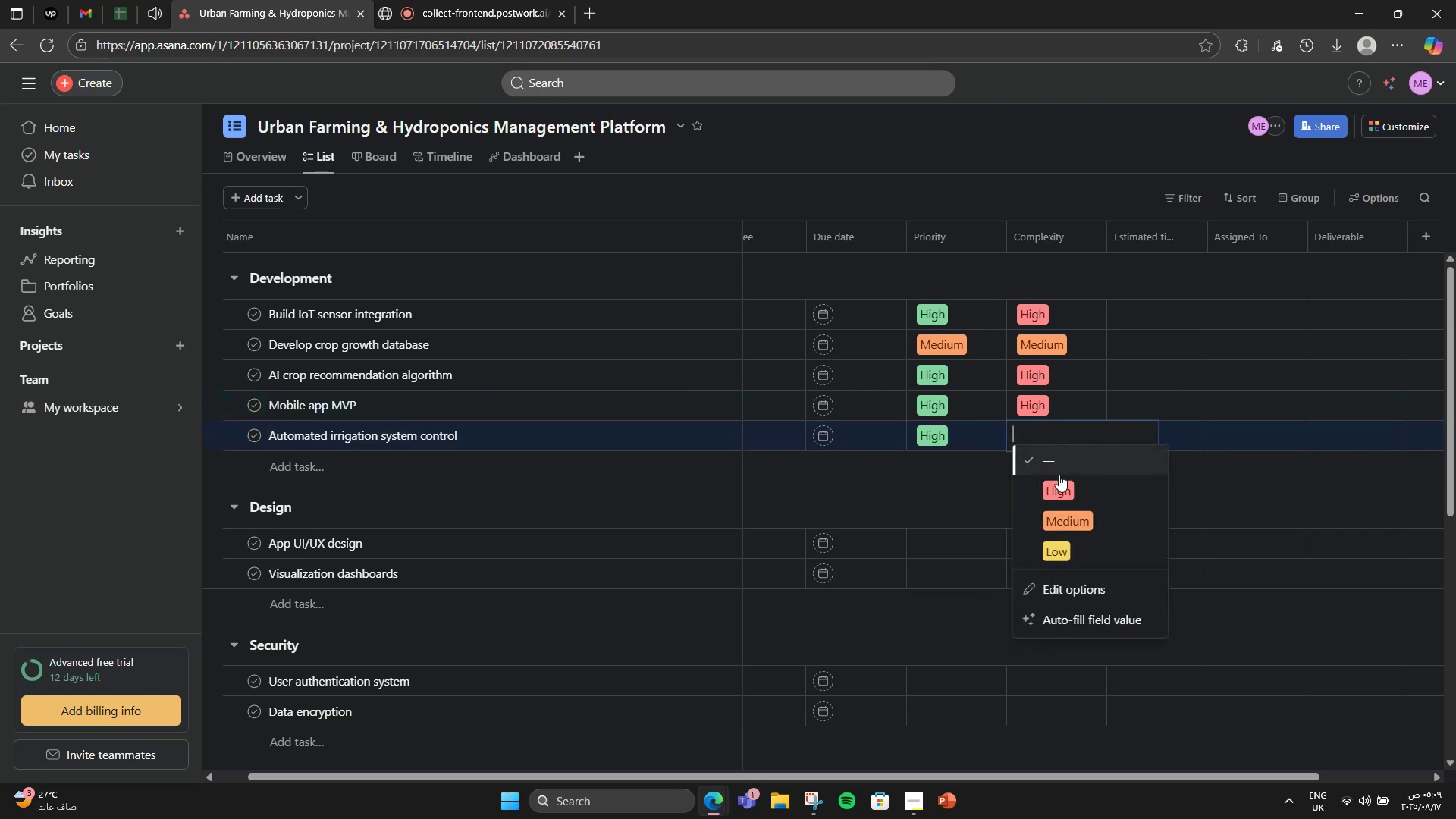 
left_click([1061, 485])
 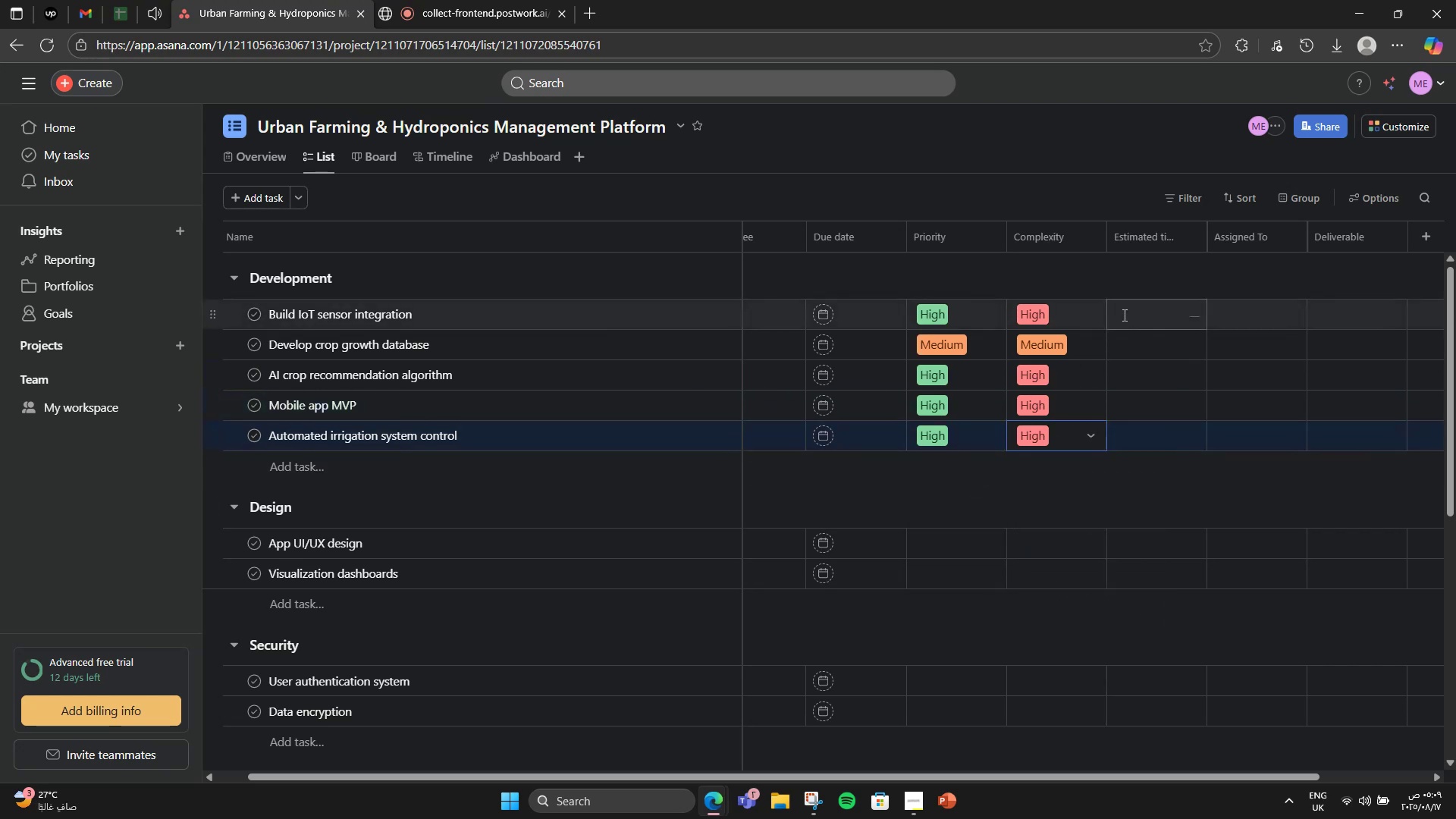 
left_click([1123, 315])
 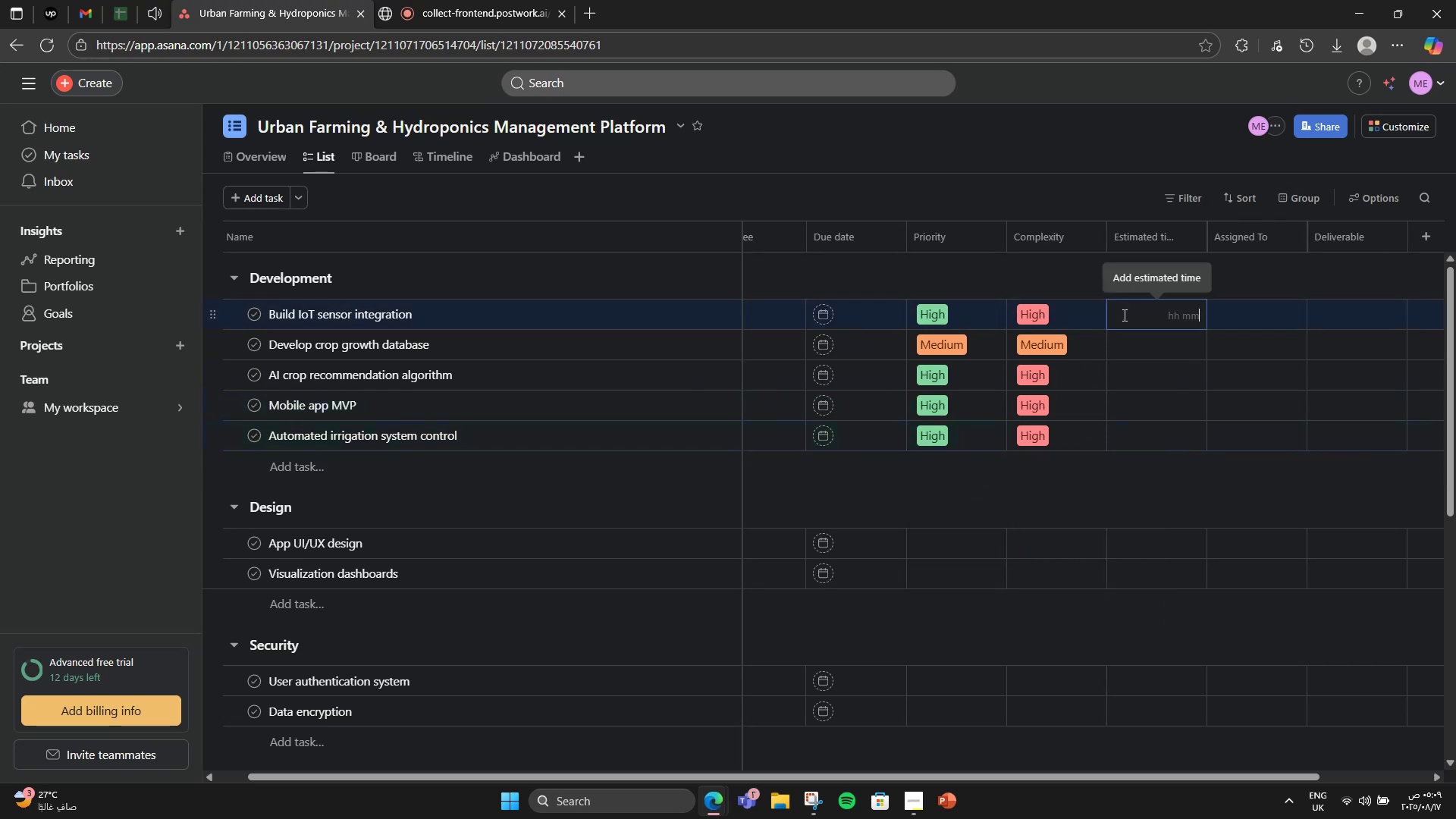 
key(Numpad1)
 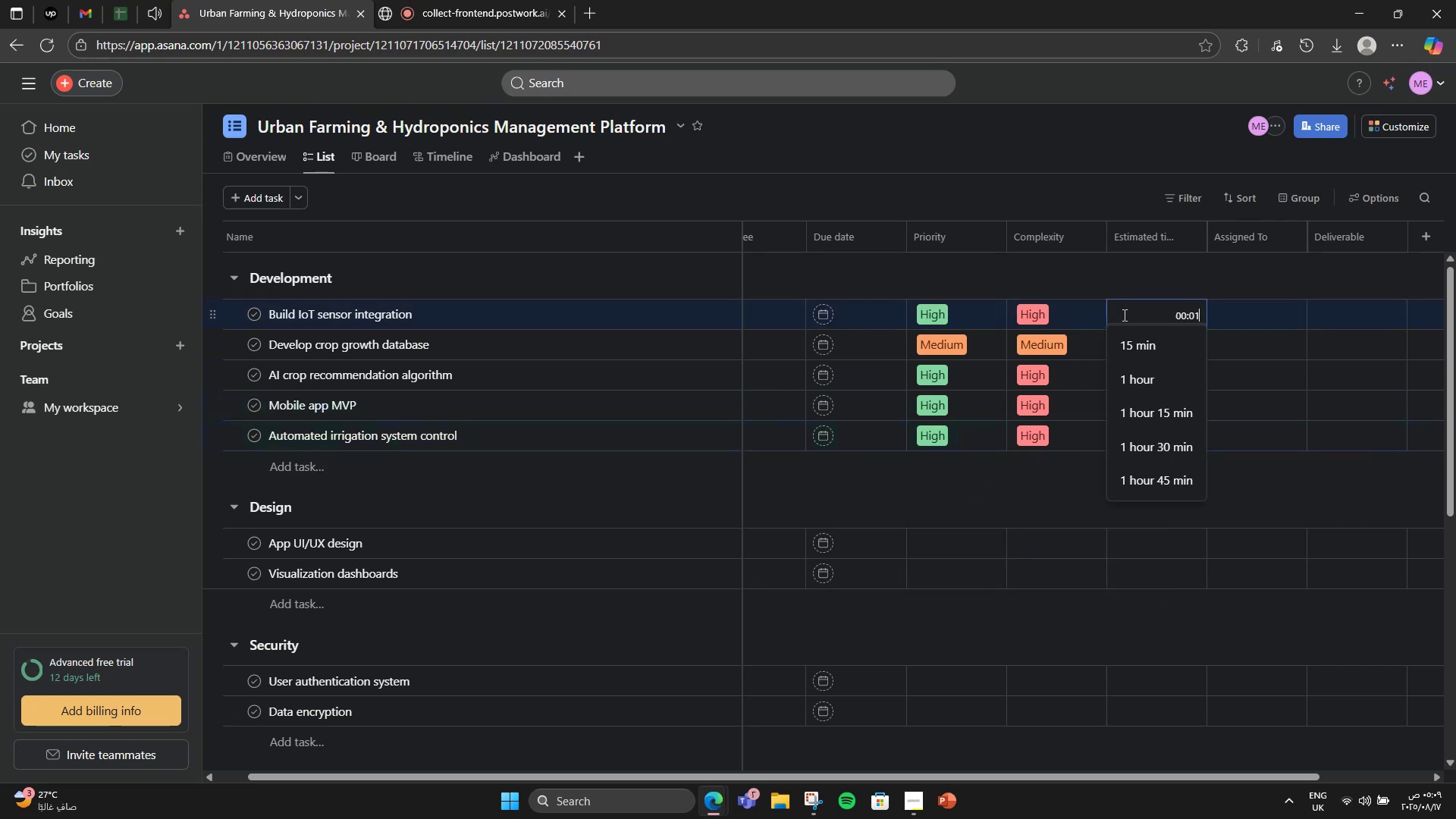 
key(Numpad8)
 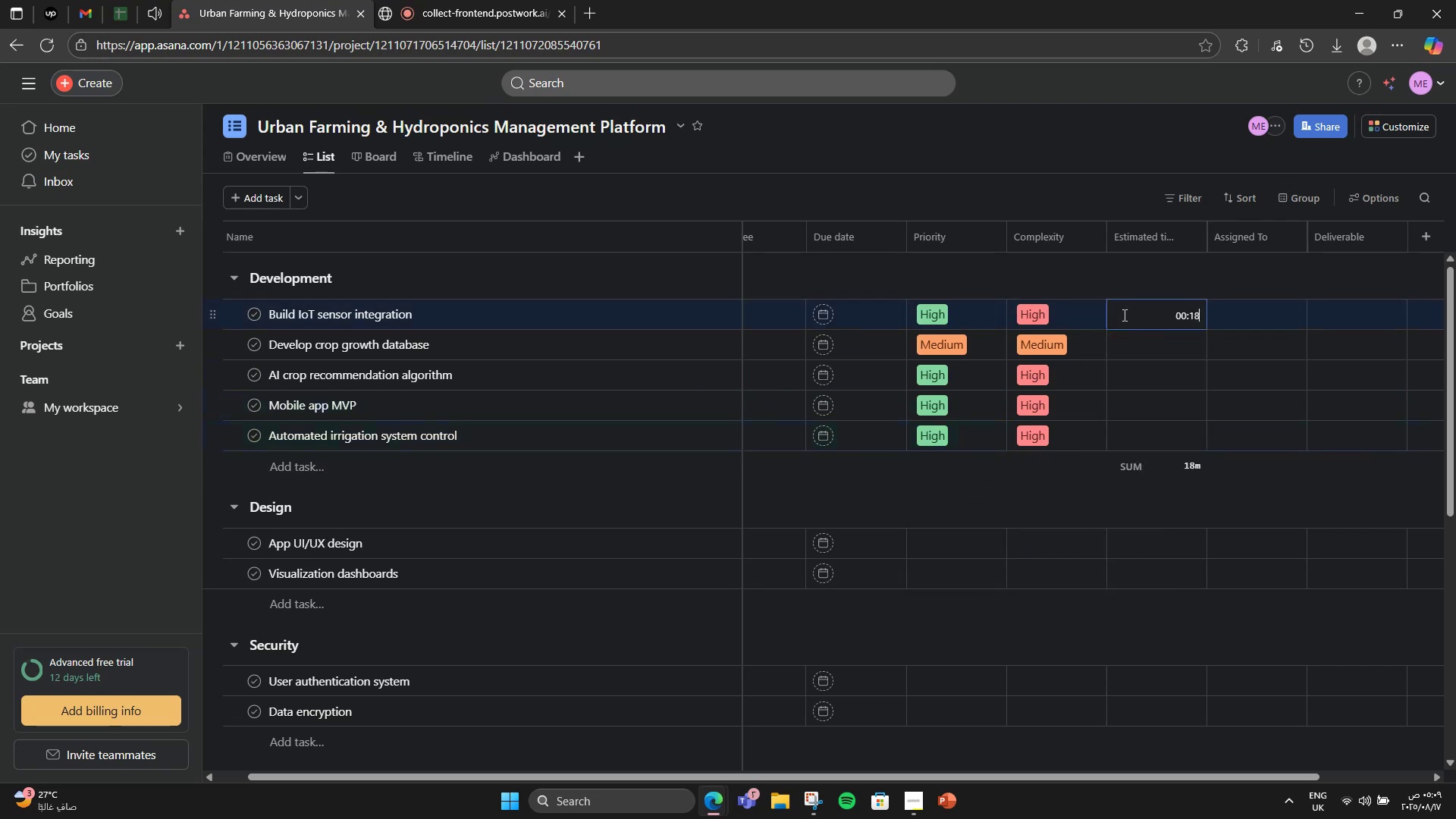 
key(Numpad0)
 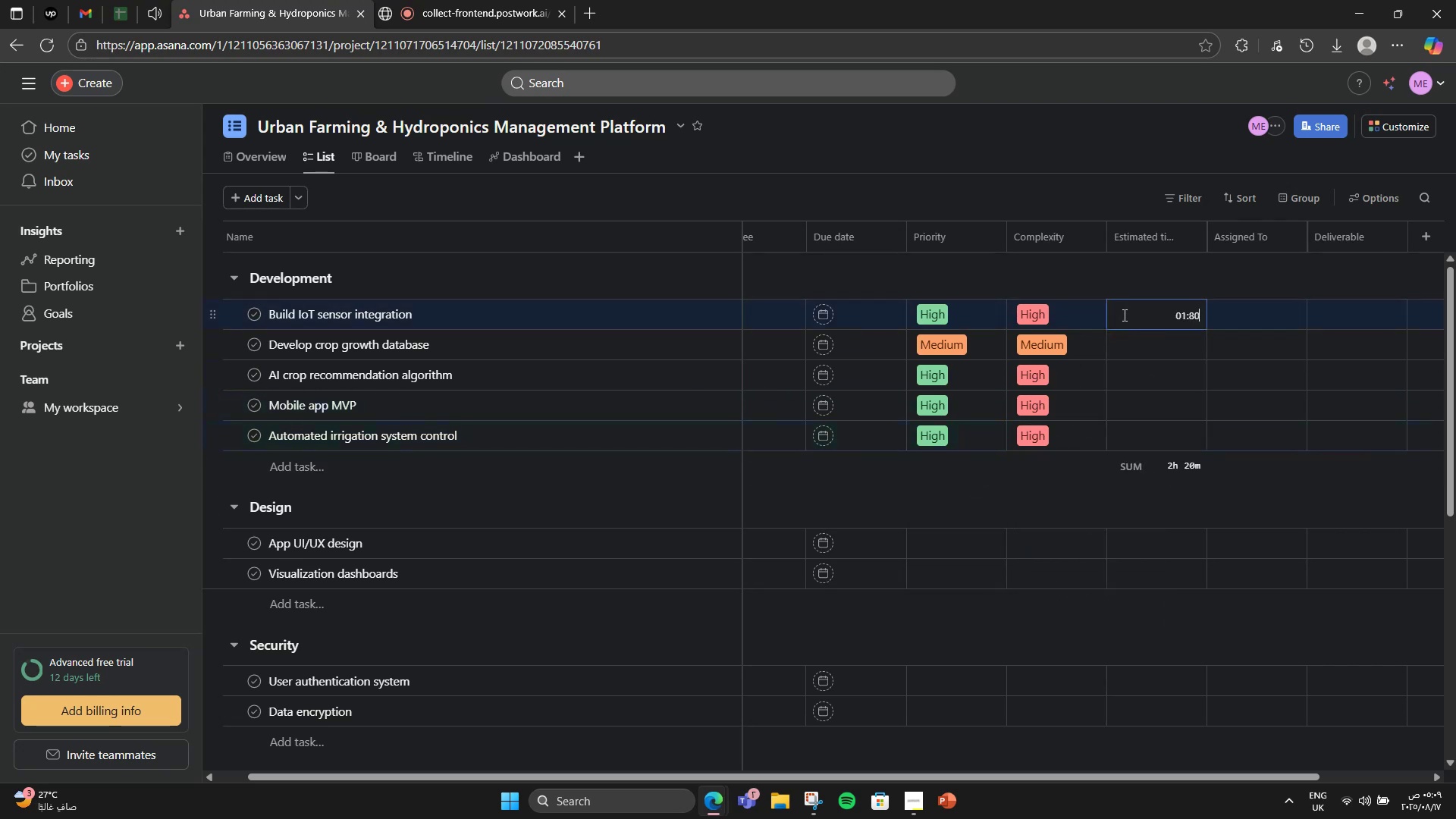 
key(Numpad0)
 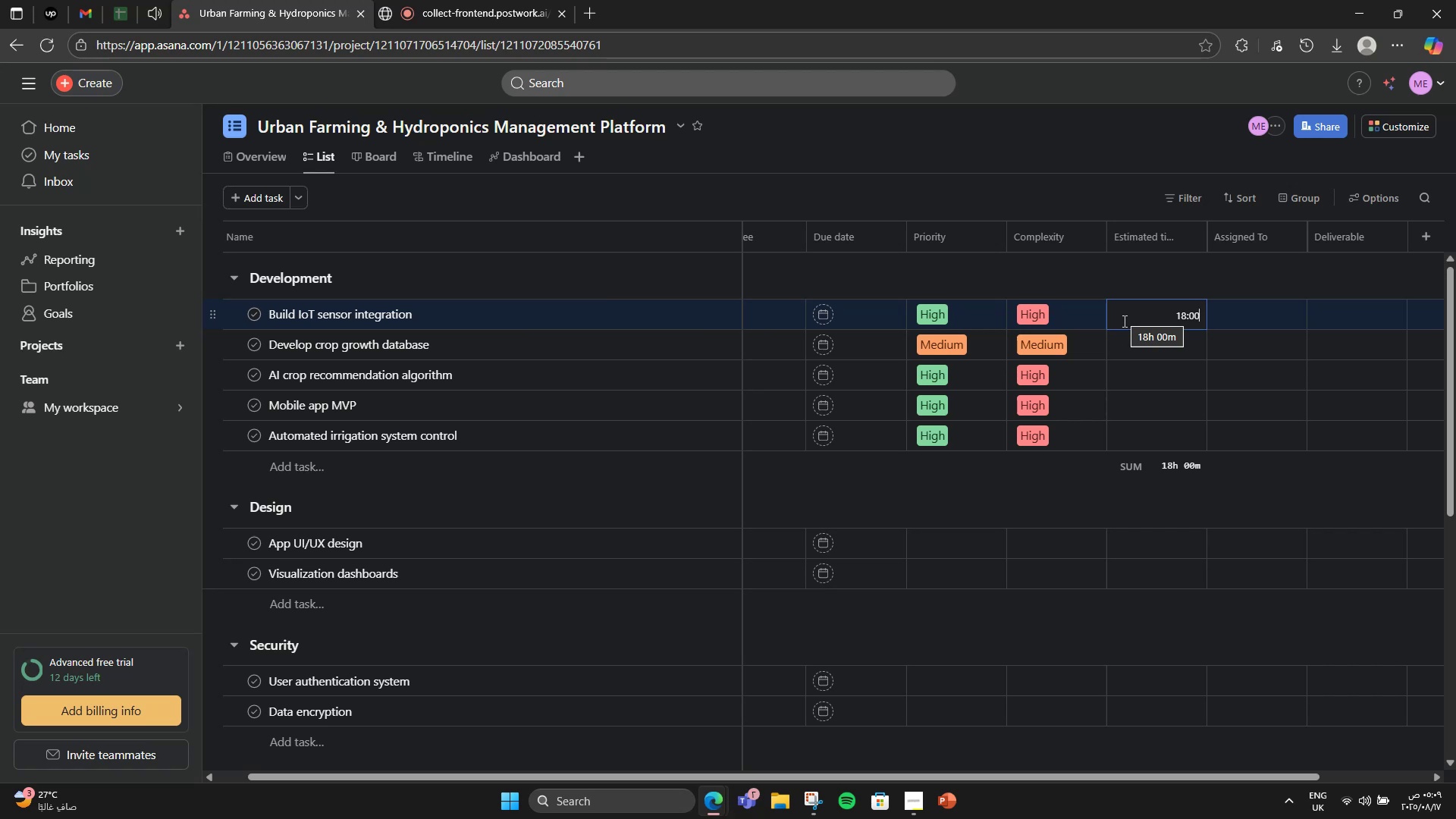 
left_click([1138, 354])
 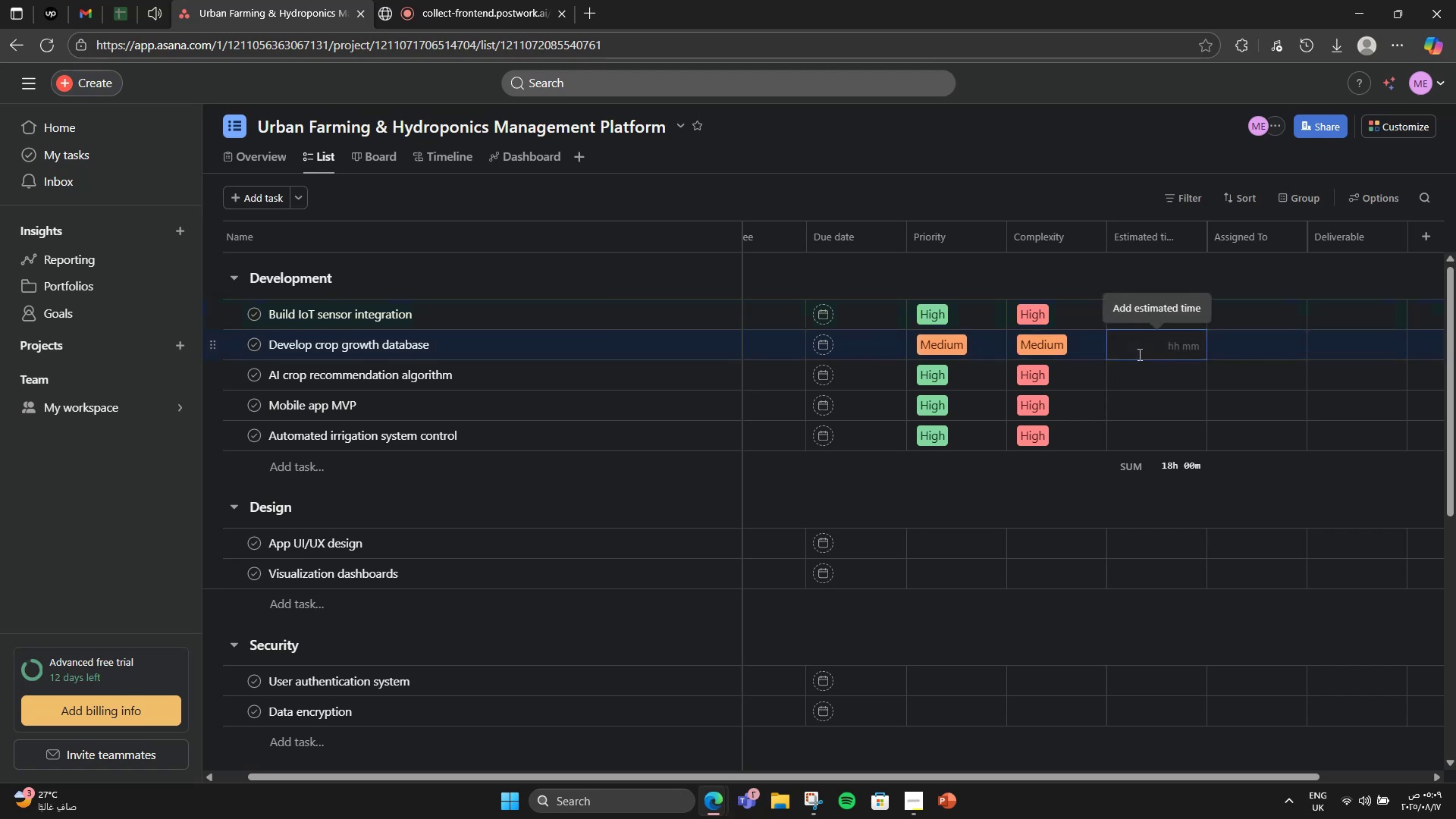 
key(Numpad1)
 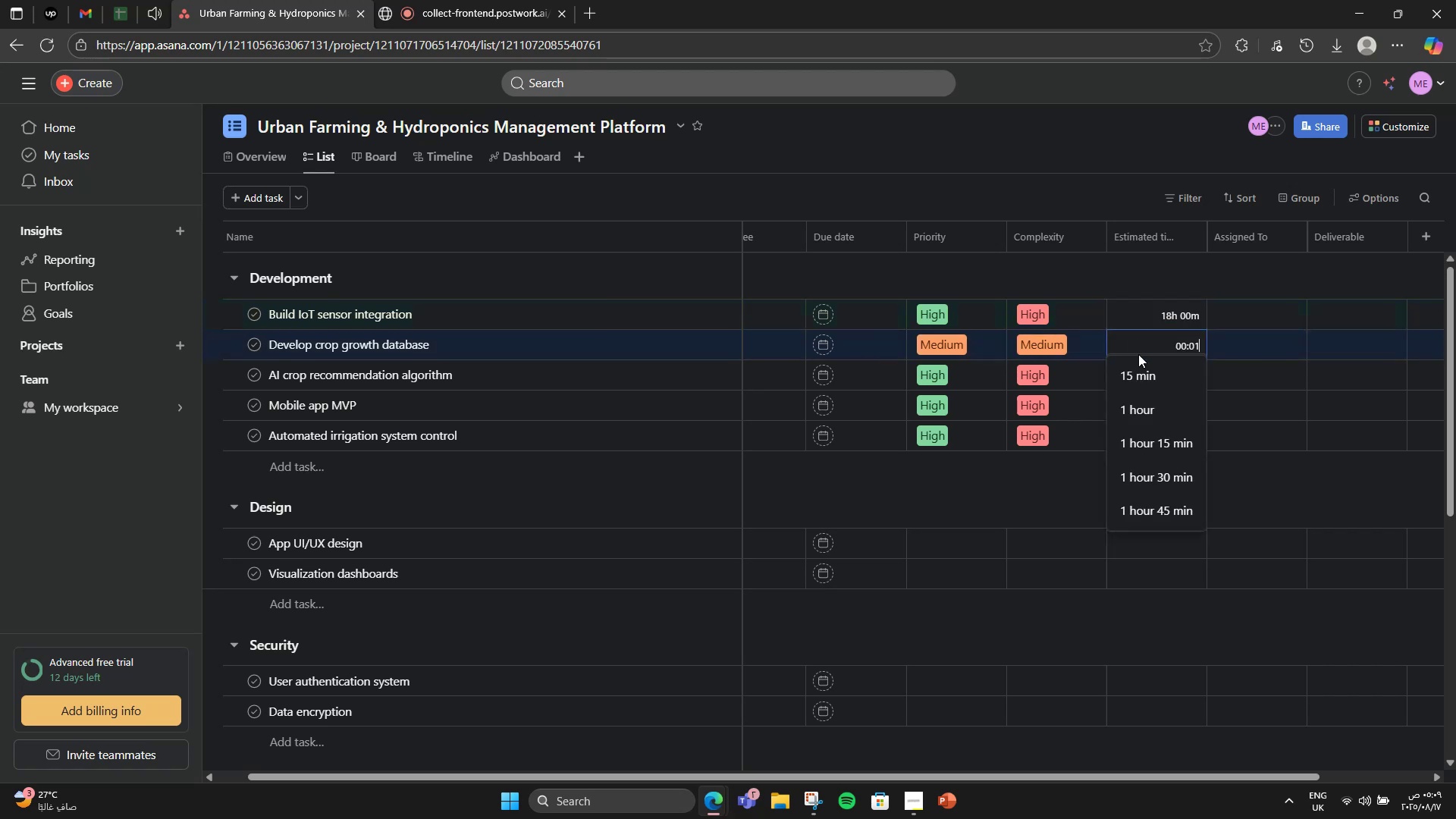 
key(Numpad0)
 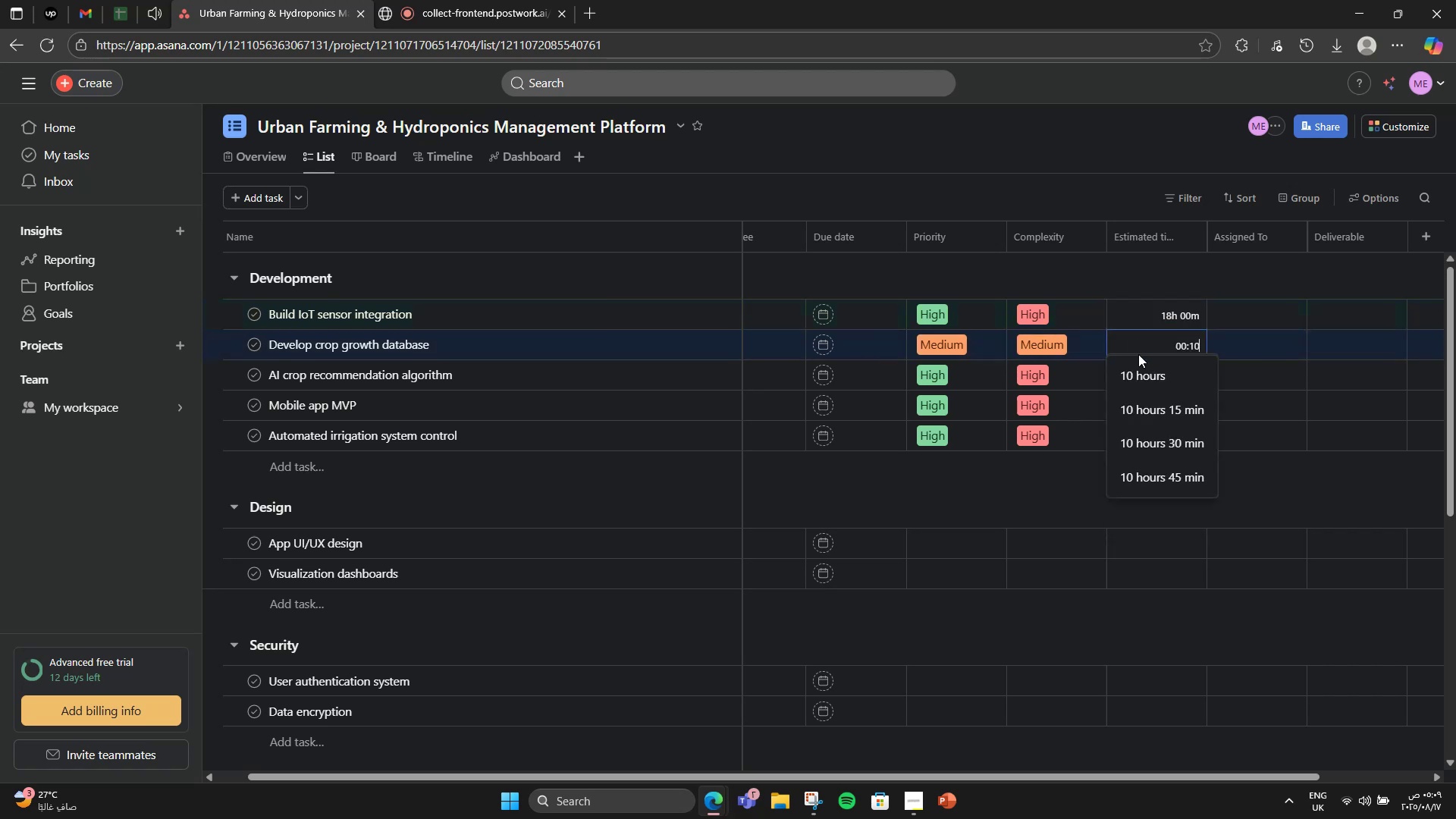 
key(Numpad0)
 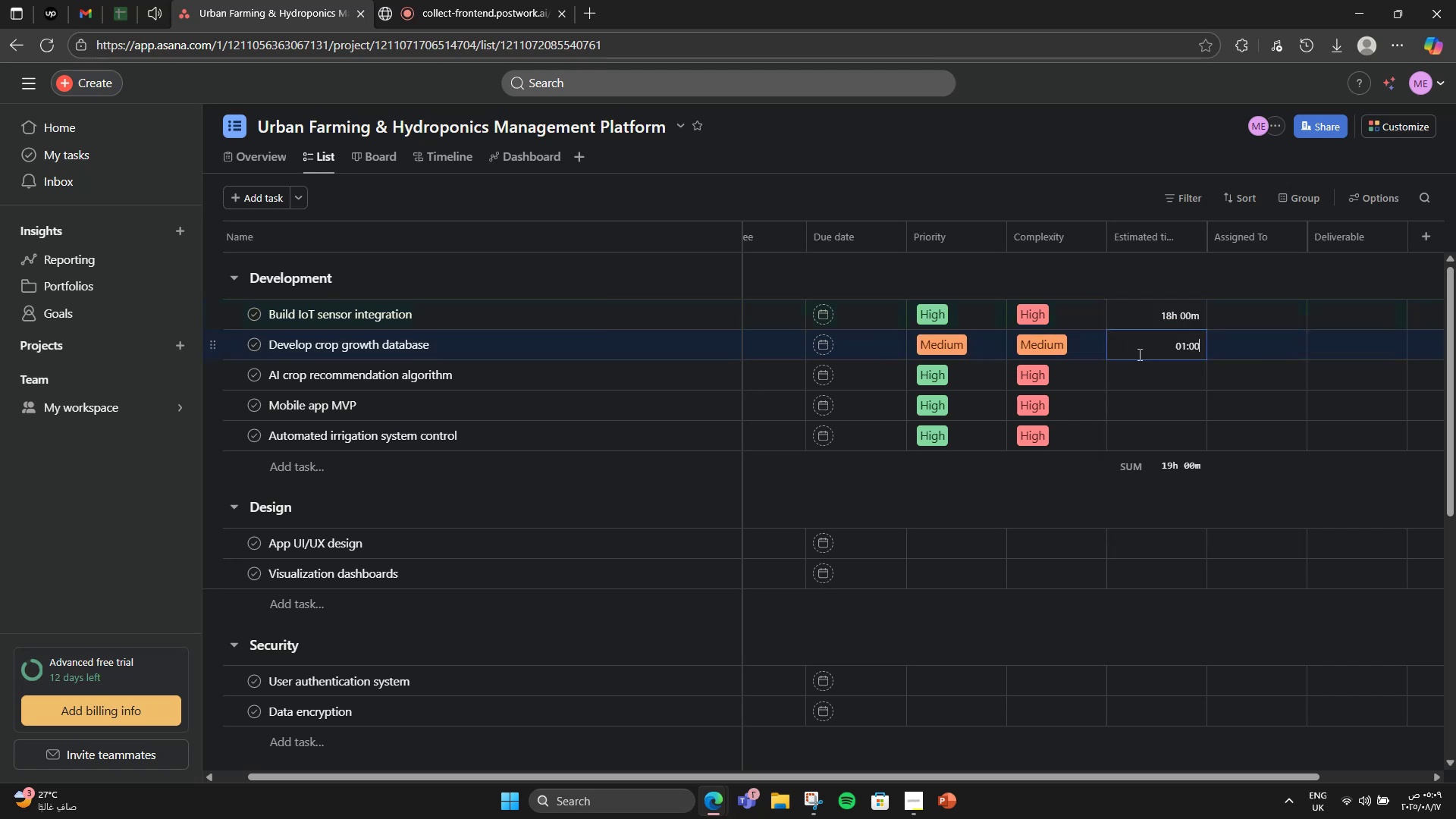 
key(Numpad0)
 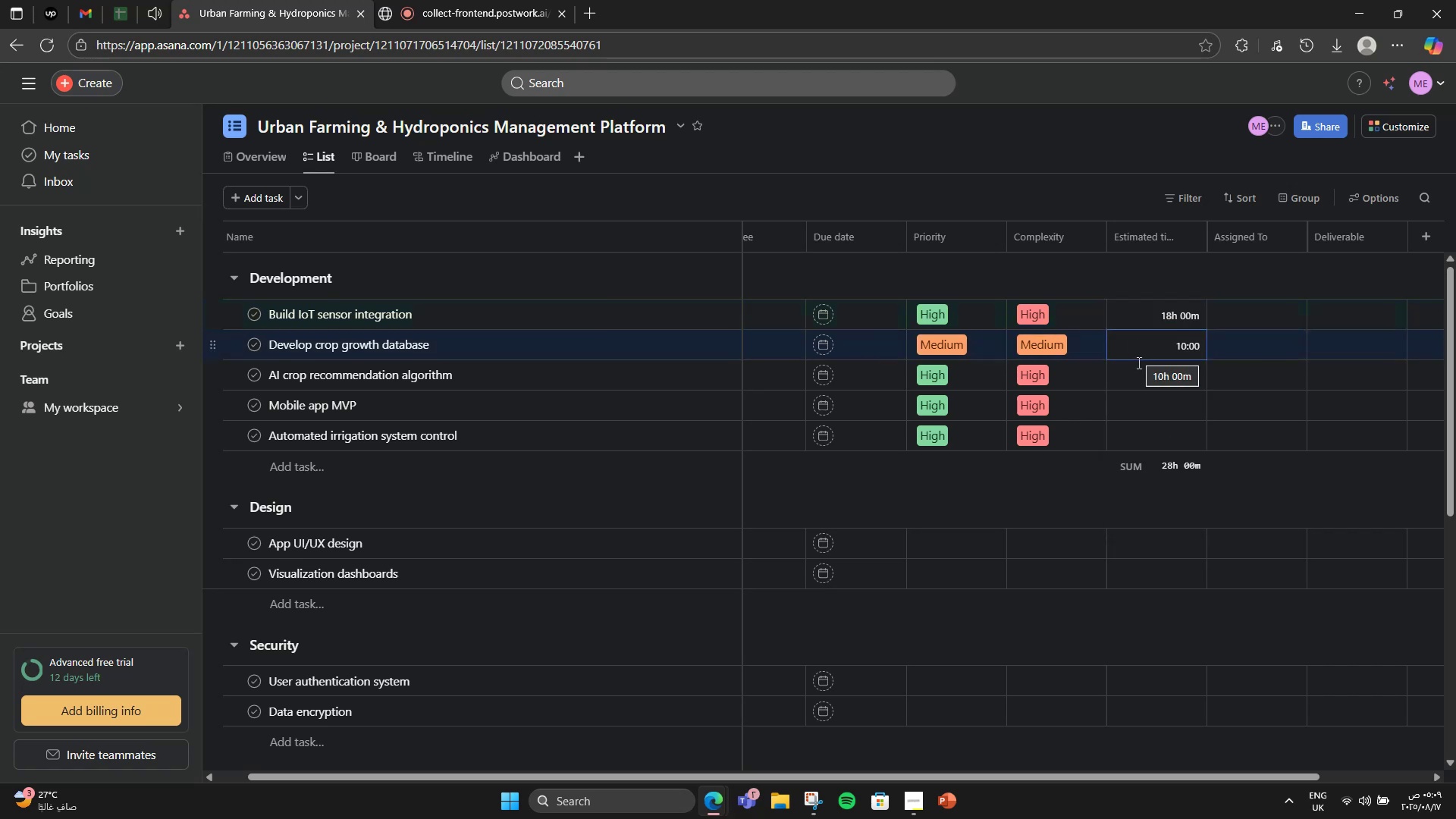 
left_click([1131, 383])
 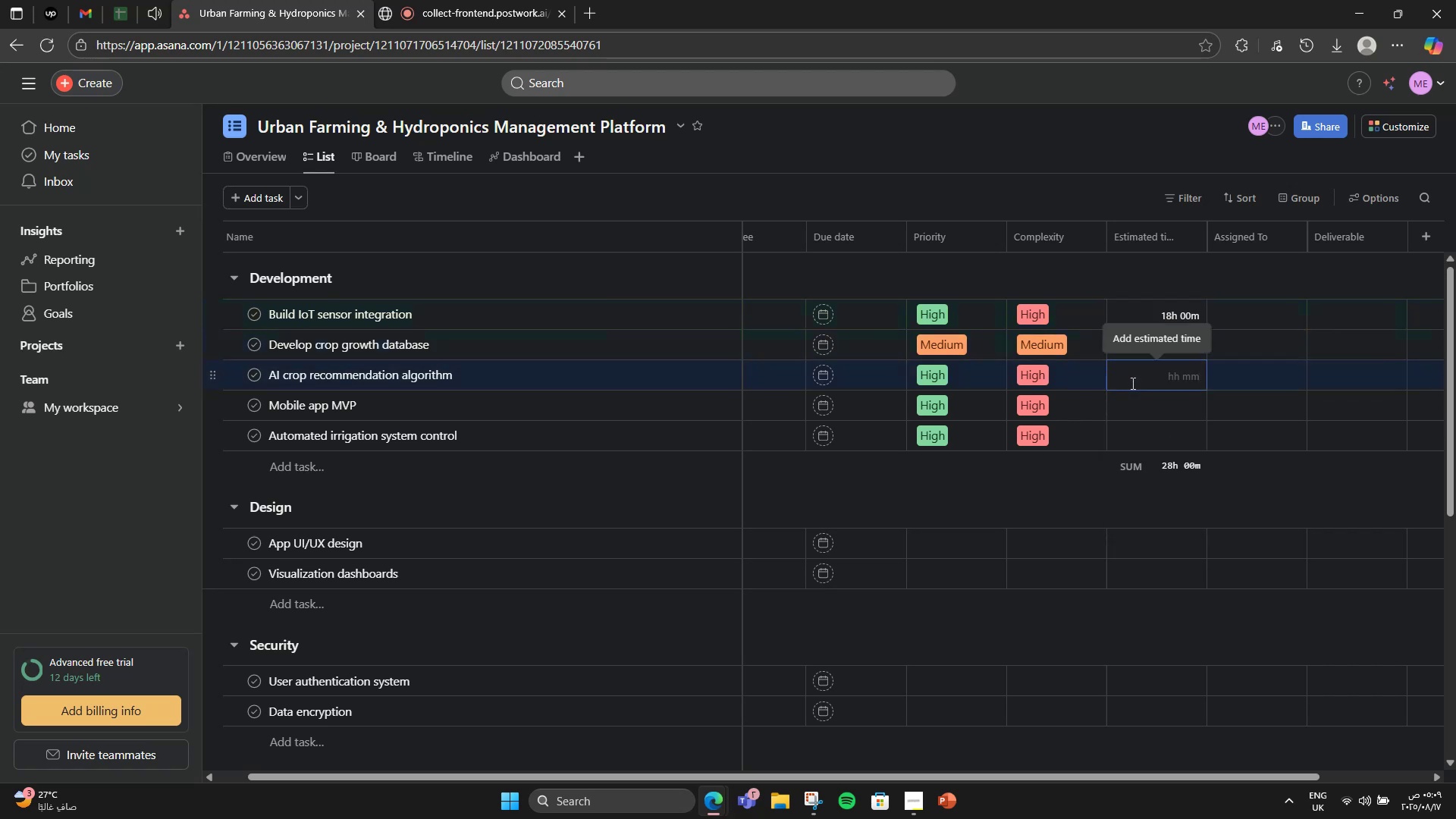 
key(Numpad2)
 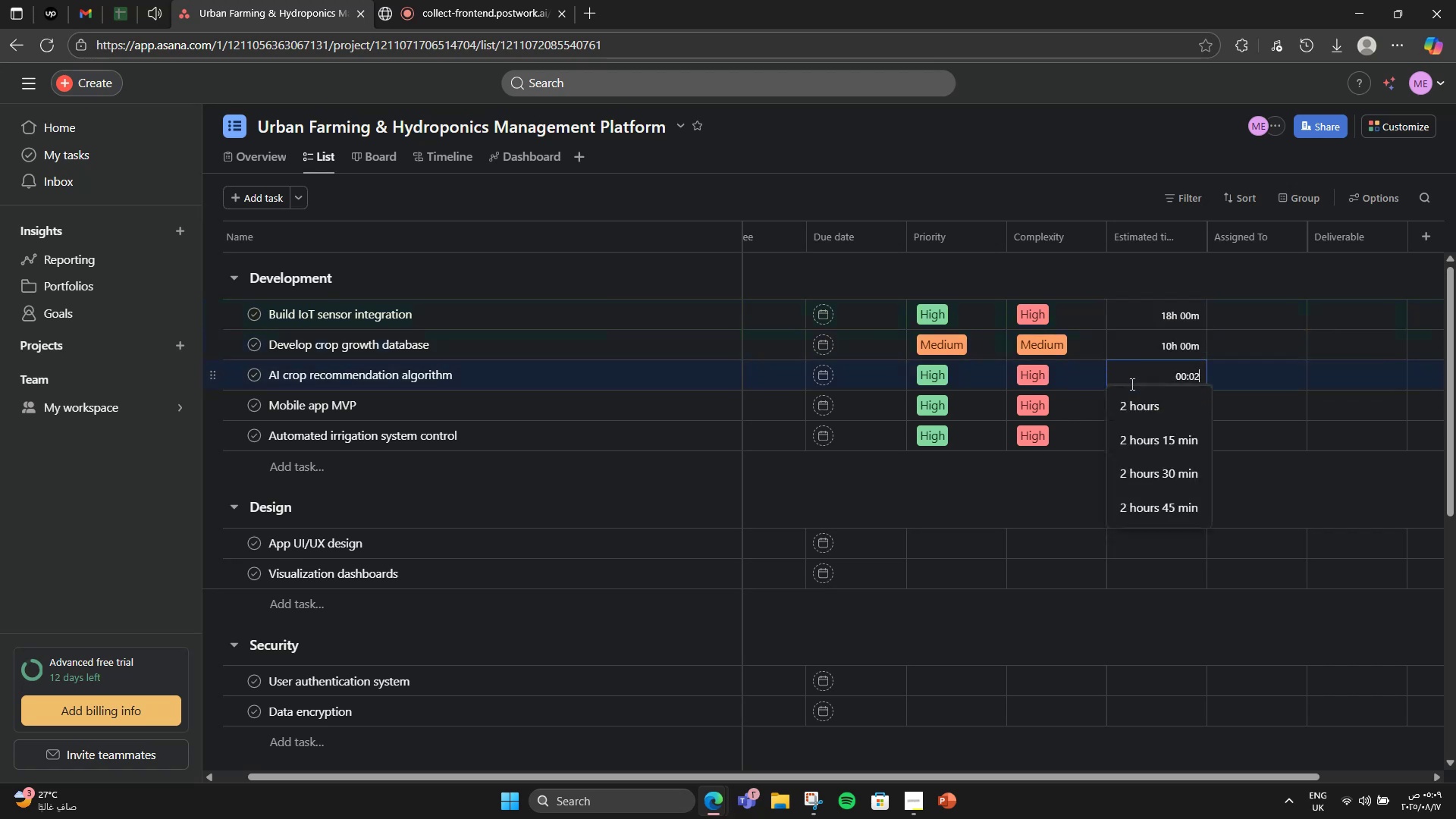 
key(Numpad0)
 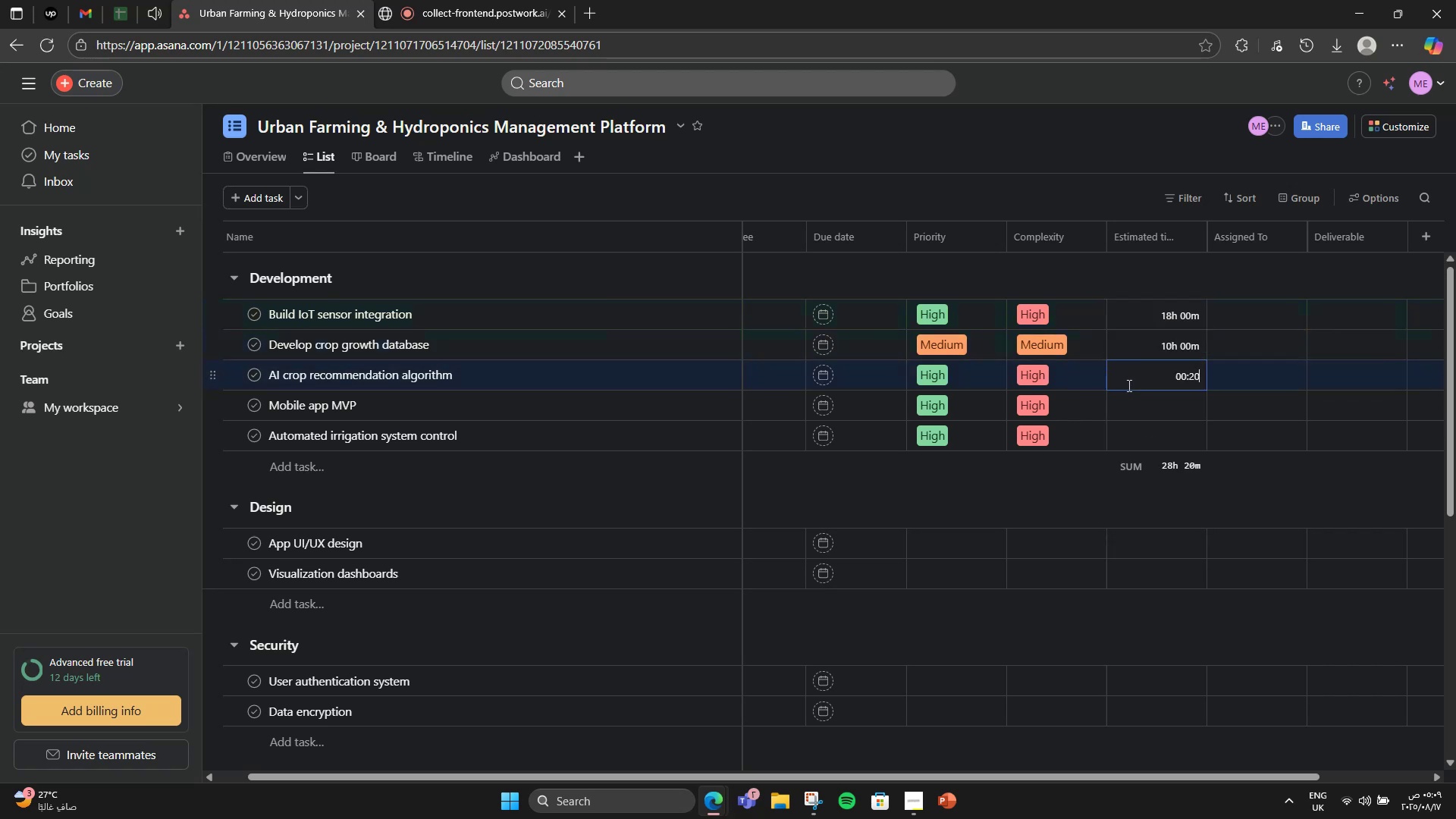 
key(Numpad0)
 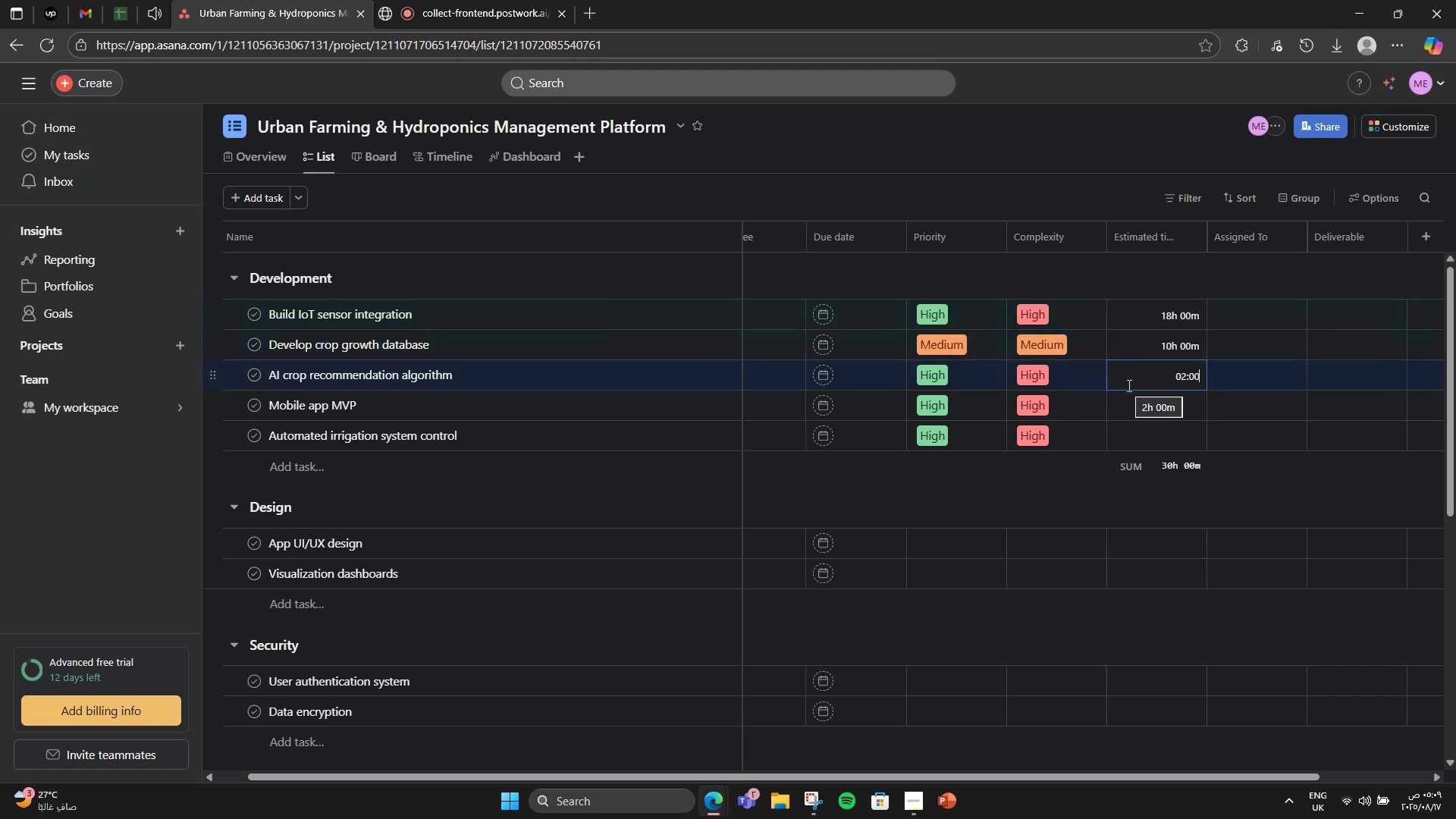 
key(Numpad0)
 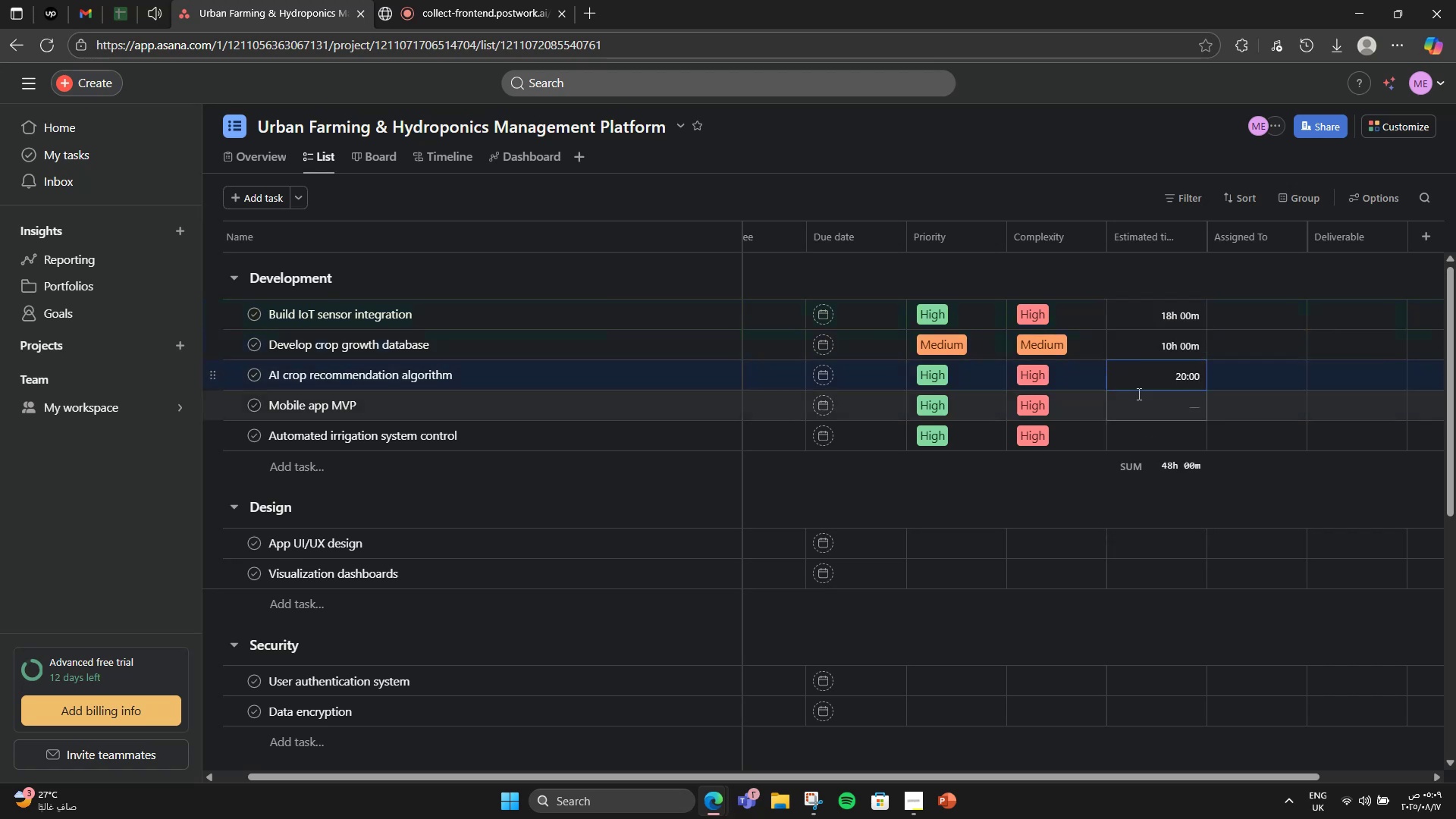 
left_click([1138, 394])
 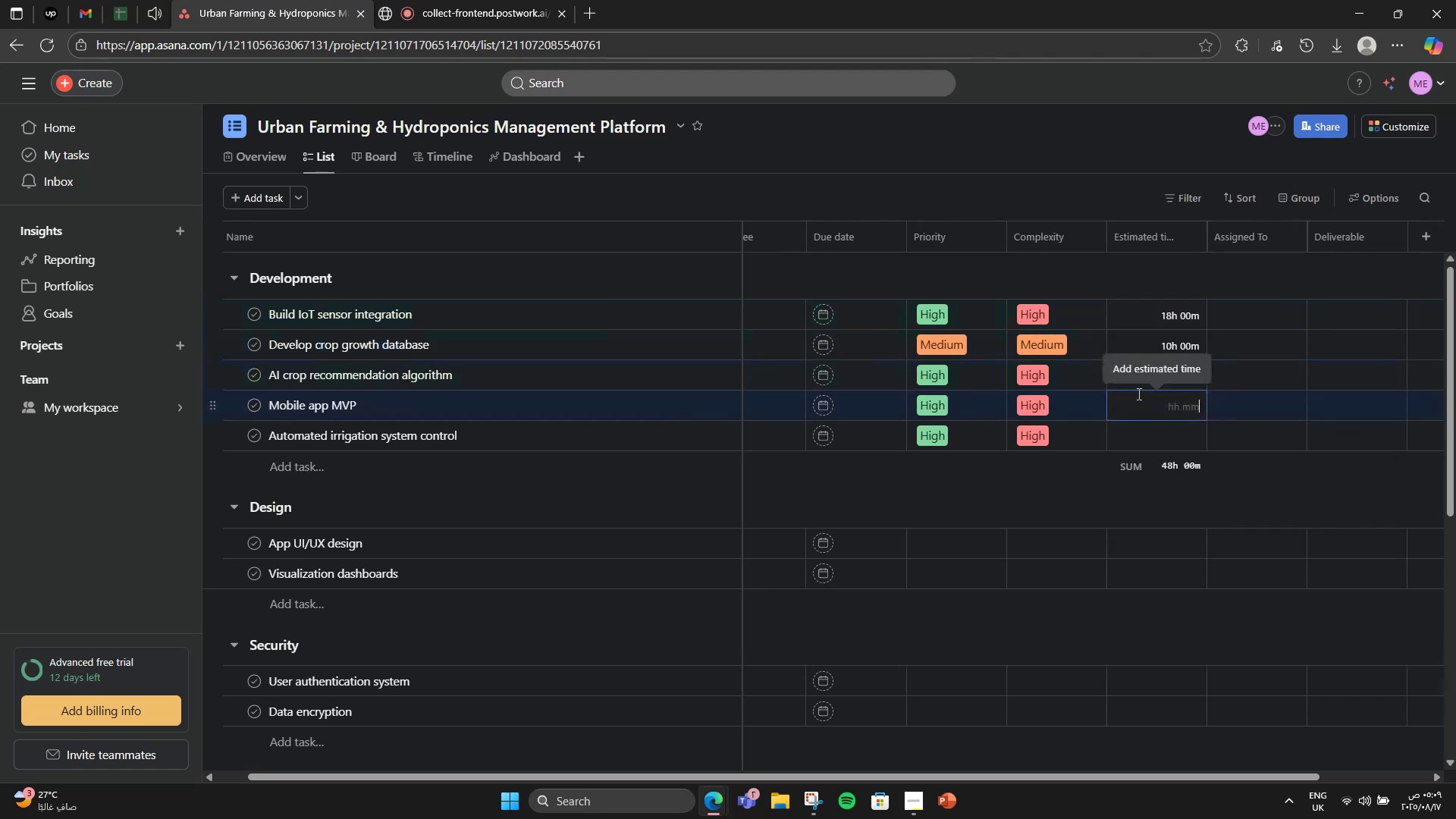 
key(Numpad1)
 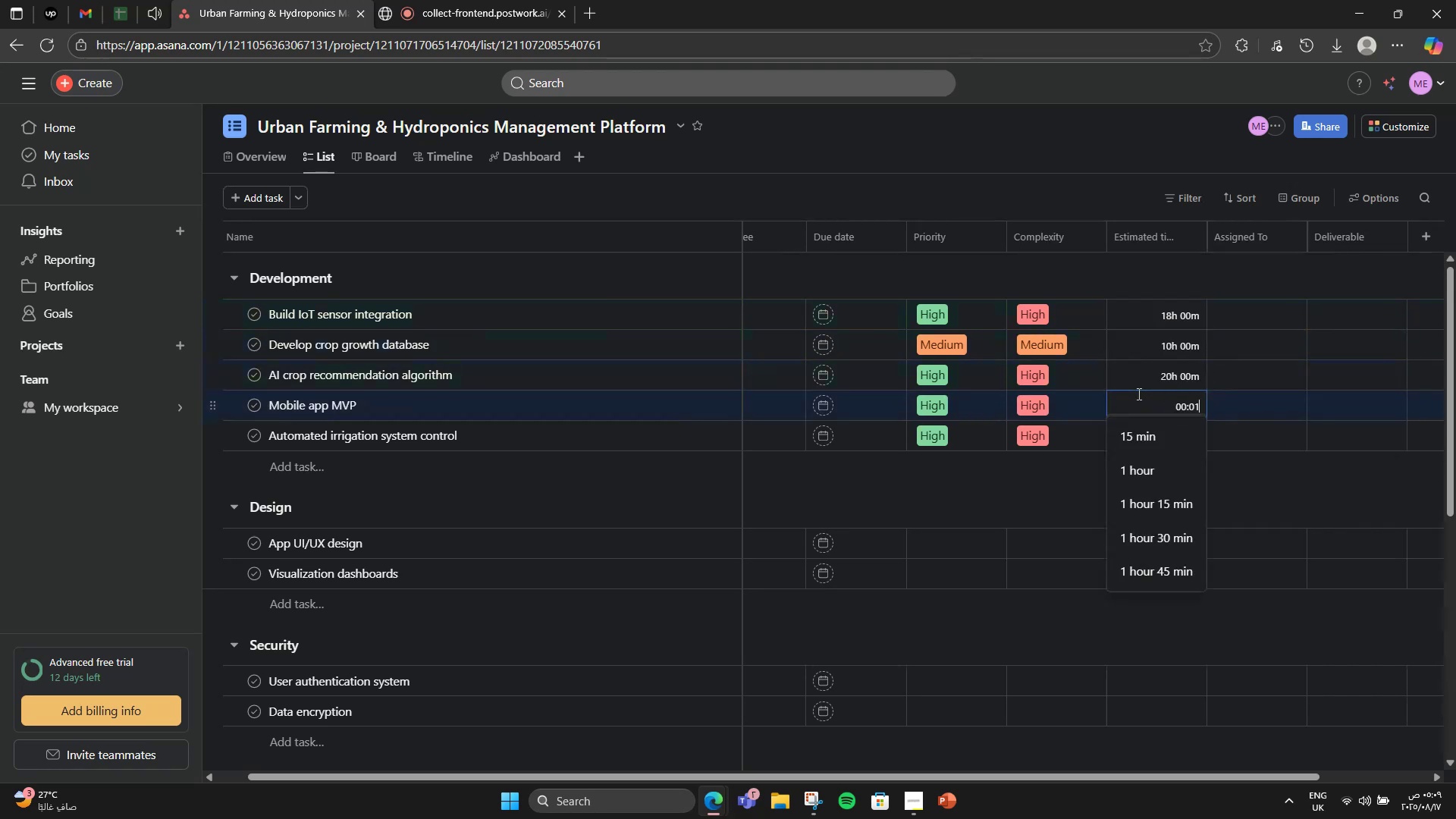 
key(Numpad1)
 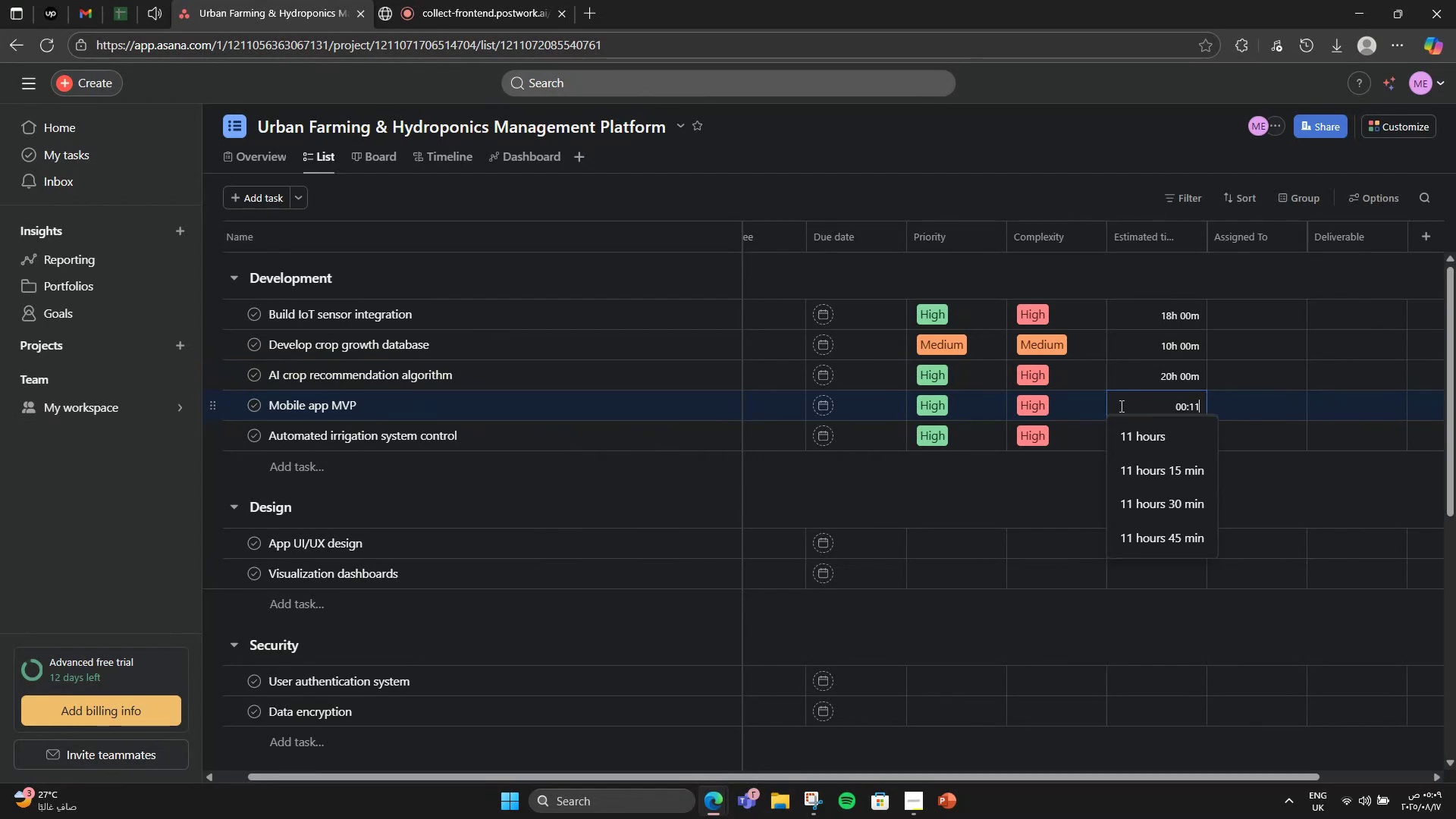 
key(Backspace)
 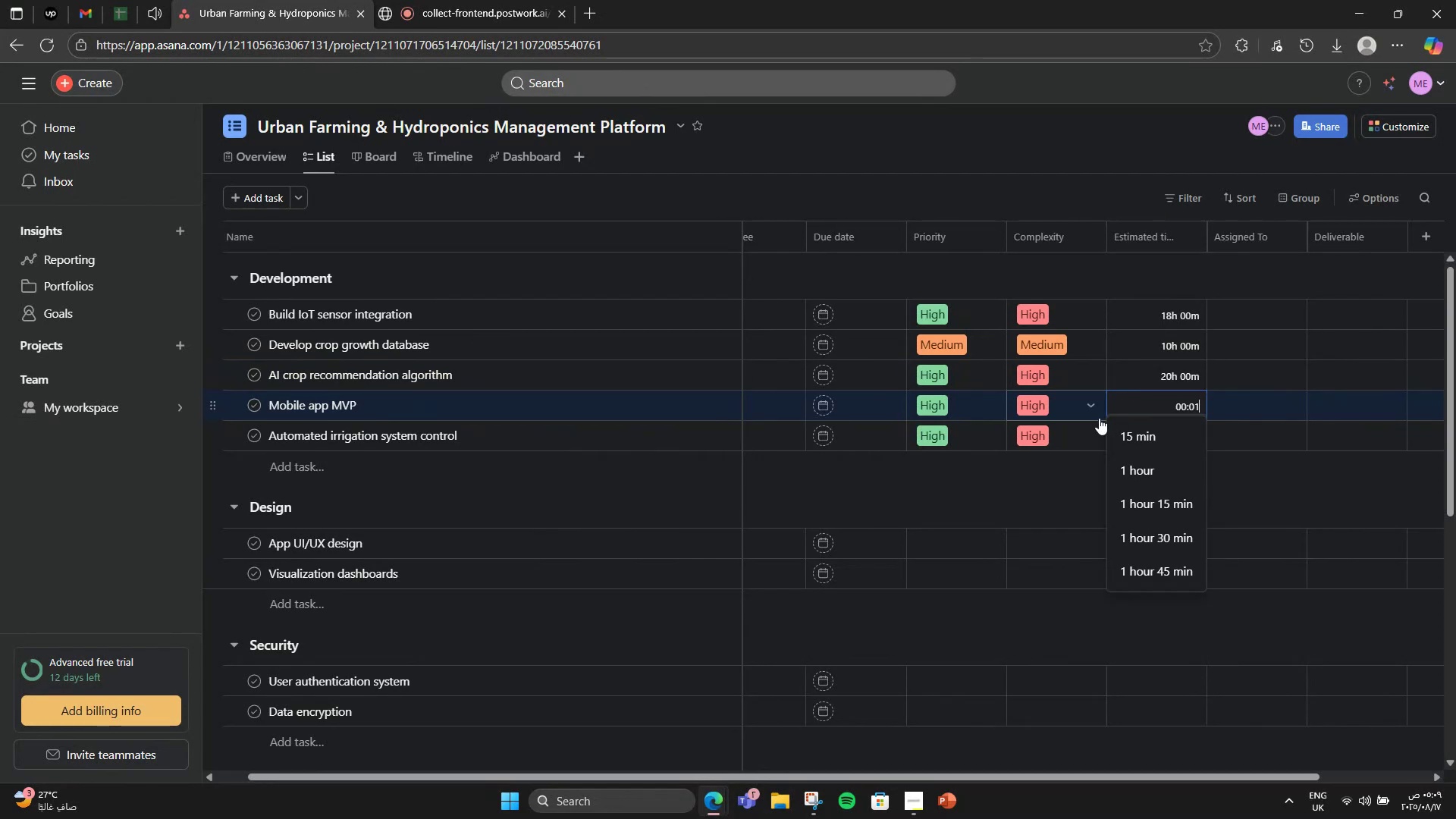 
key(Backspace)
 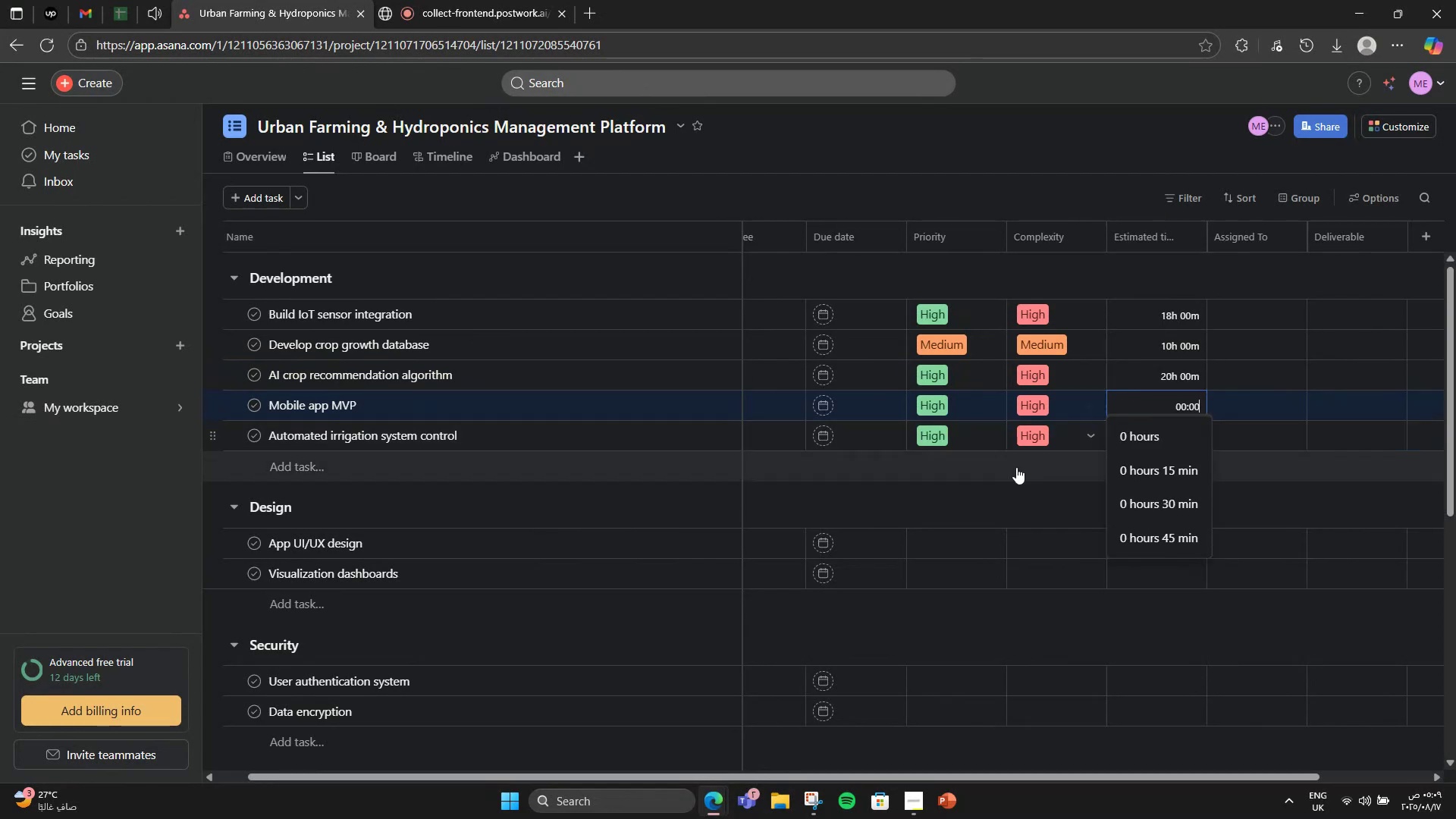 
key(Numpad2)
 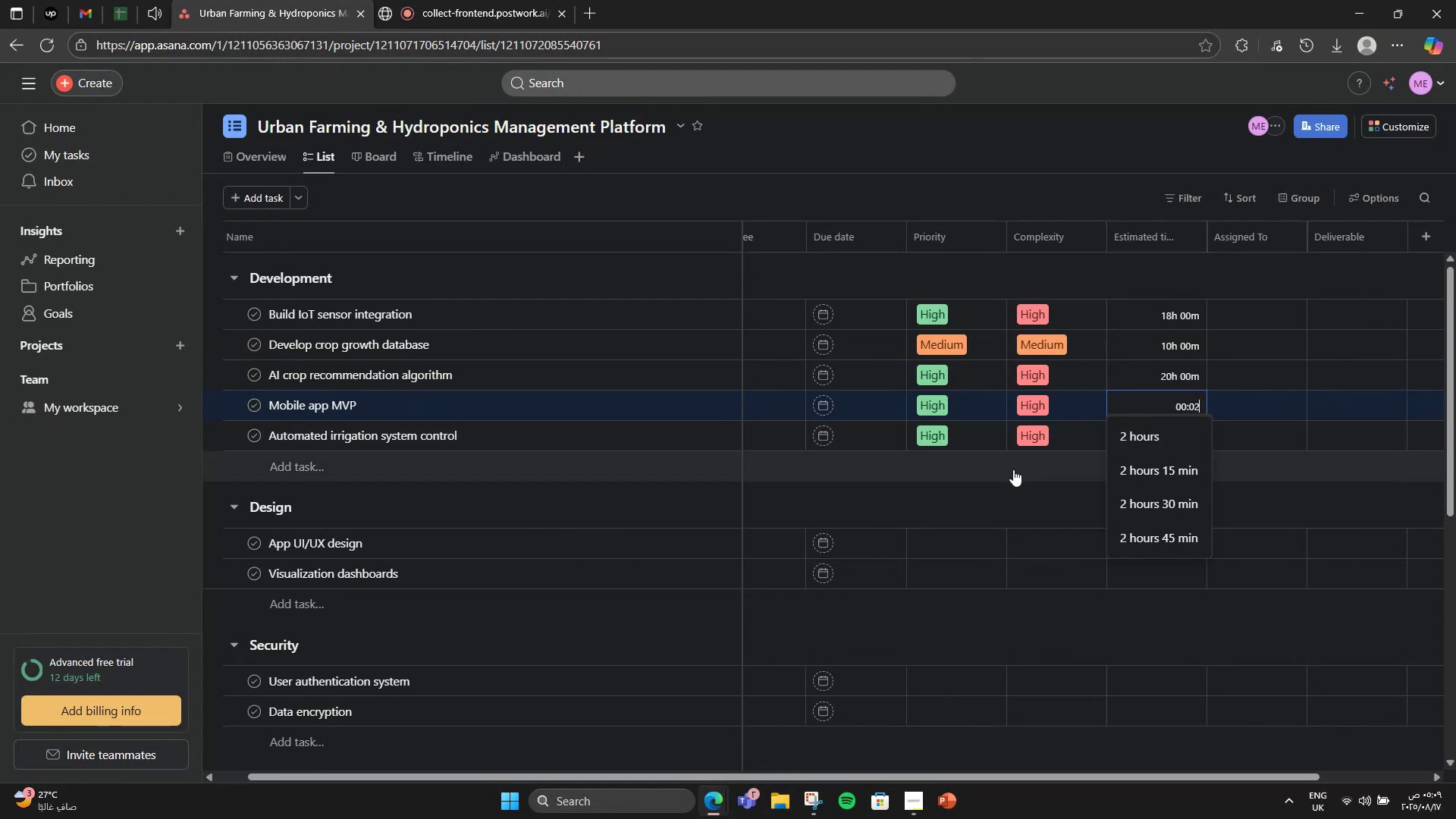 
key(Numpad2)
 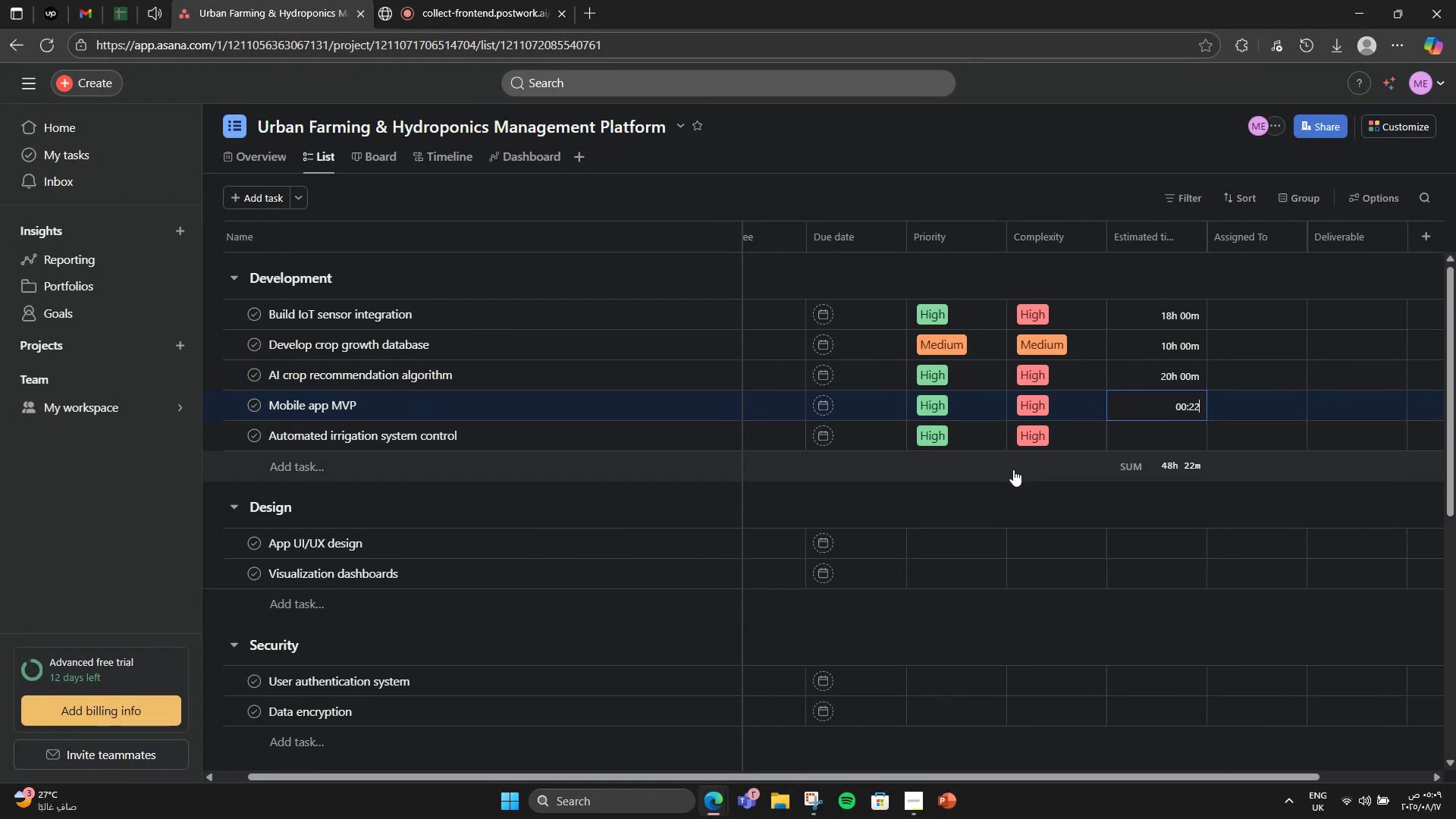 
key(Numpad0)
 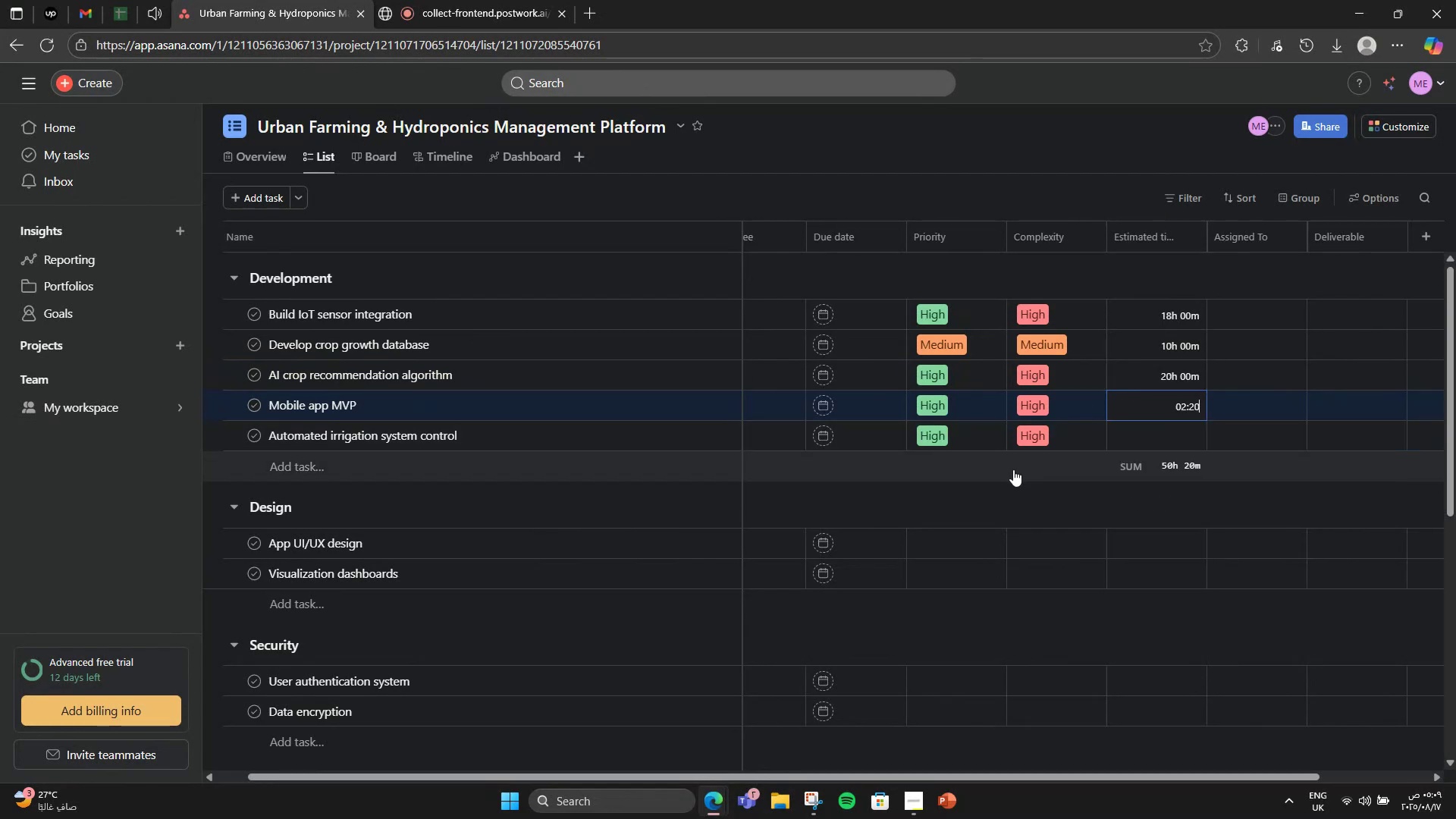 
key(Numpad0)
 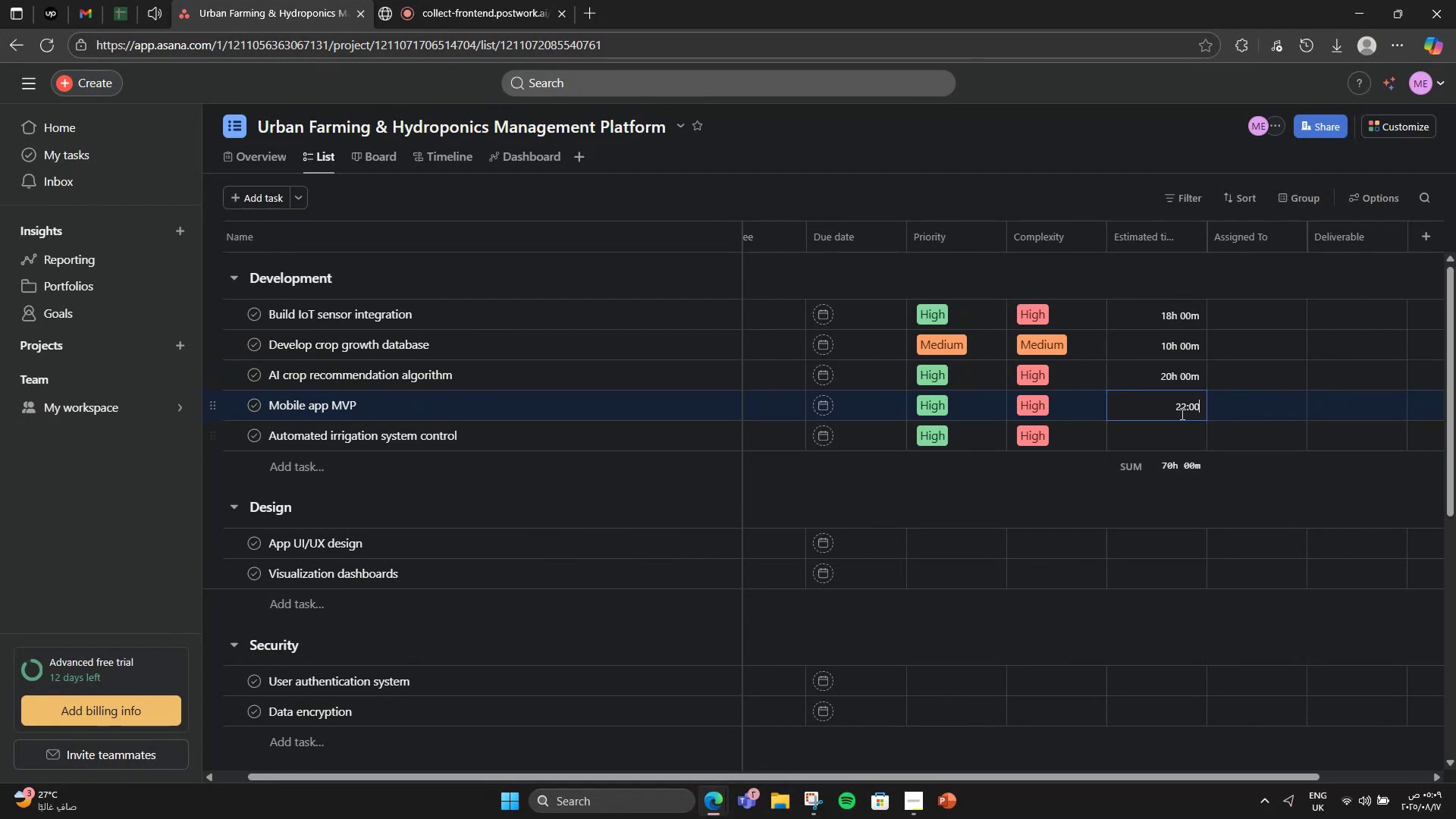 
left_click([1175, 427])
 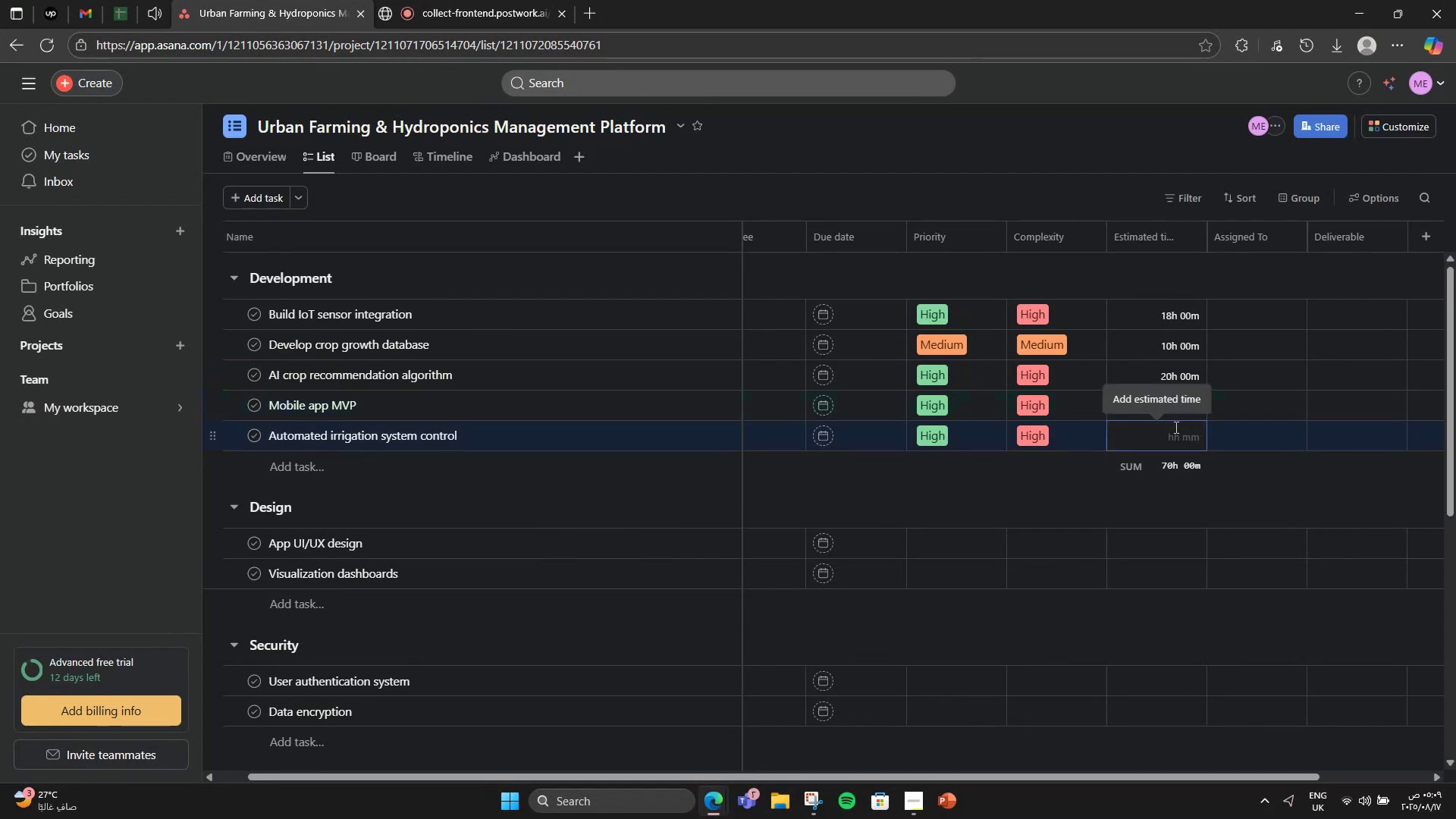 
key(Numpad1)
 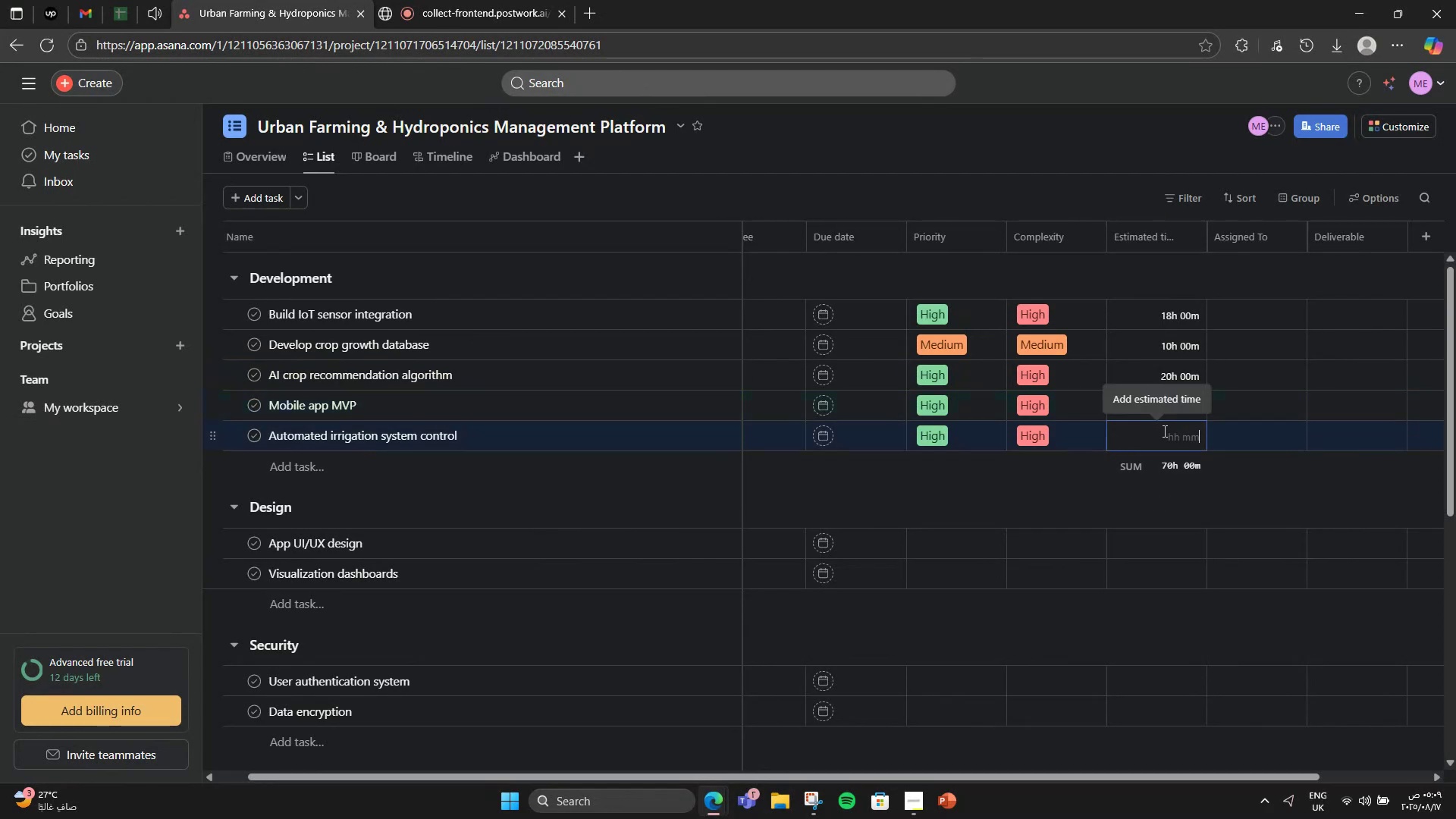 
key(Numpad6)
 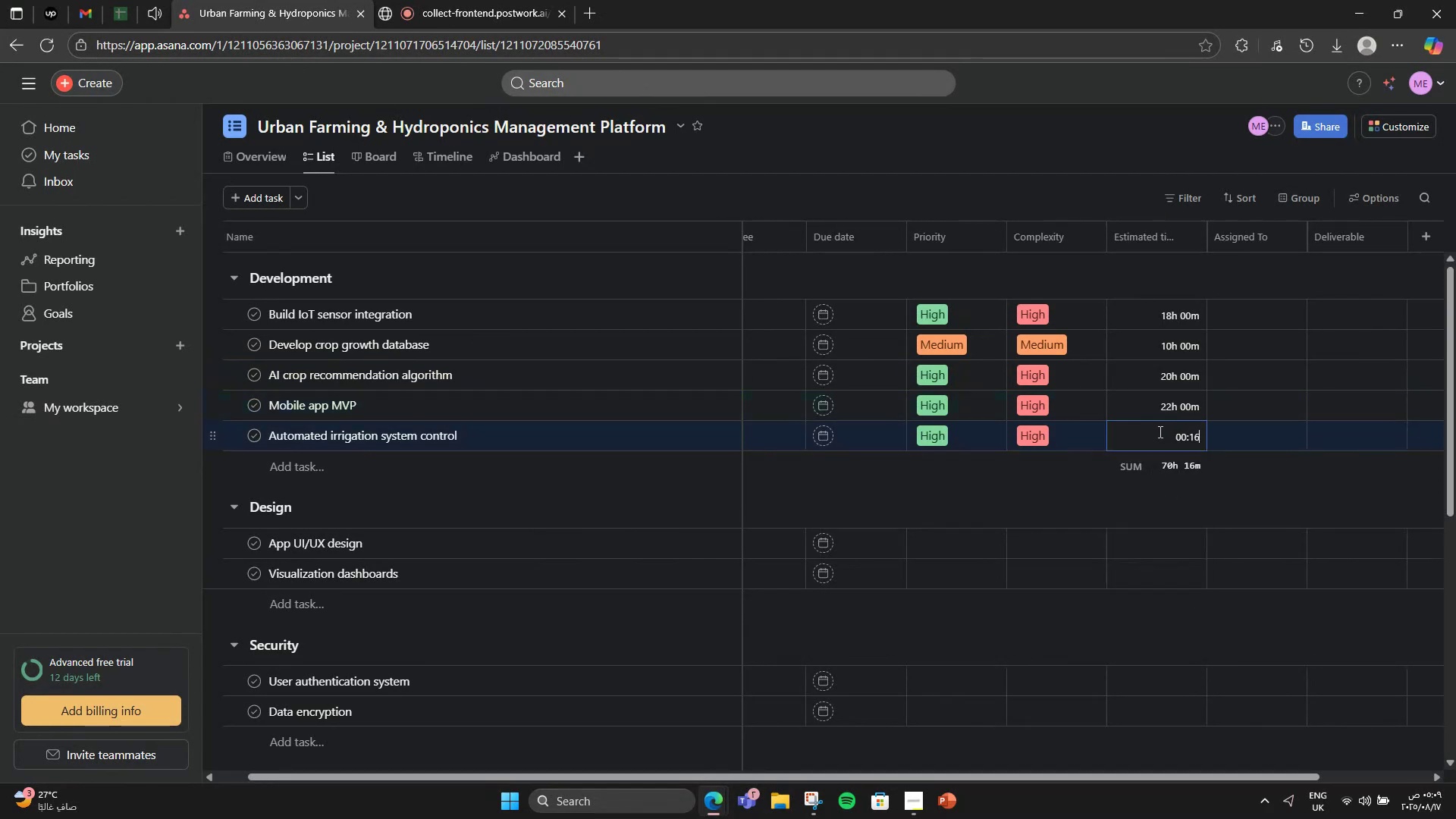 
key(Numpad0)
 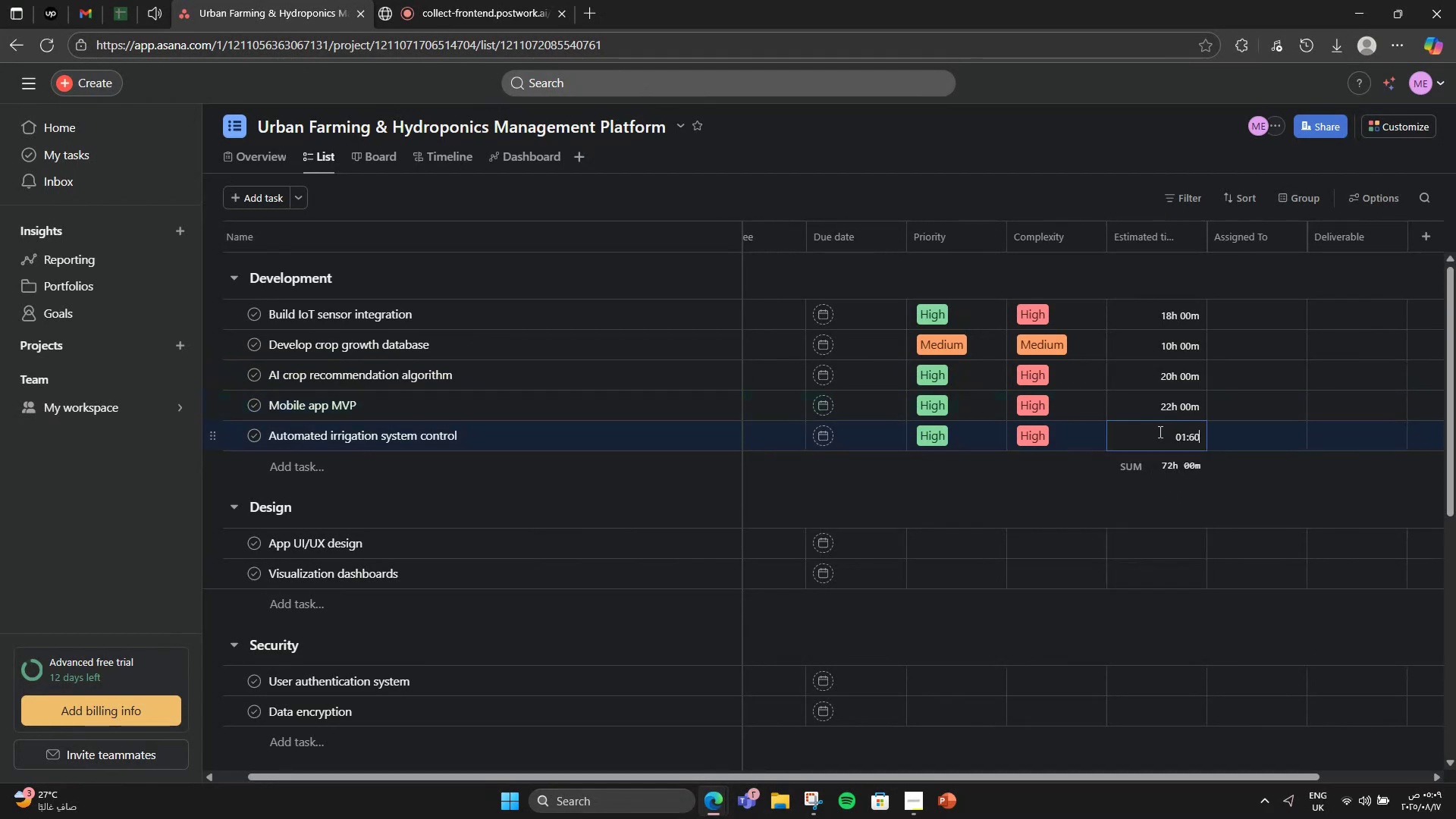 
key(Numpad0)
 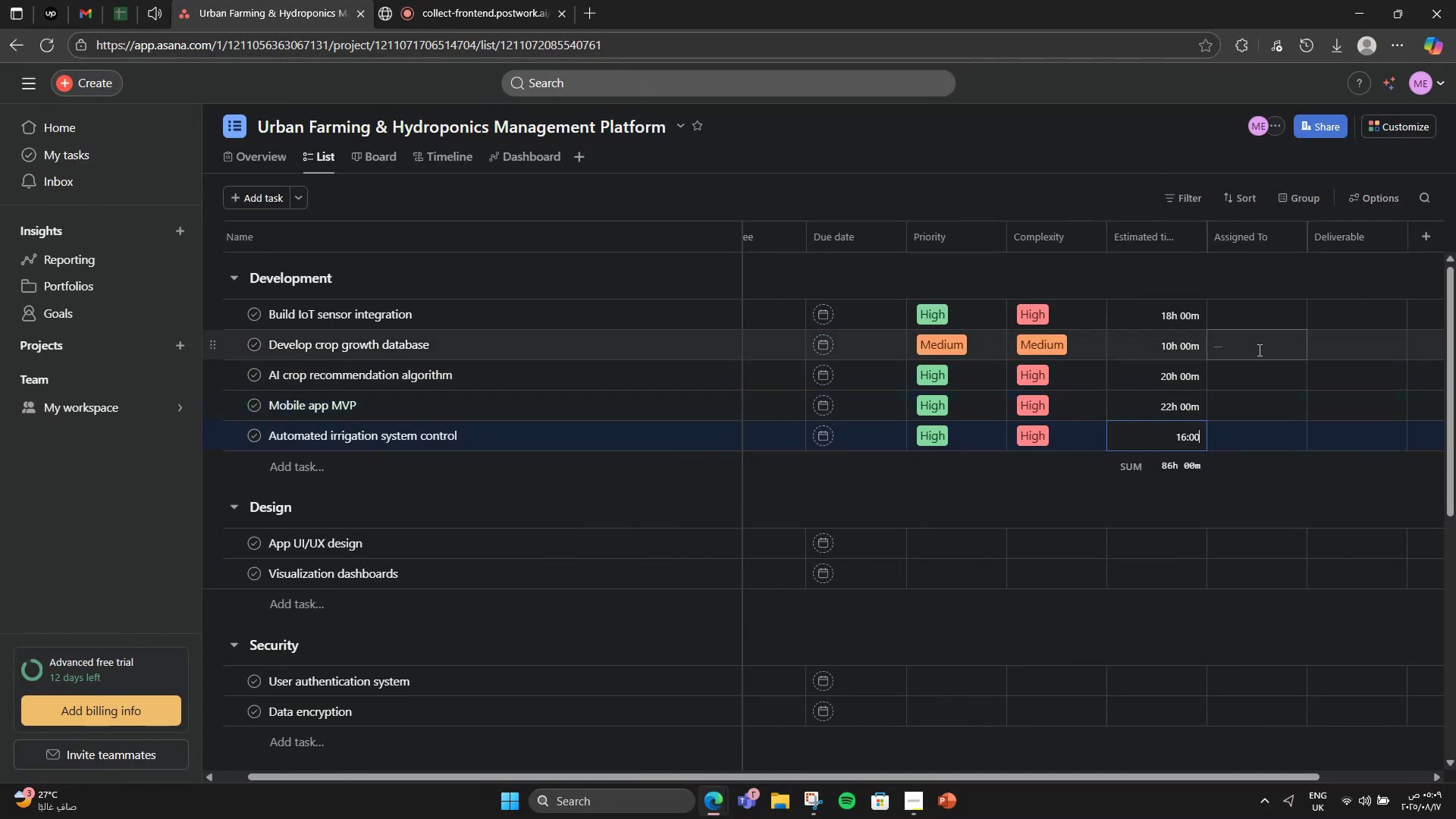 
left_click([1262, 312])
 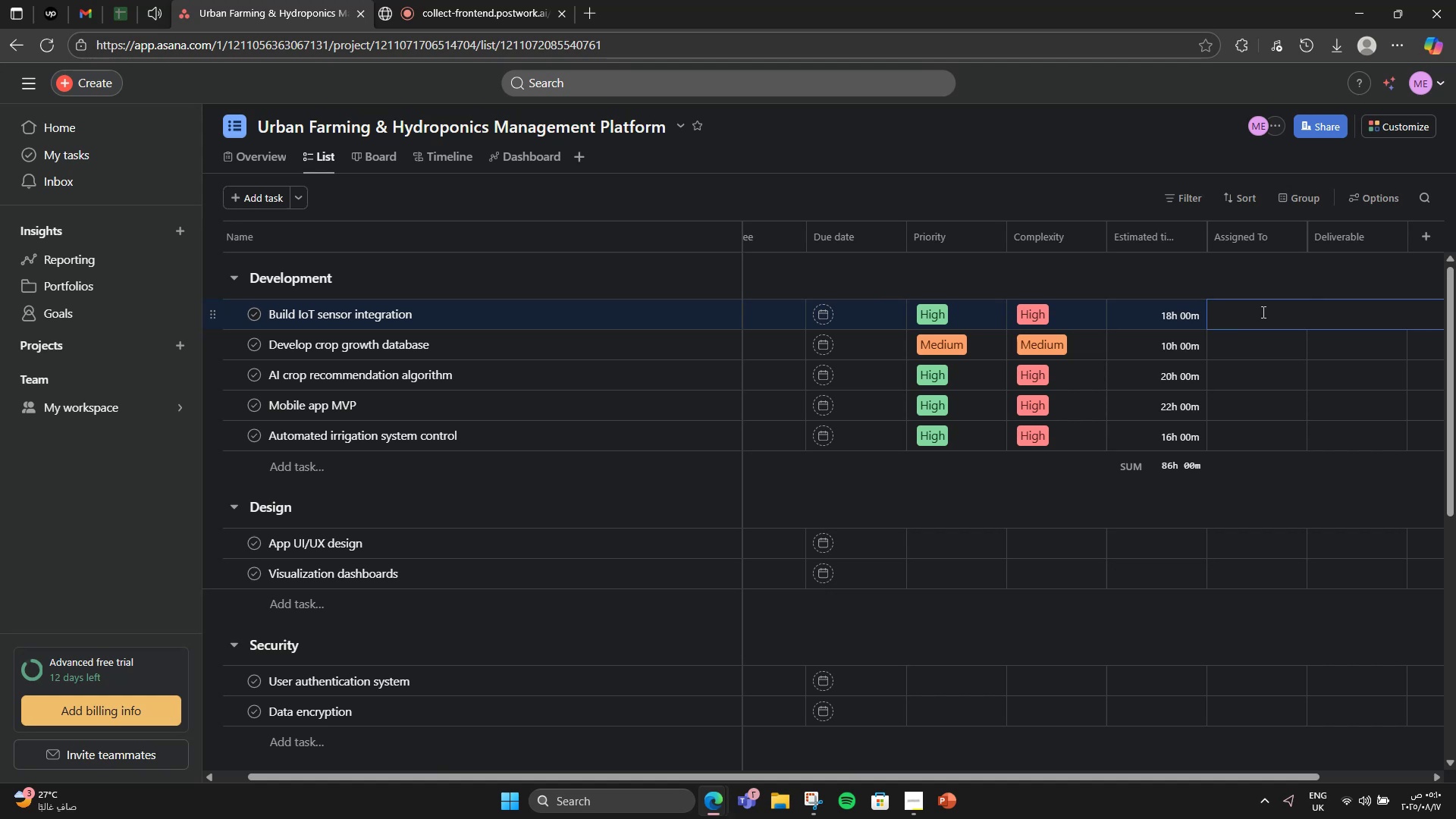 
type(O)
key(Backspace)
type(IoT Engineer)
 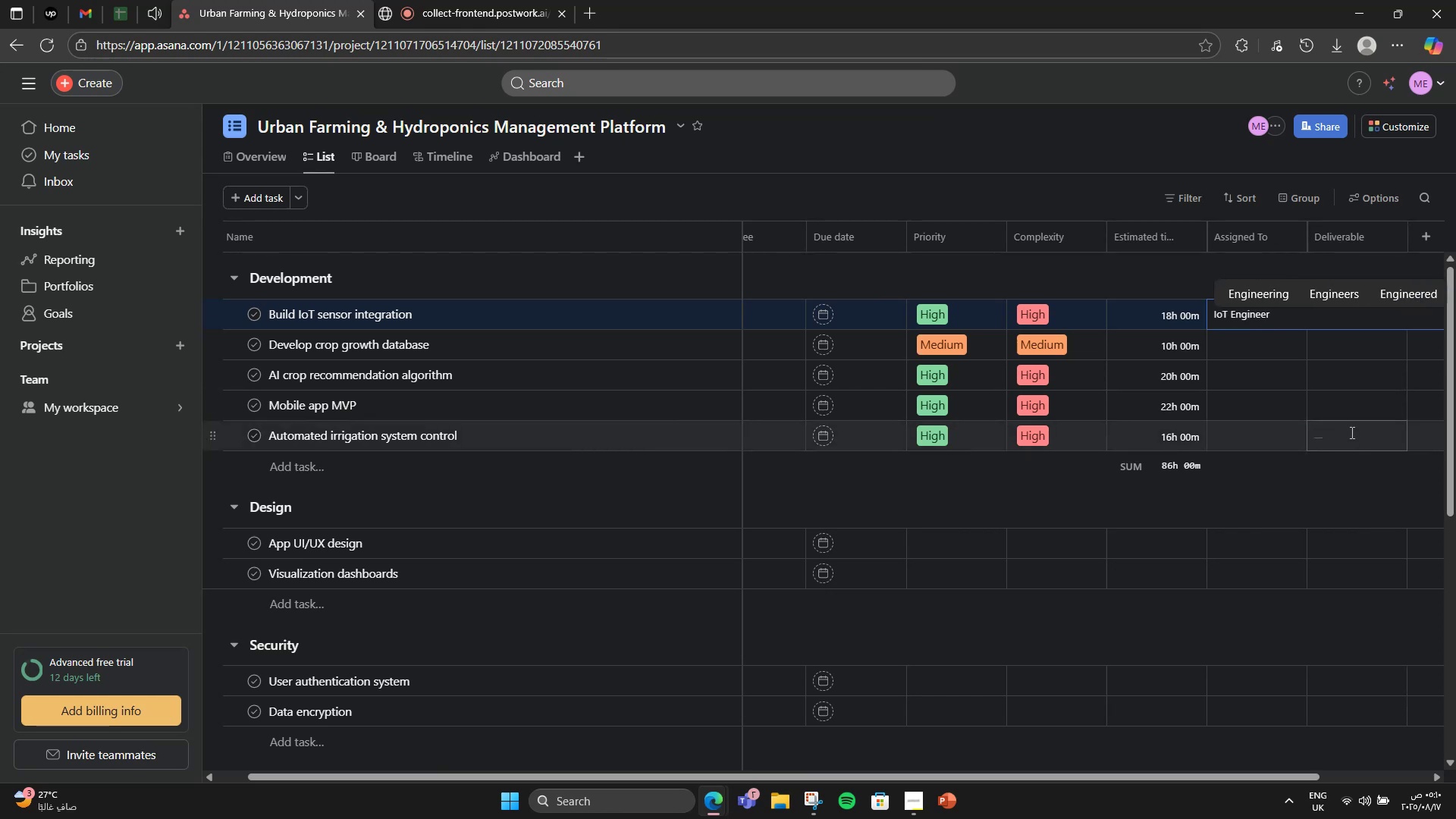 
left_click([1268, 348])
 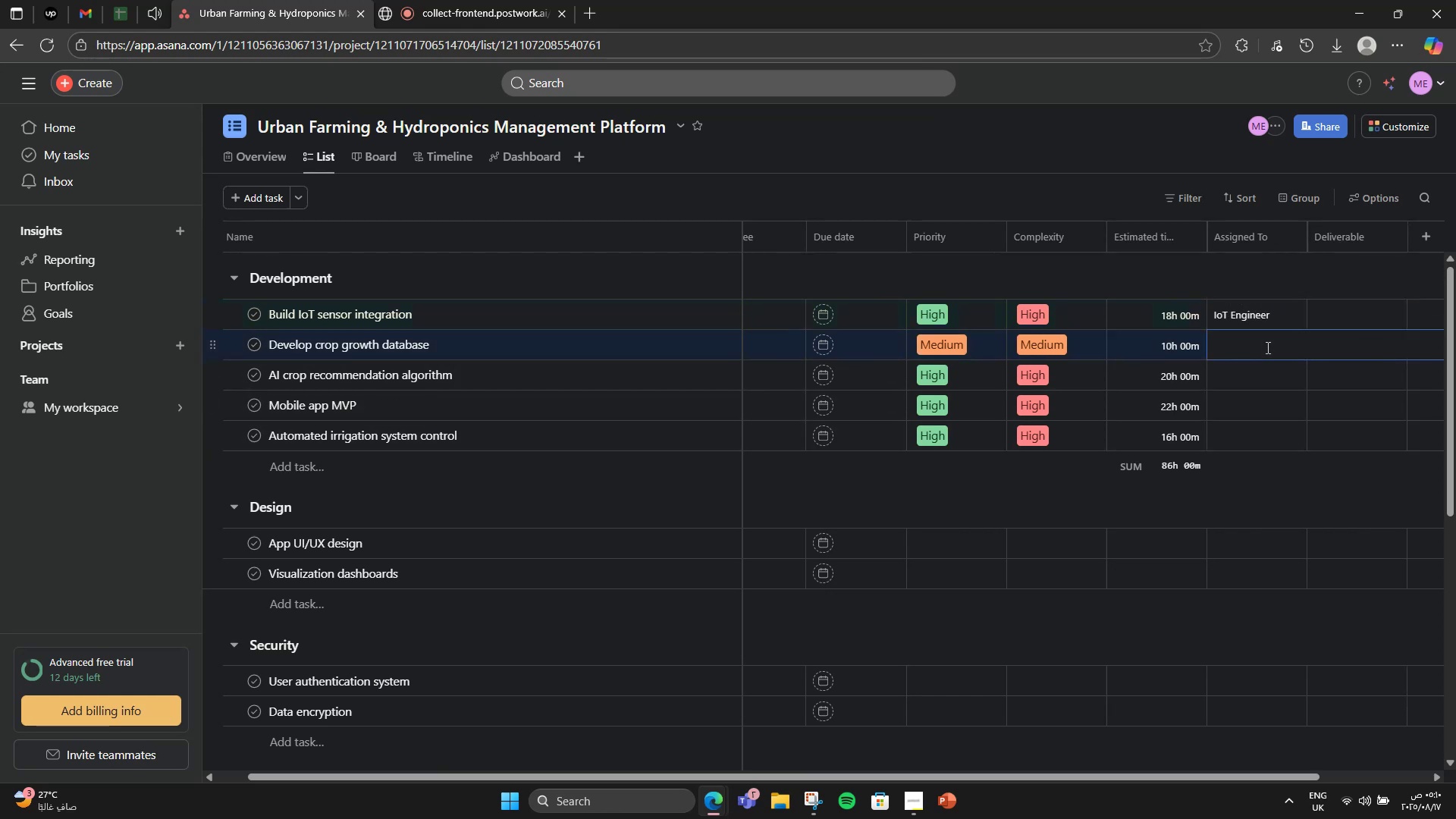 
type(Dar)
key(Backspace)
type(tabase Specialist)
 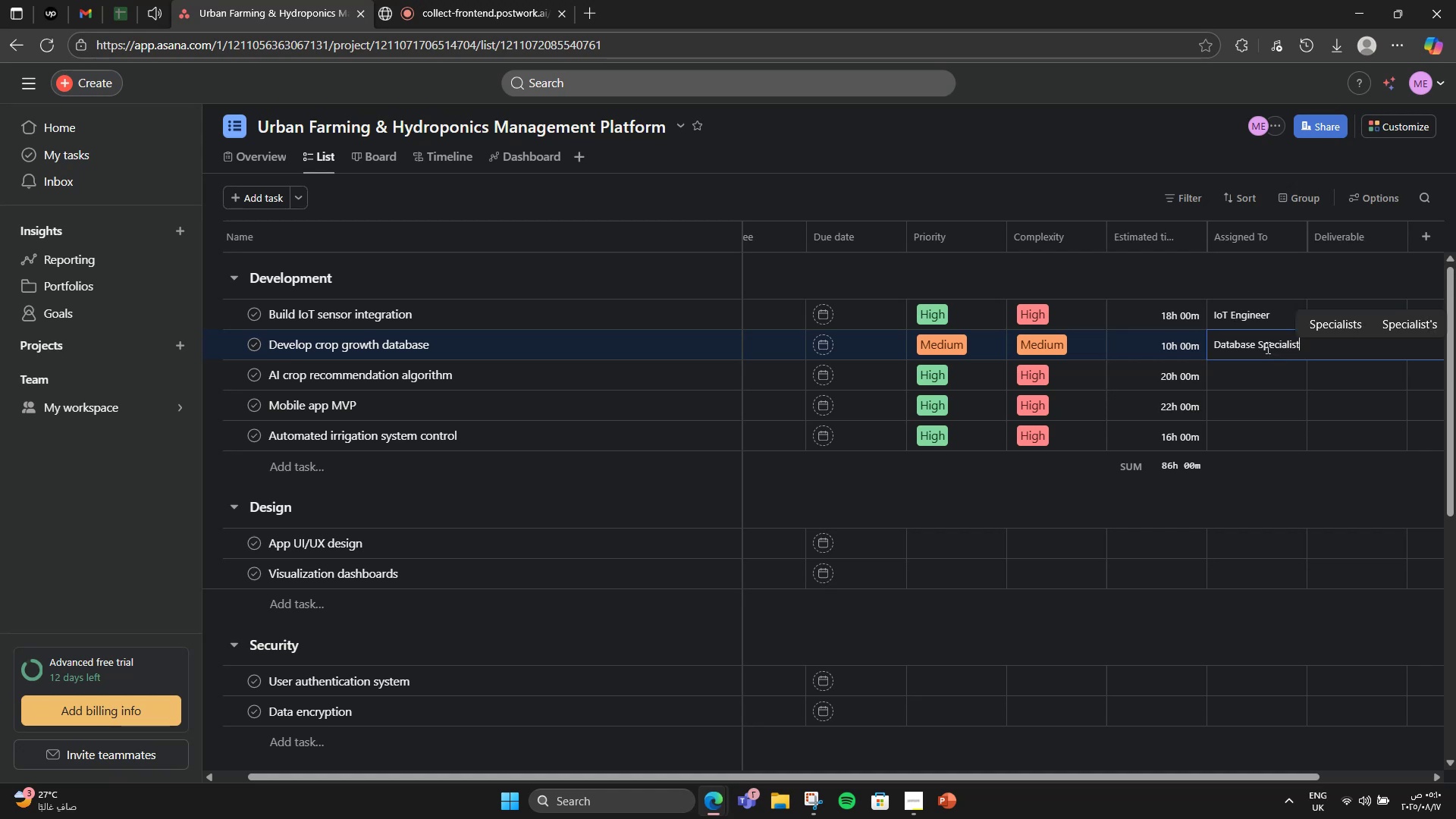 
left_click([1251, 378])
 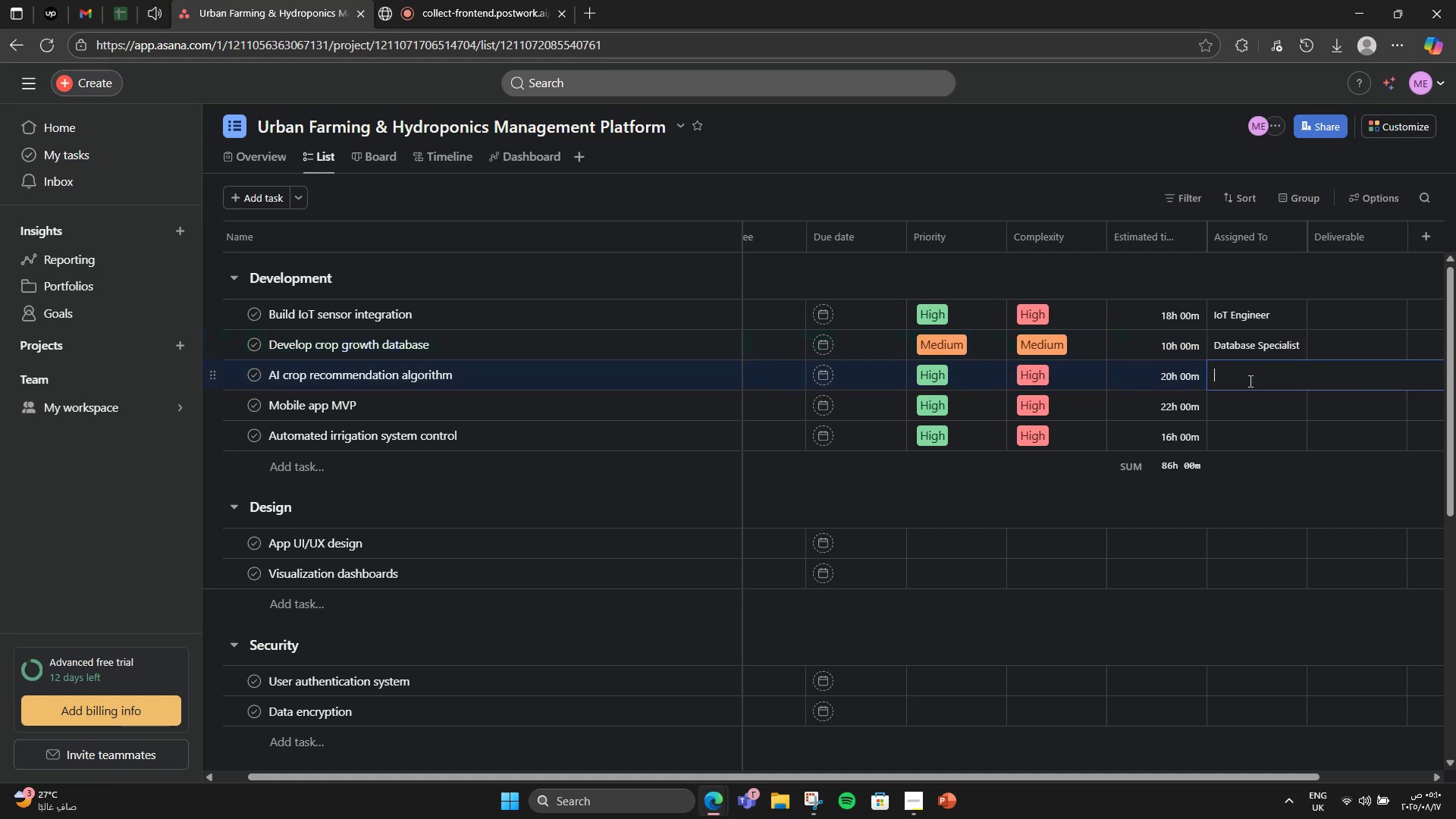 
type(AI Engineer)
 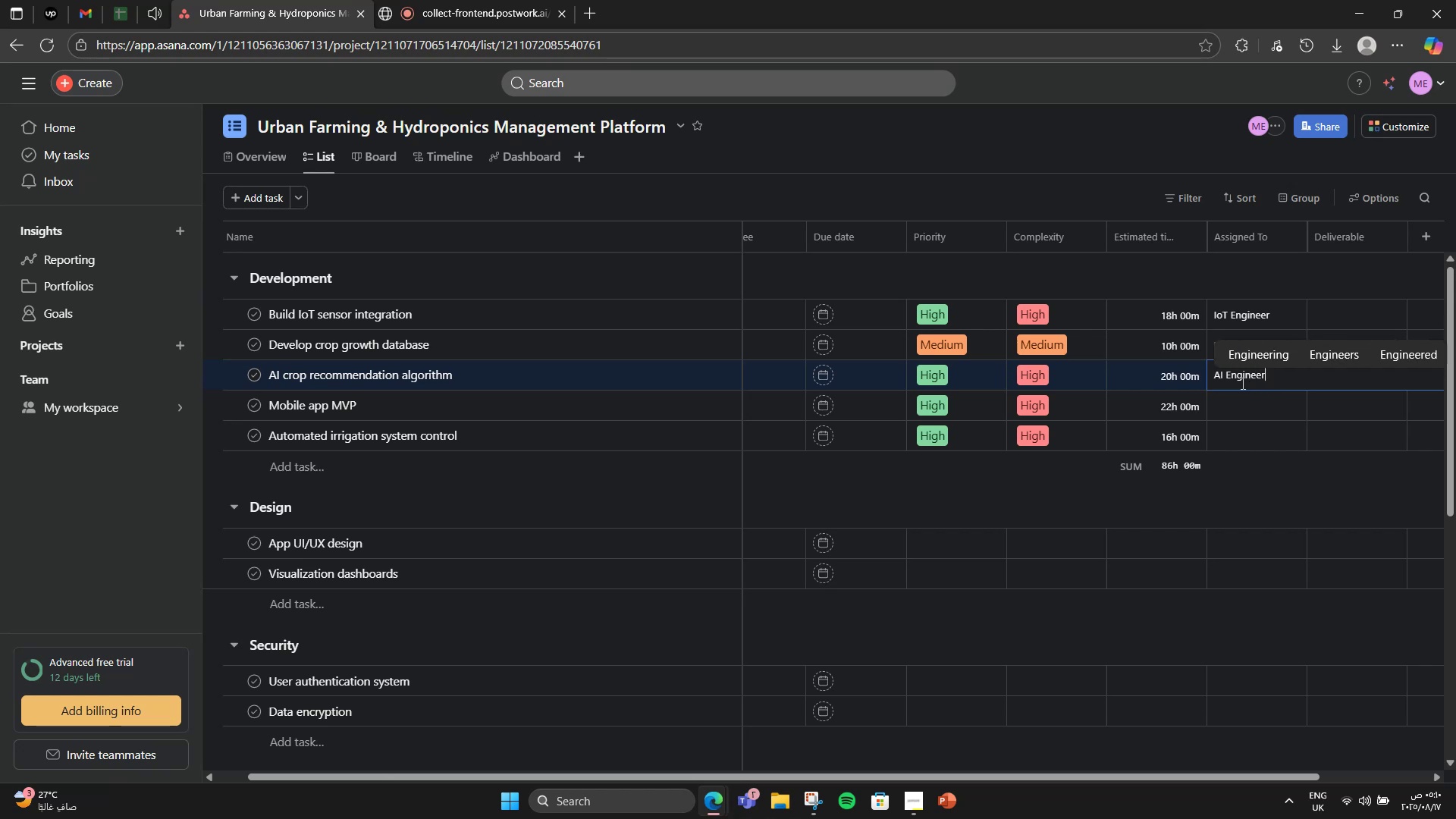 
left_click([1257, 403])
 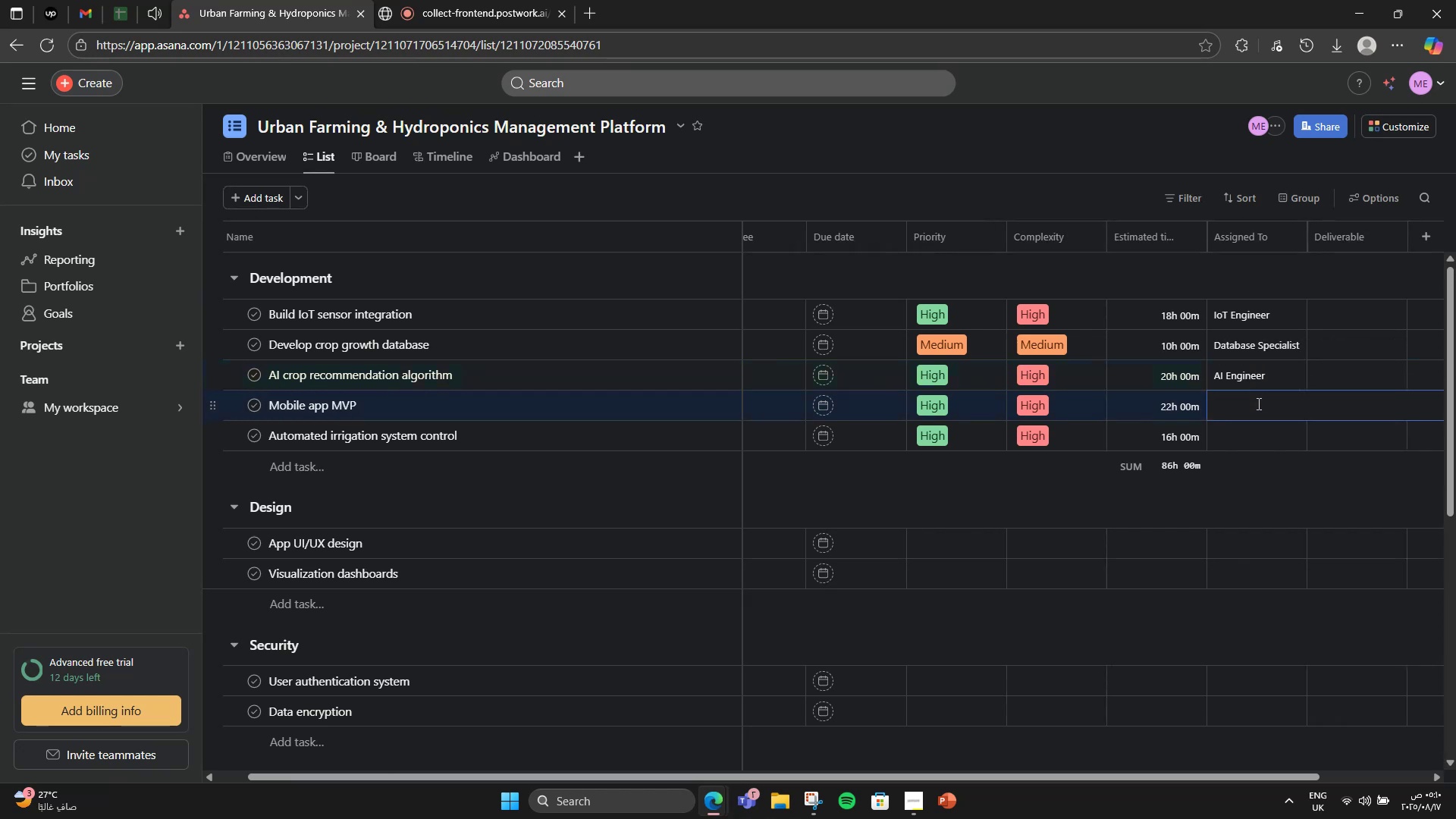 
type(Mobile Developer)
 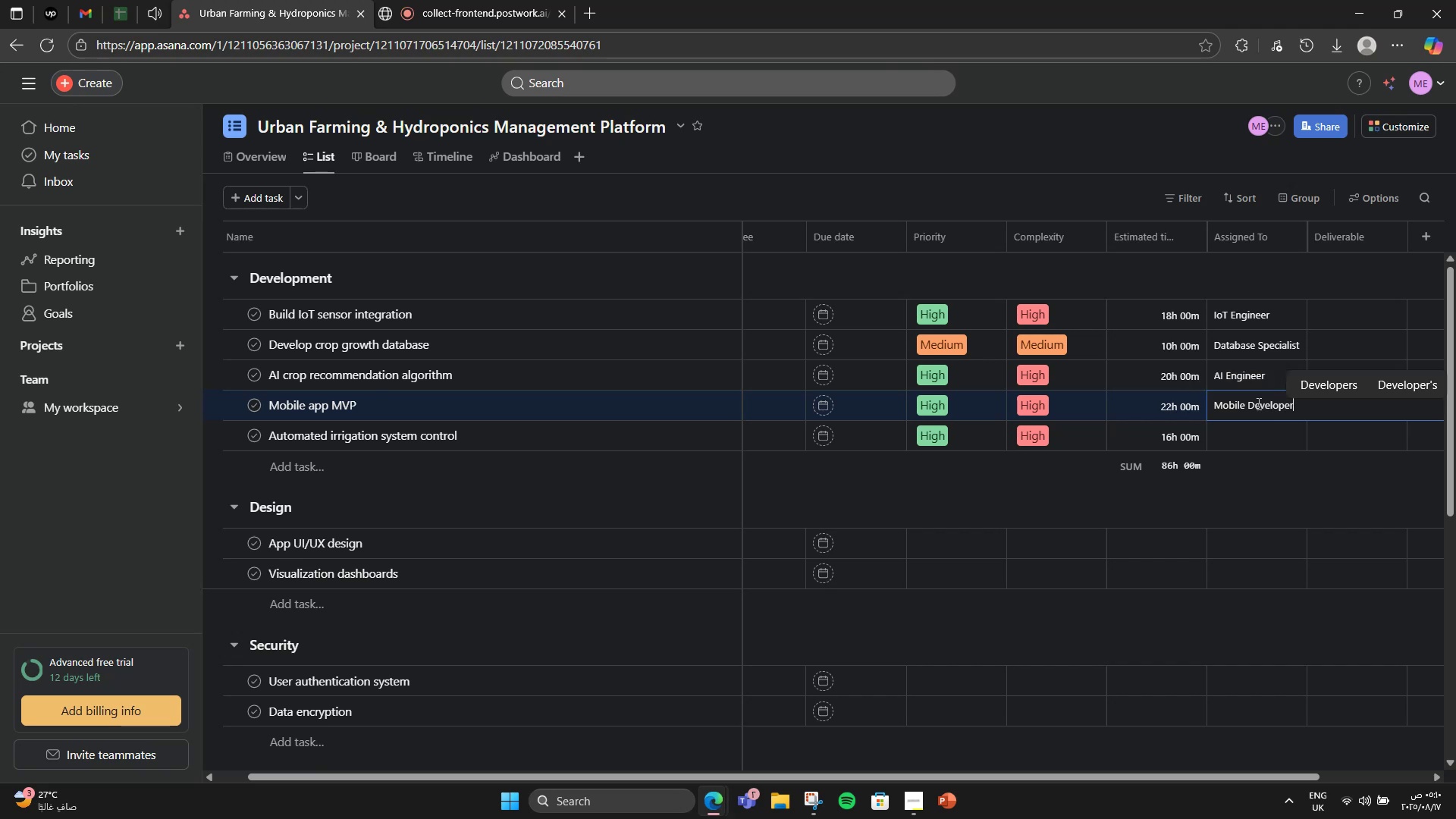 
left_click([1254, 447])
 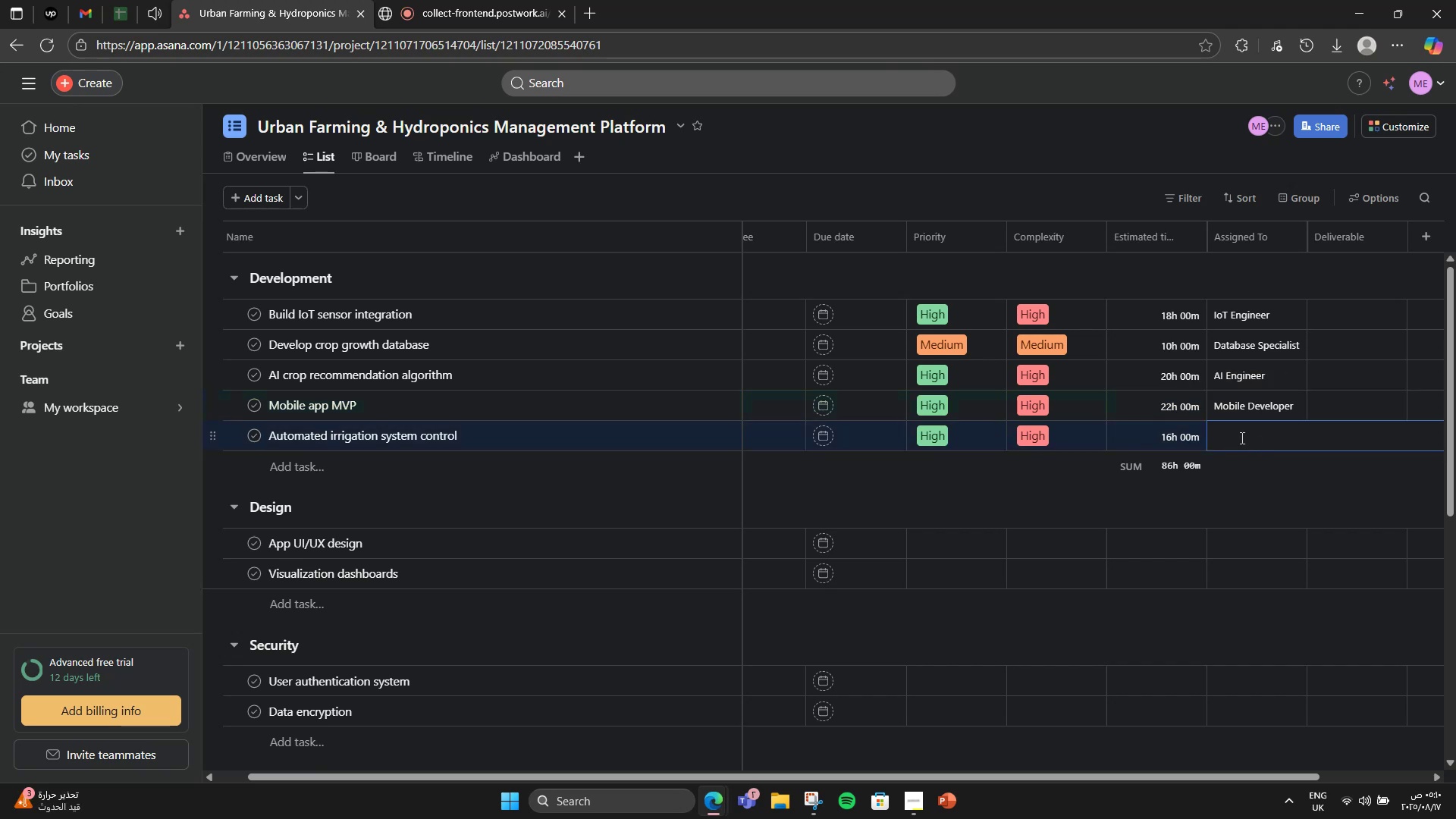 
type(IOtt)
key(Backspace)
key(Backspace)
type(T )
 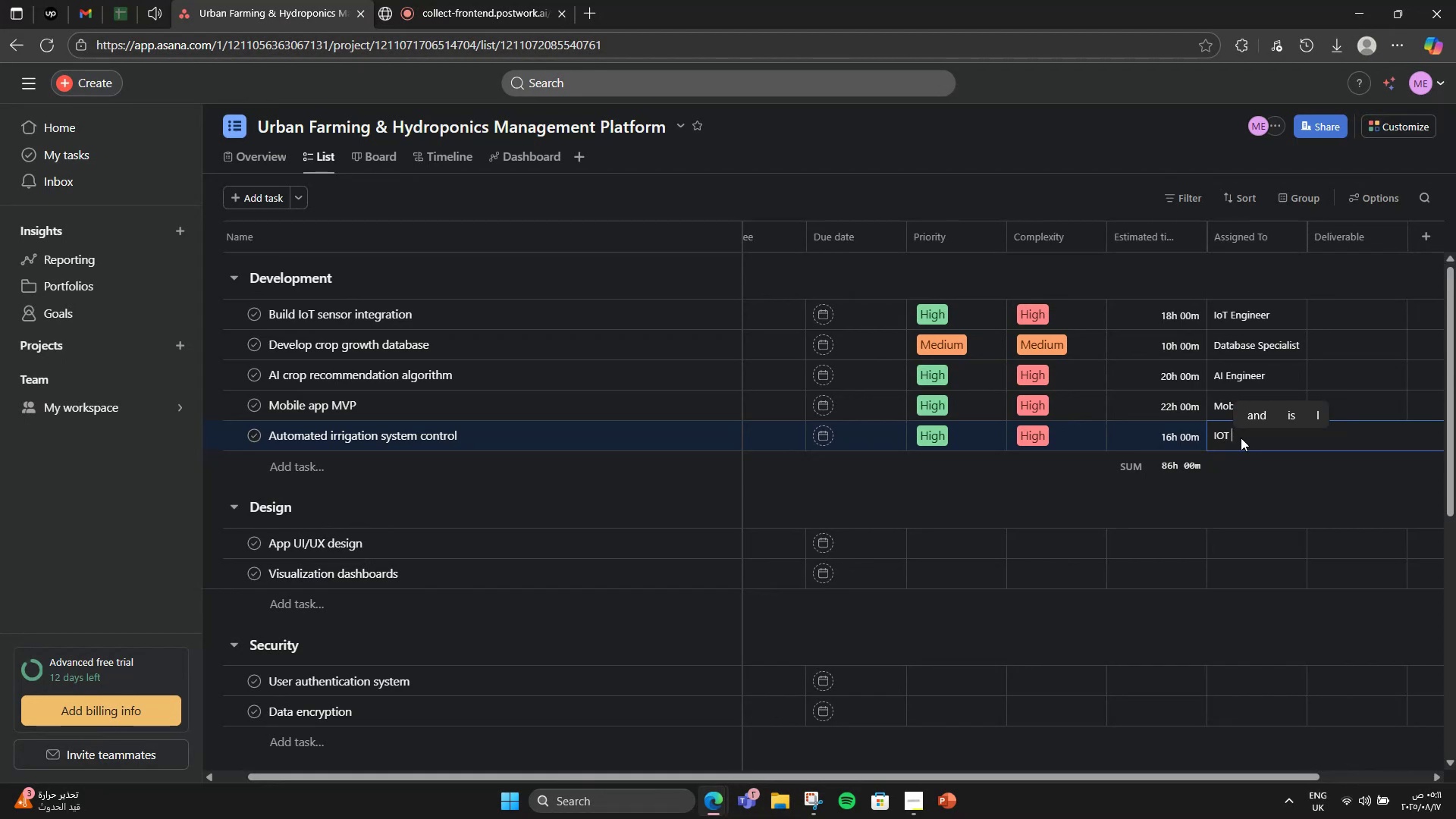 
key(ArrowLeft)
 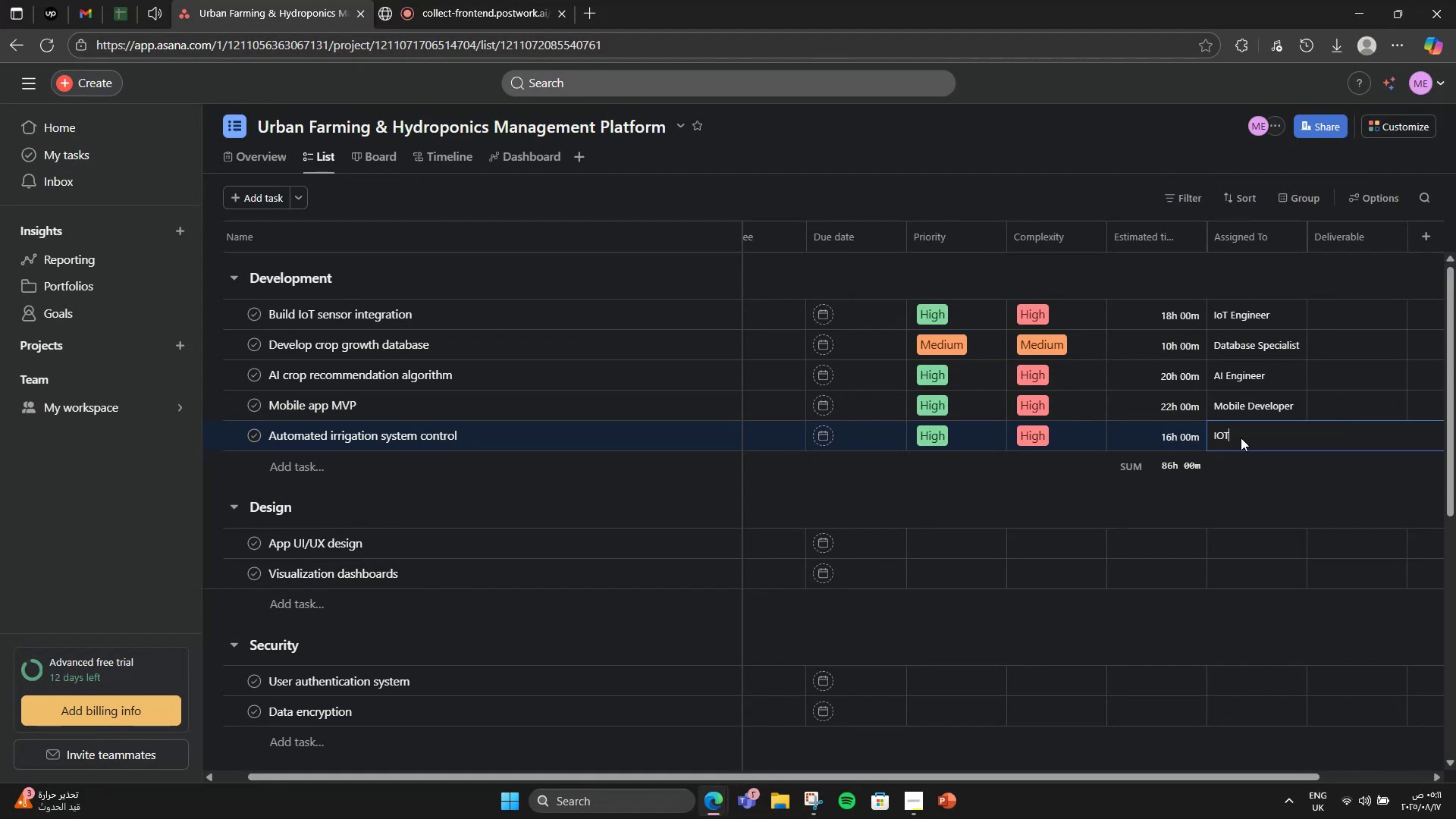 
key(ArrowLeft)
 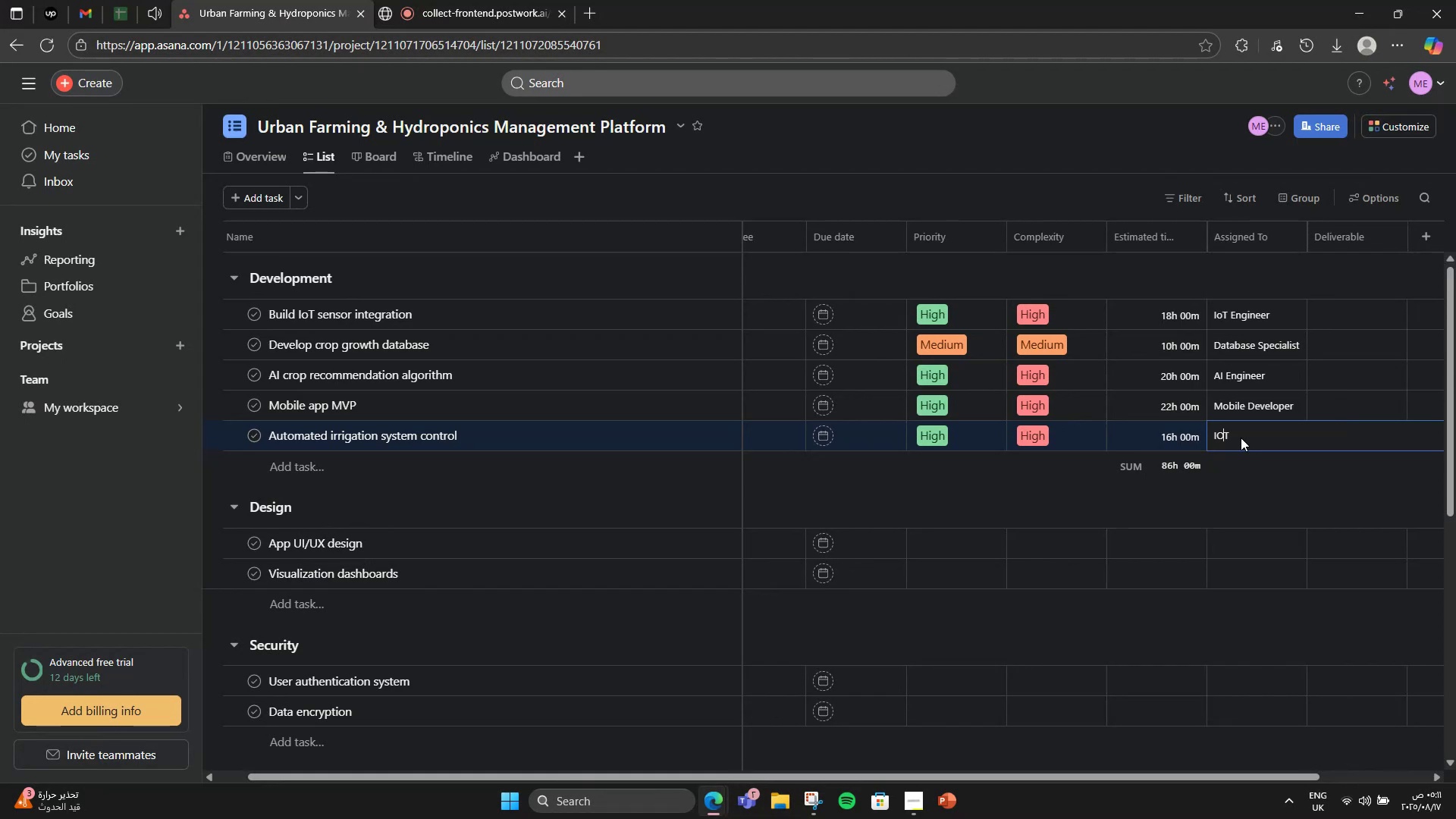 
key(Backspace)
 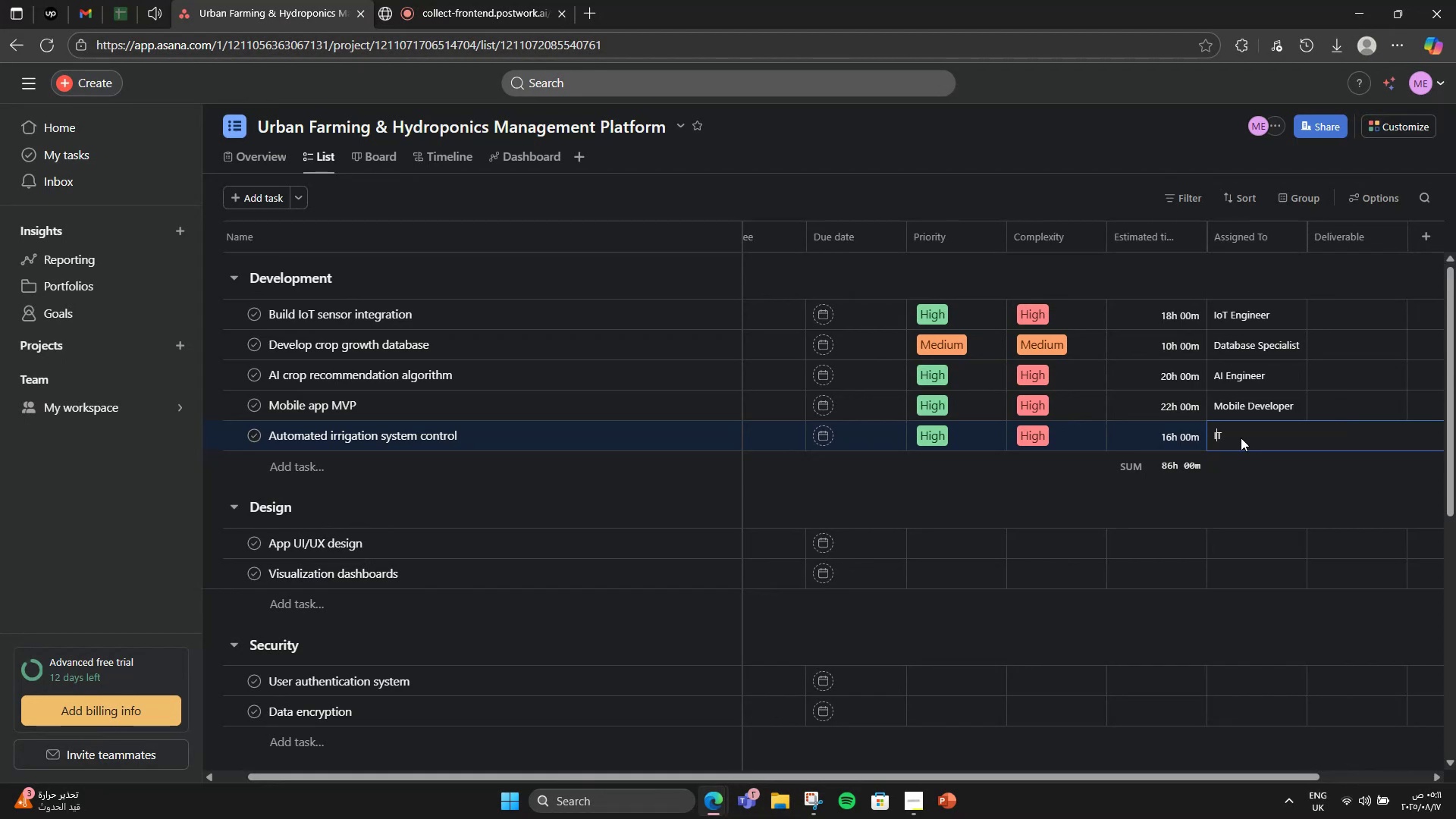 
key(Backspace)
 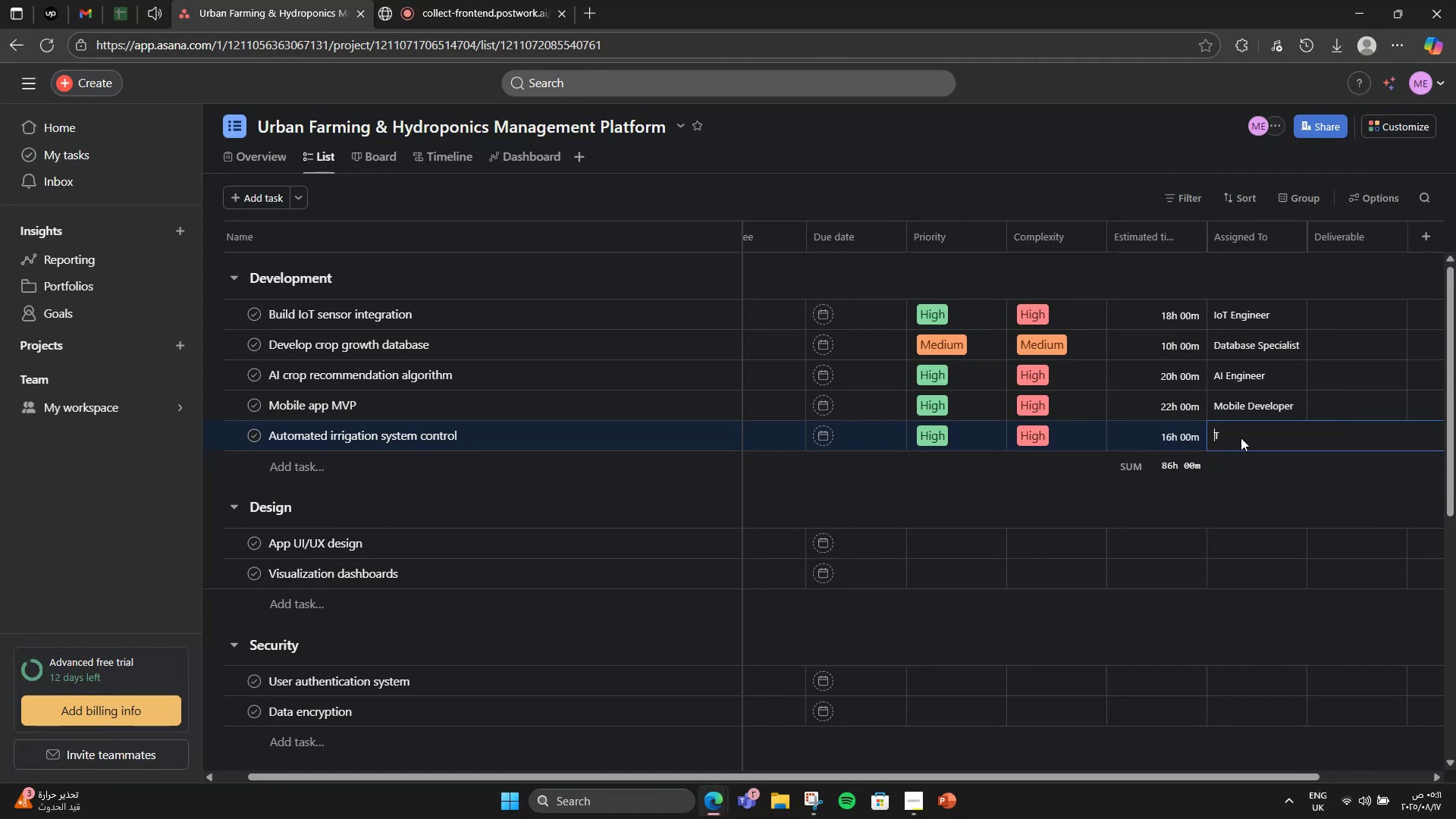 
key(I)
 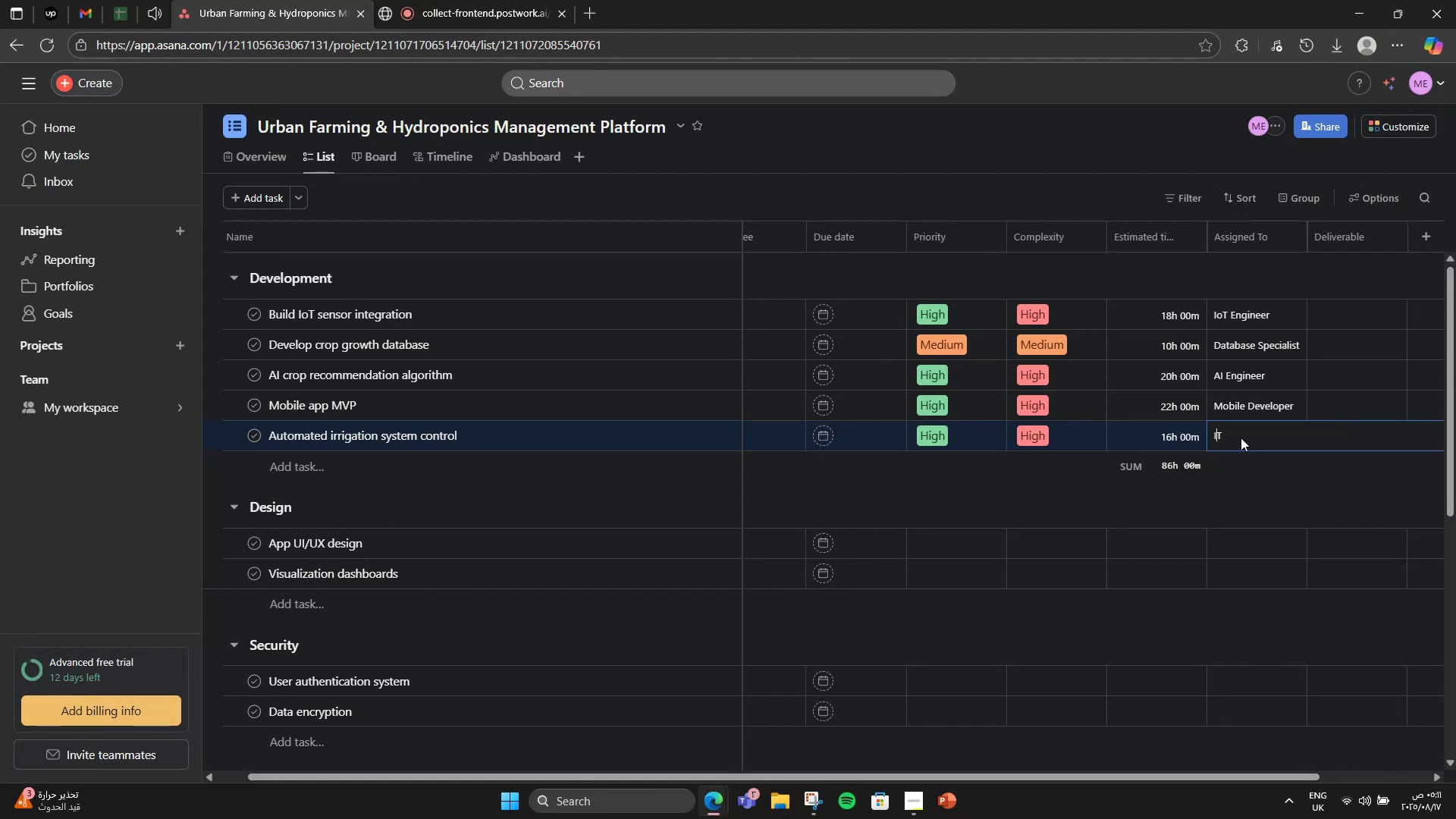 
key(CapsLock)
 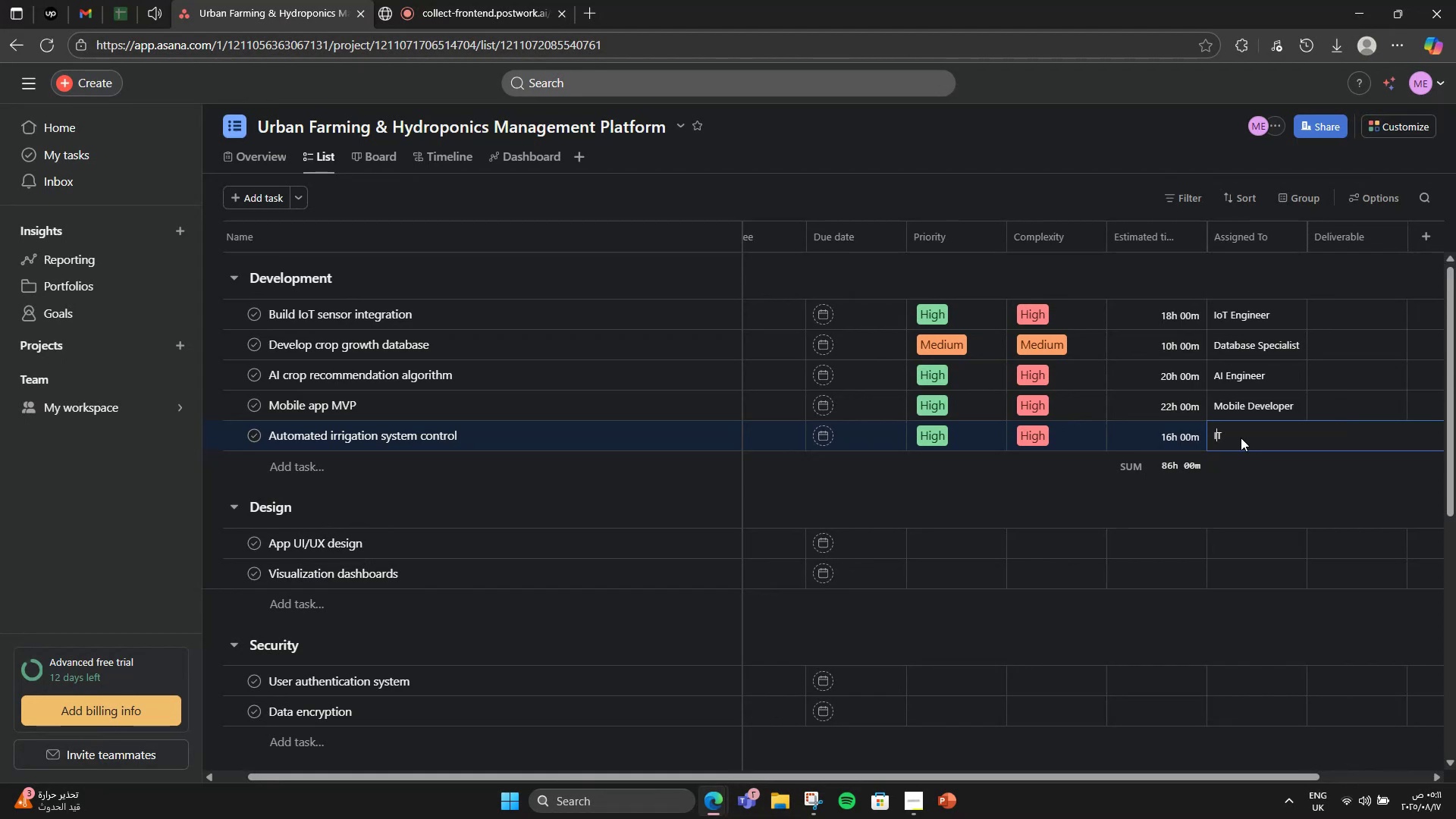 
key(O)
 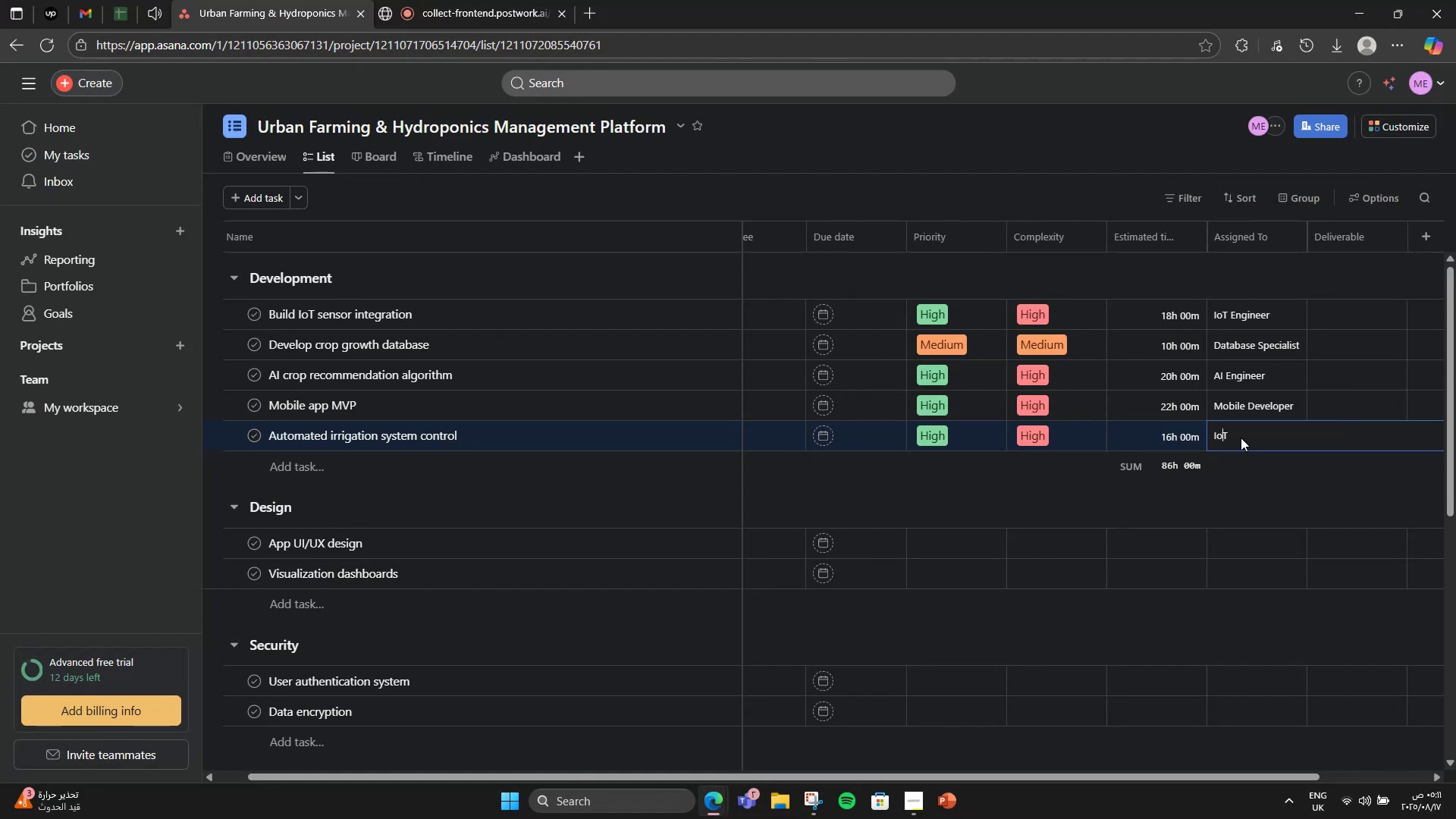 
key(ArrowRight)
 